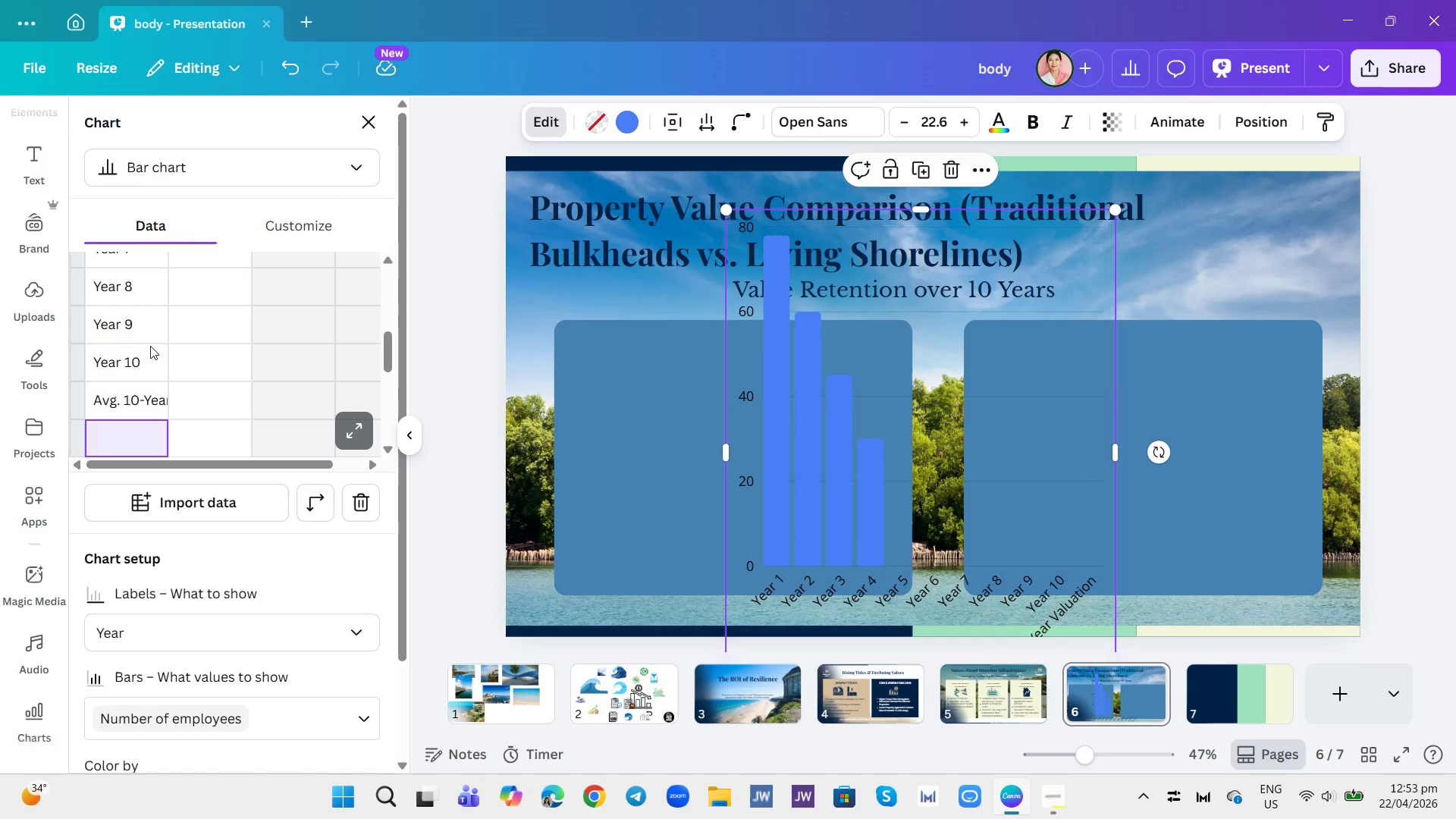 
left_click_drag(start_coordinate=[1116, 207], to_coordinate=[1017, 340])
 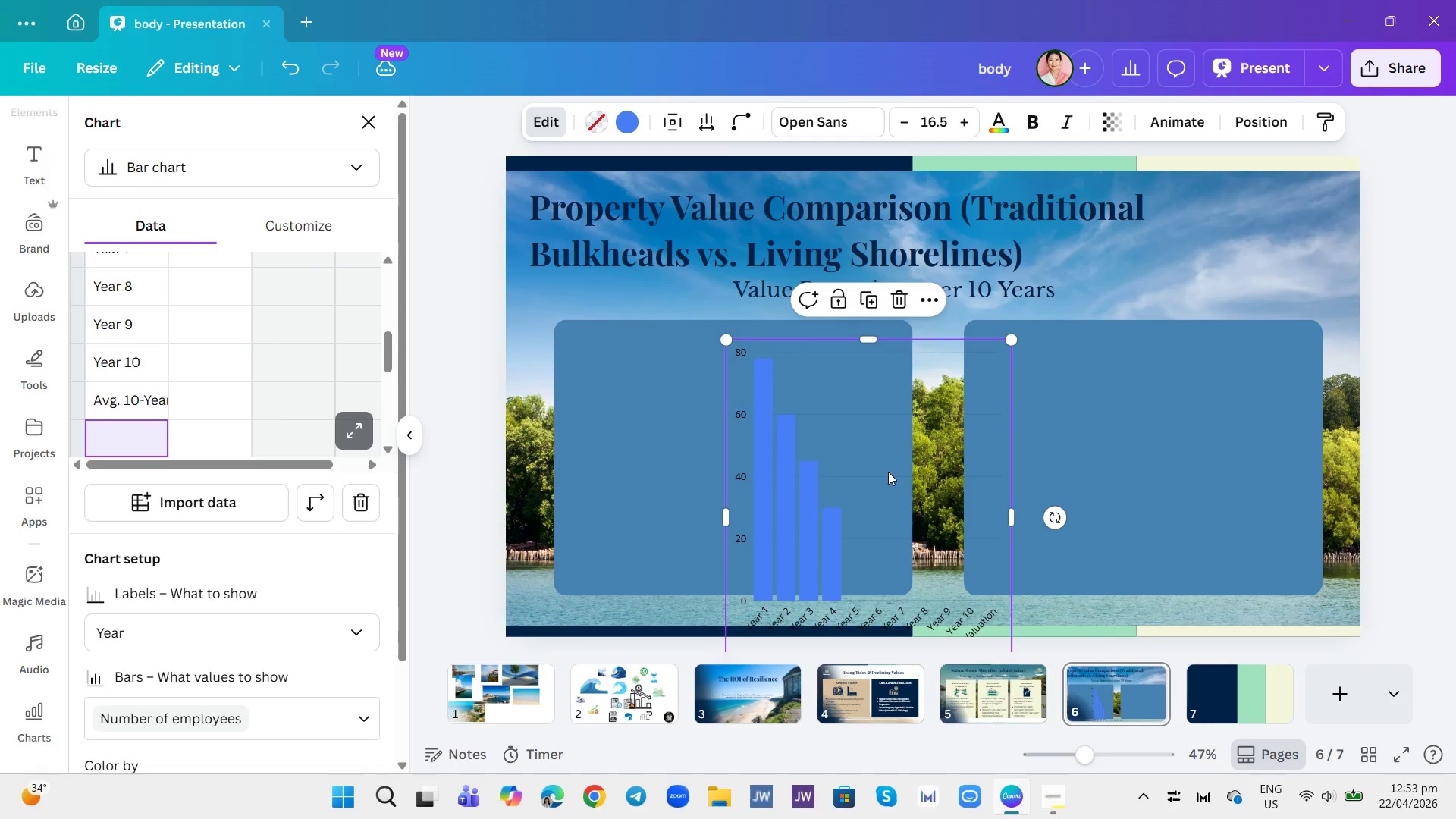 
left_click_drag(start_coordinate=[892, 475], to_coordinate=[803, 397])
 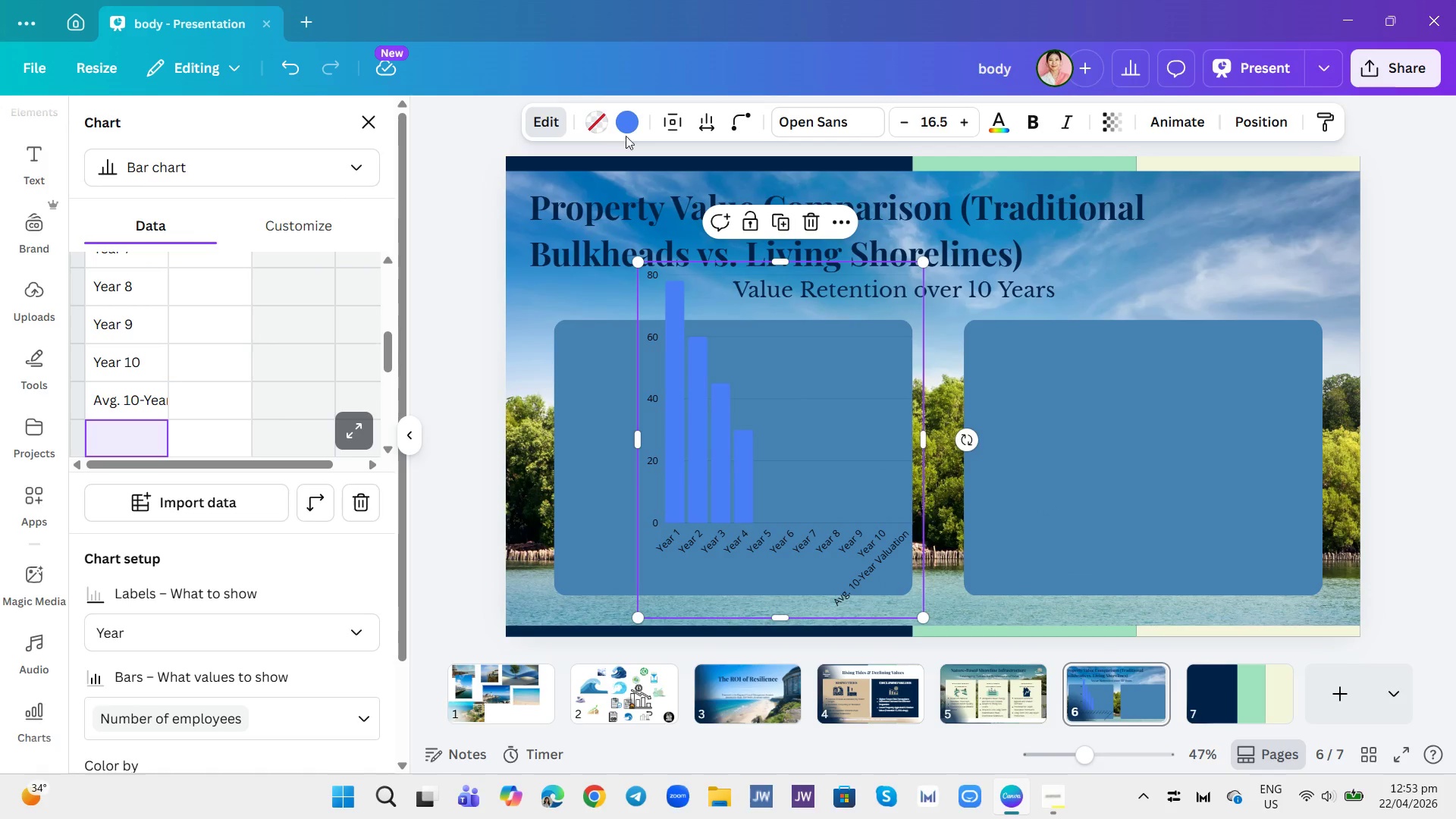 
left_click([670, 124])
 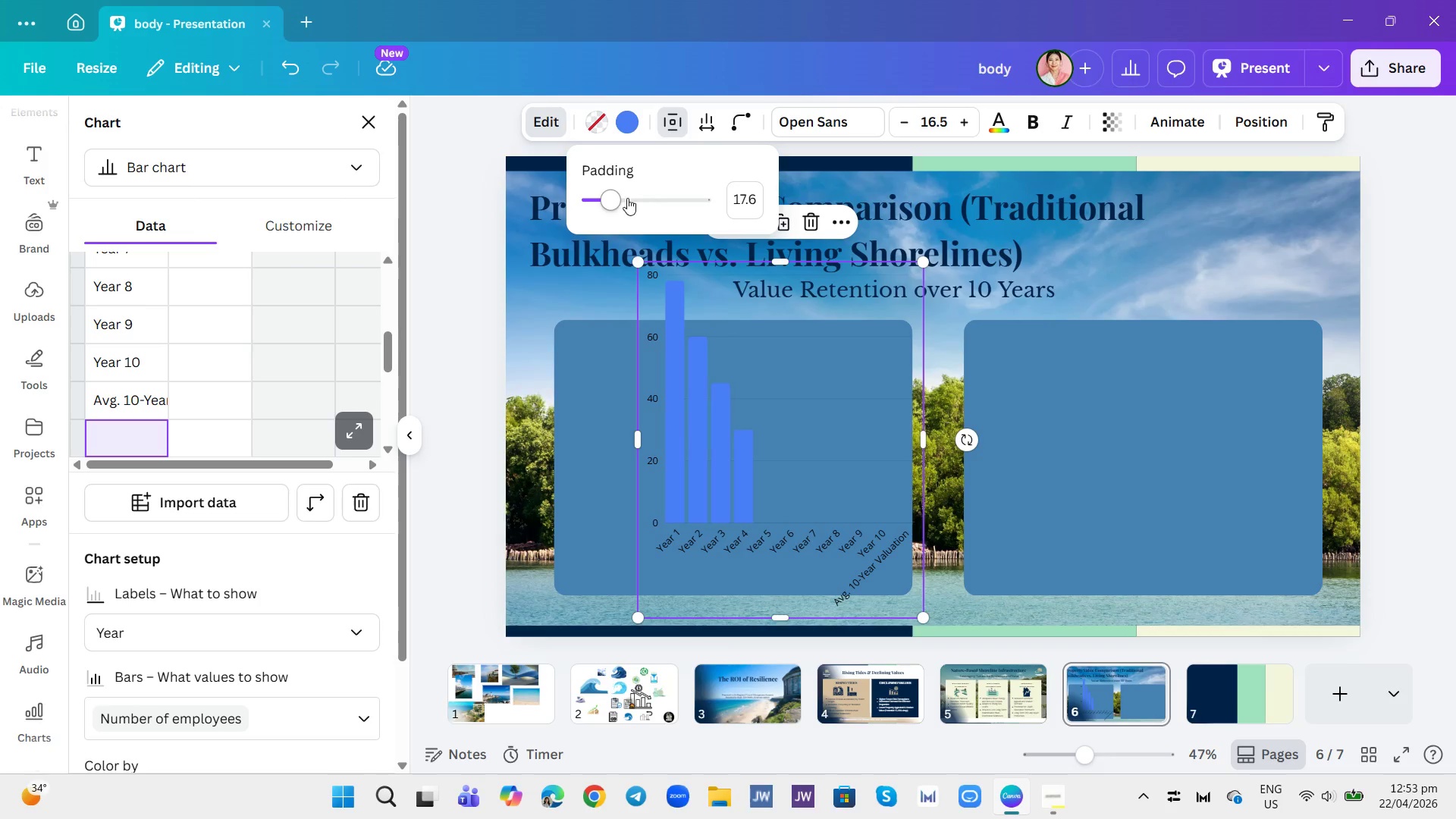 
left_click_drag(start_coordinate=[618, 199], to_coordinate=[587, 197])
 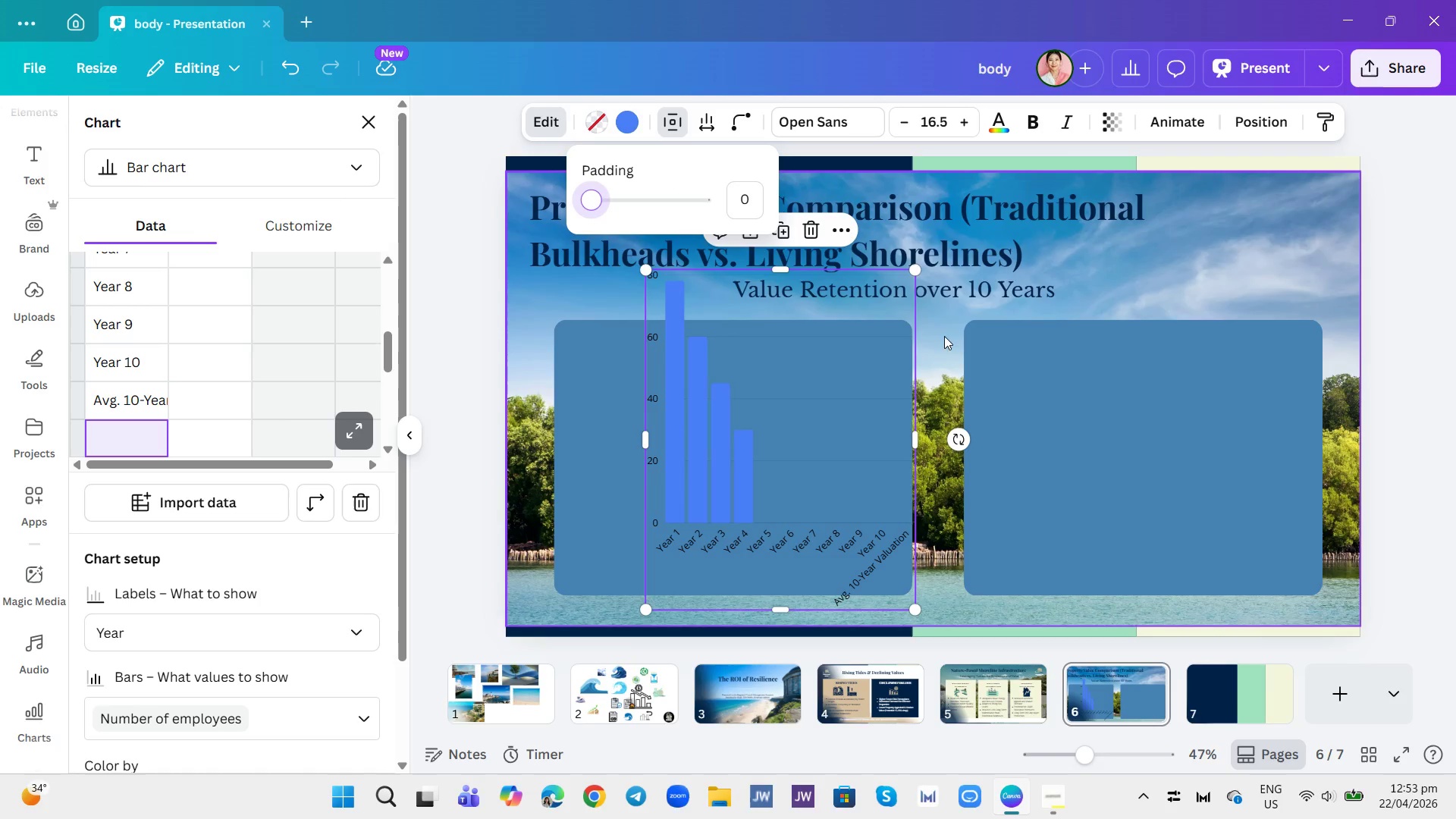 
left_click([951, 338])
 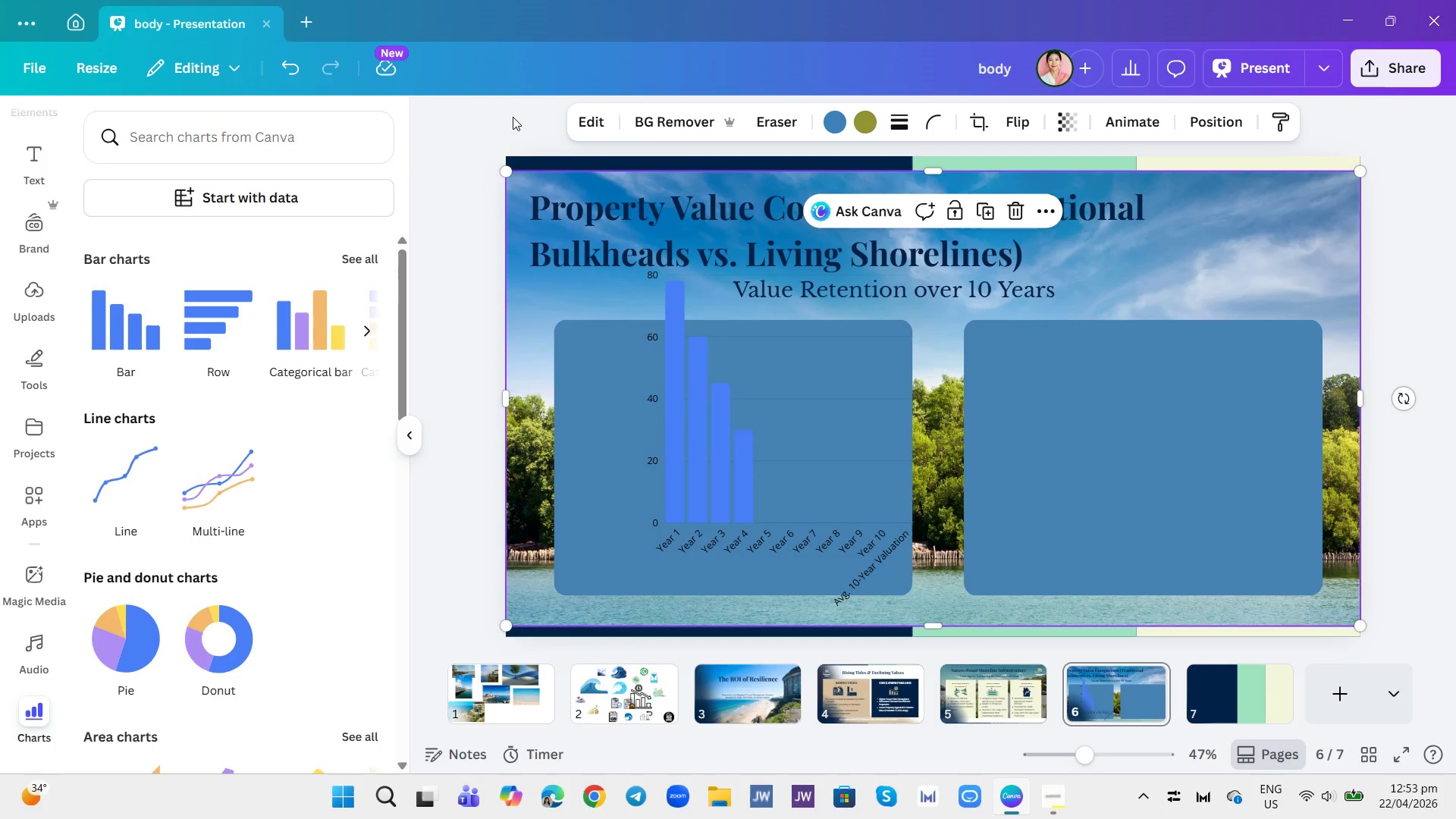 
left_click([582, 123])
 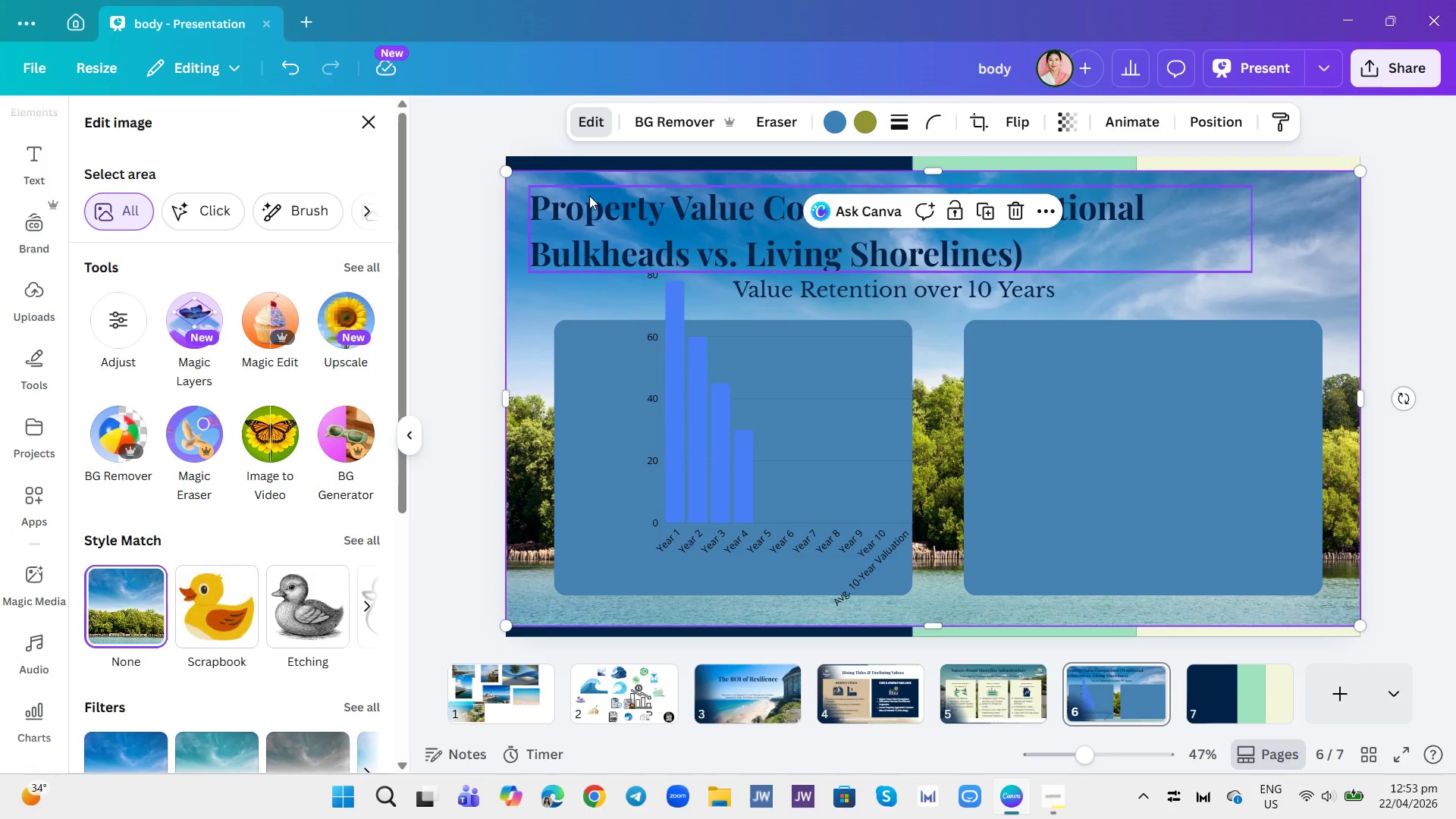 
left_click([589, 118])
 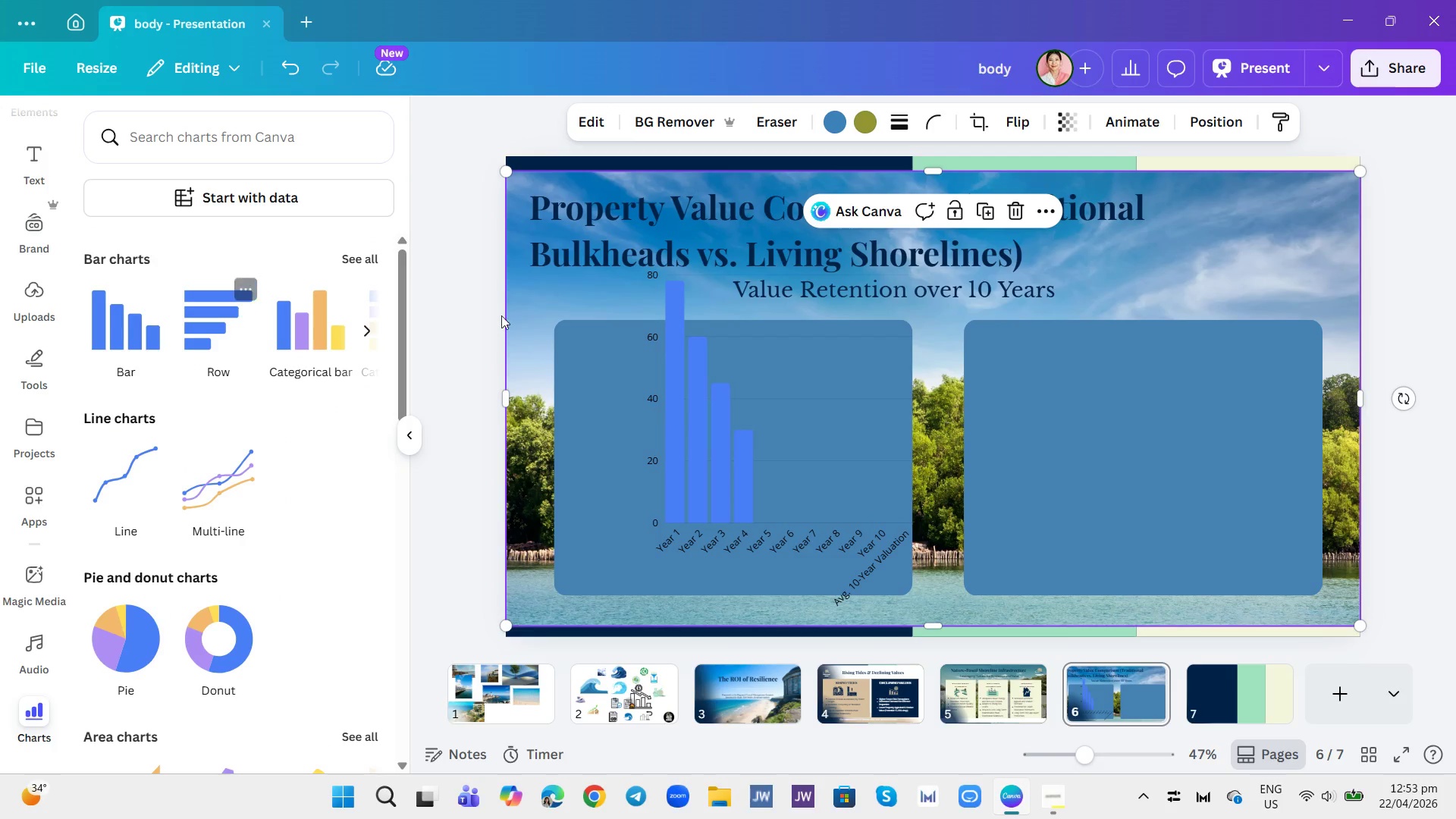 
left_click([682, 384])
 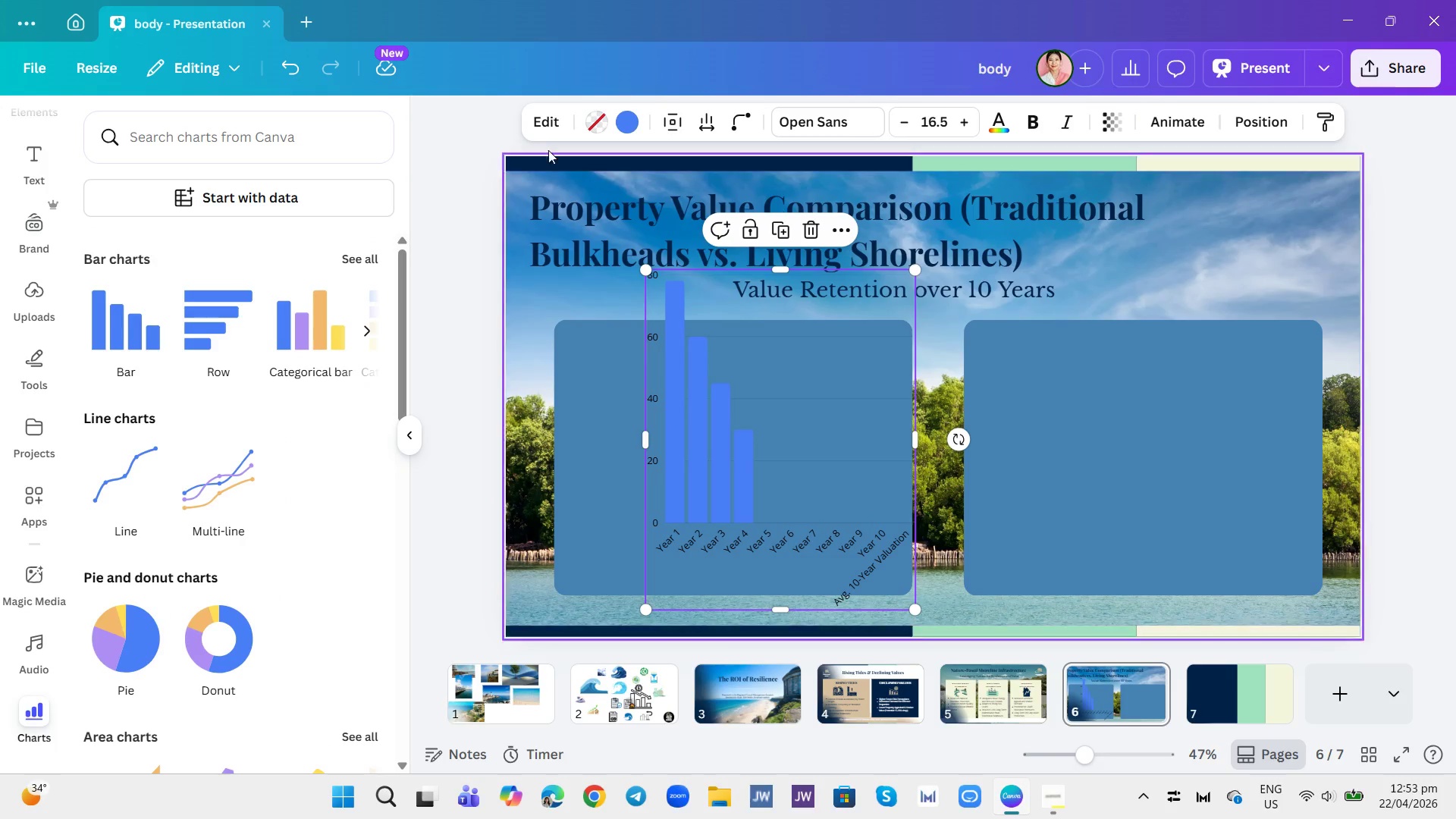 
left_click([548, 123])
 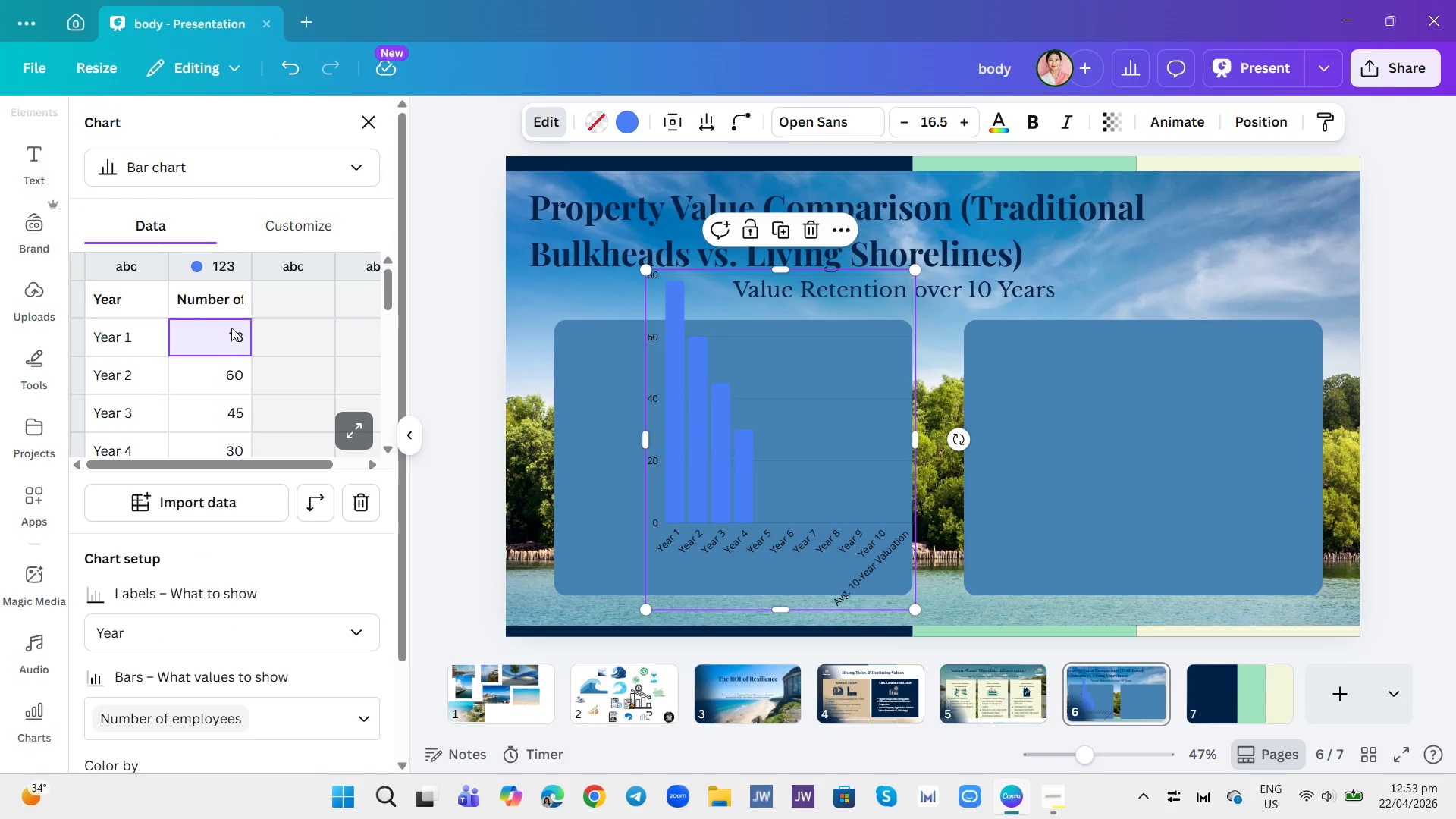 
right_click([231, 328])
 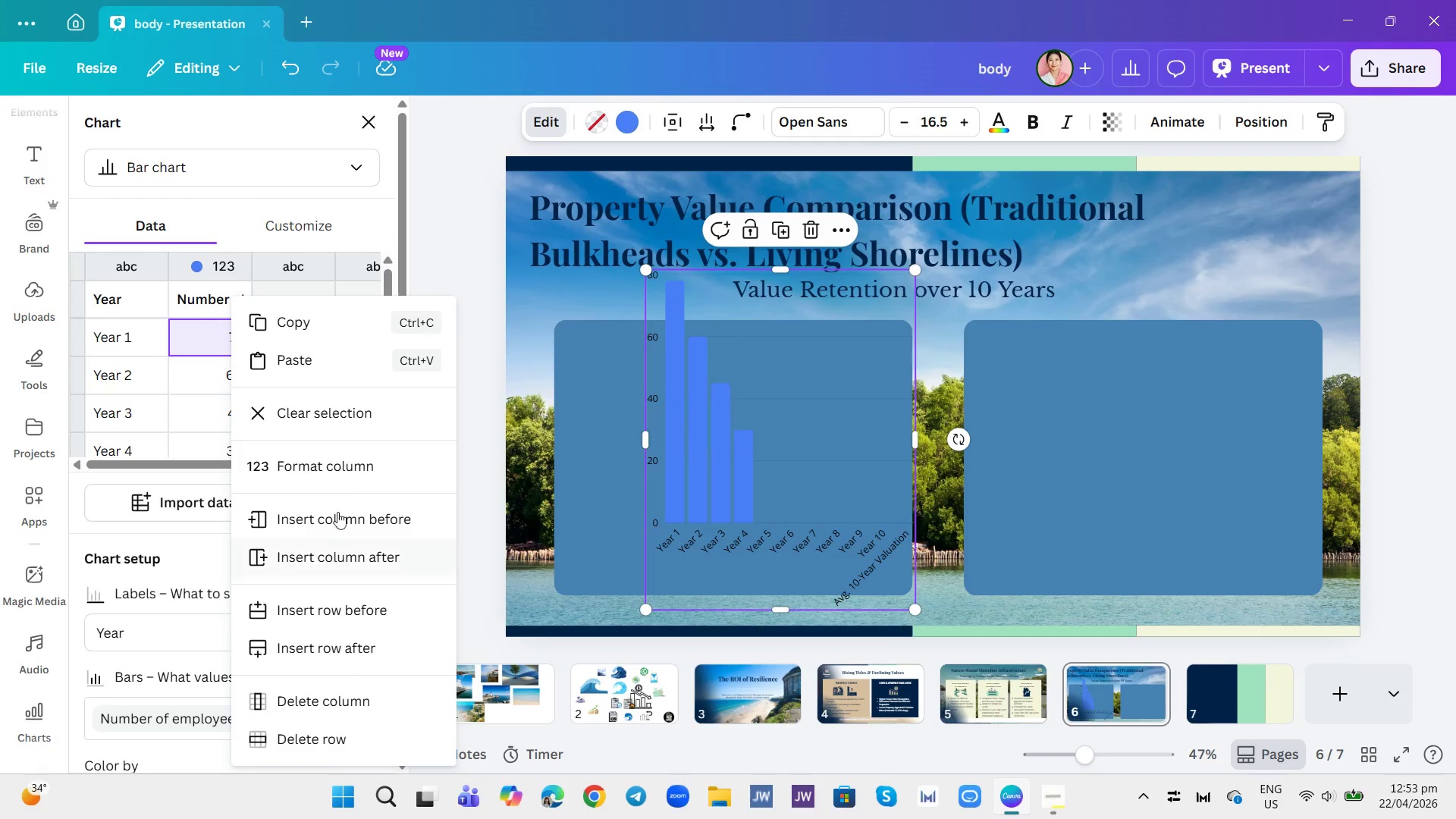 
left_click([334, 472])
 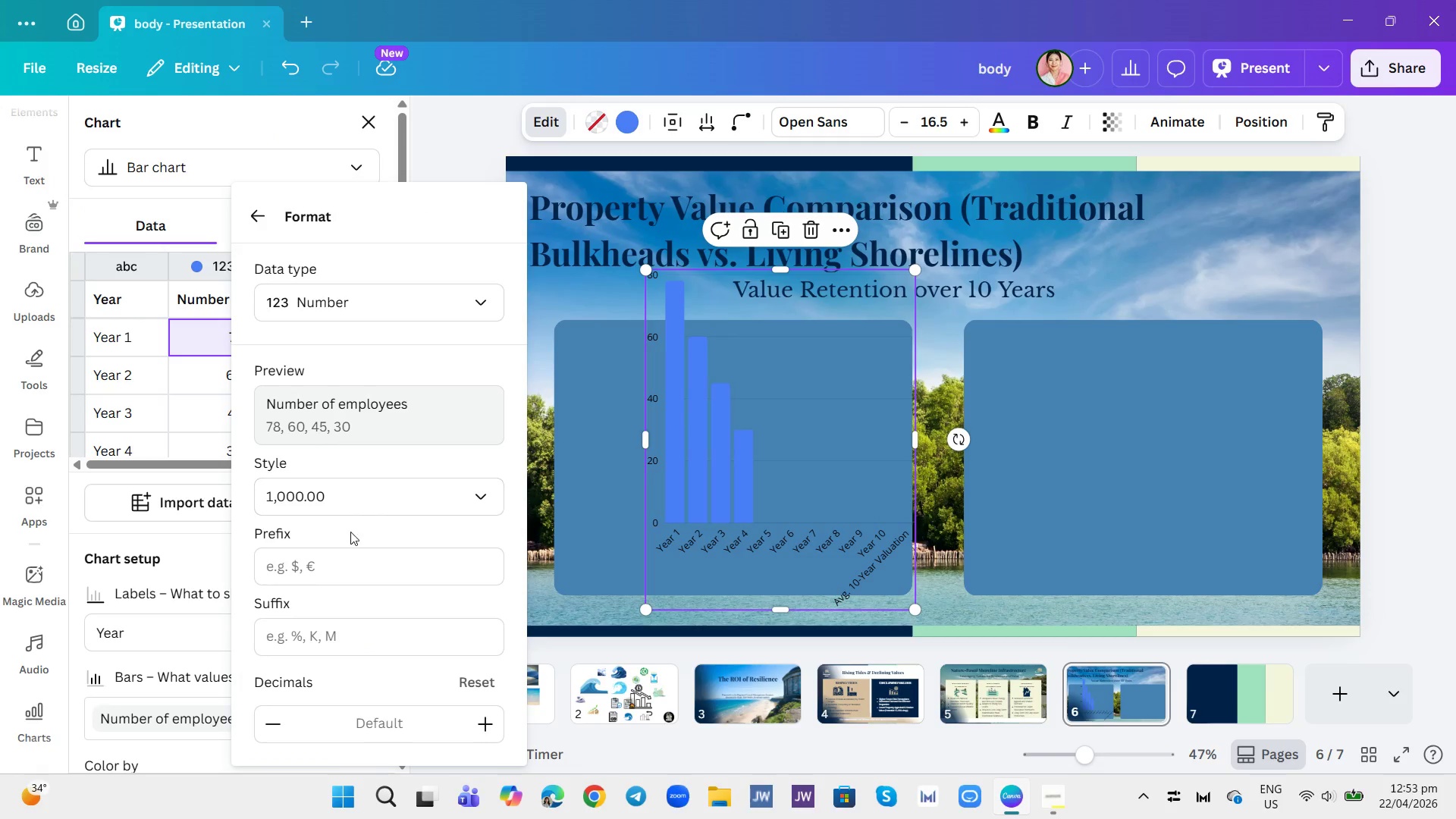 
left_click([352, 562])
 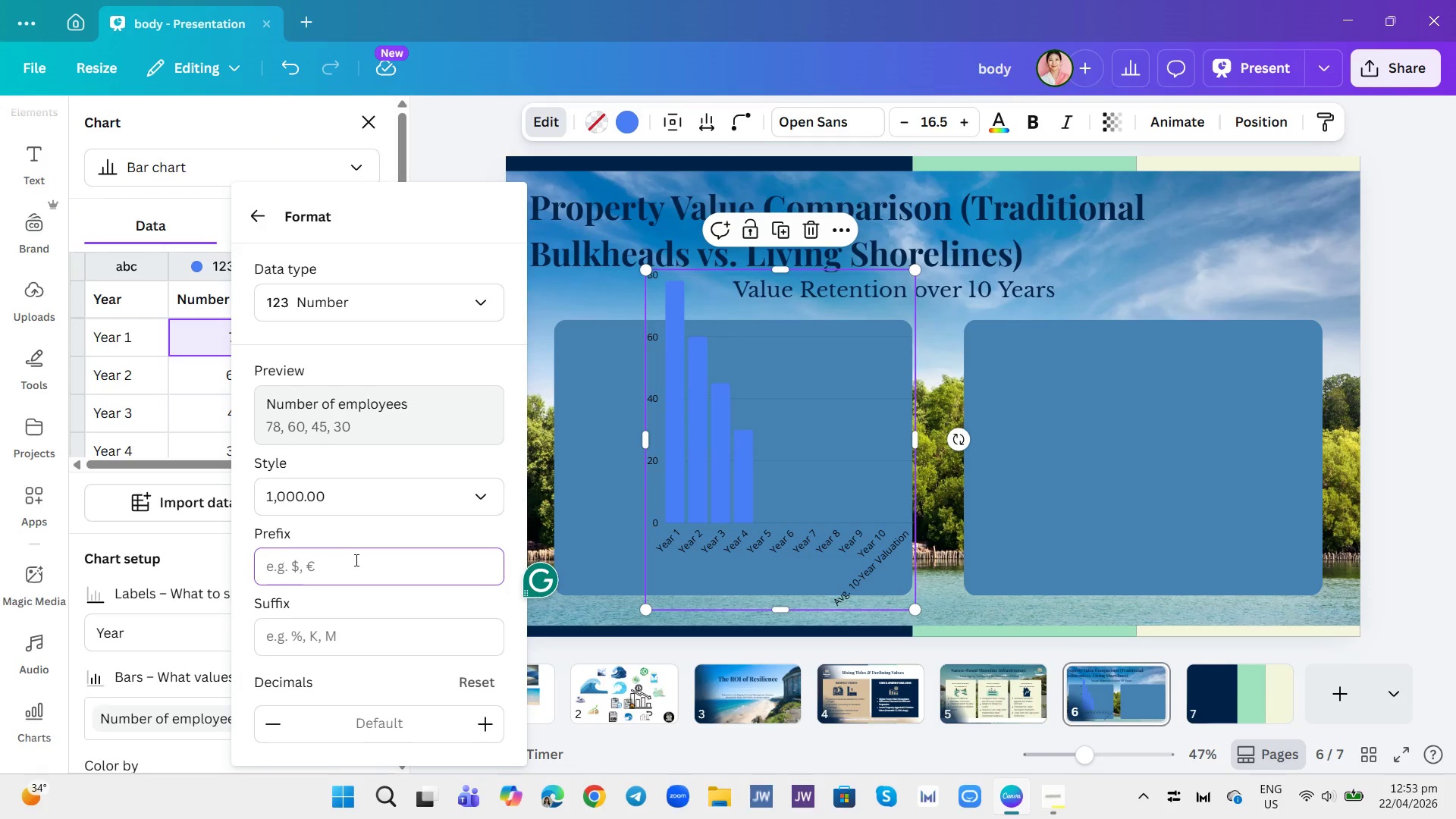 
key(Shift+ShiftRight)
 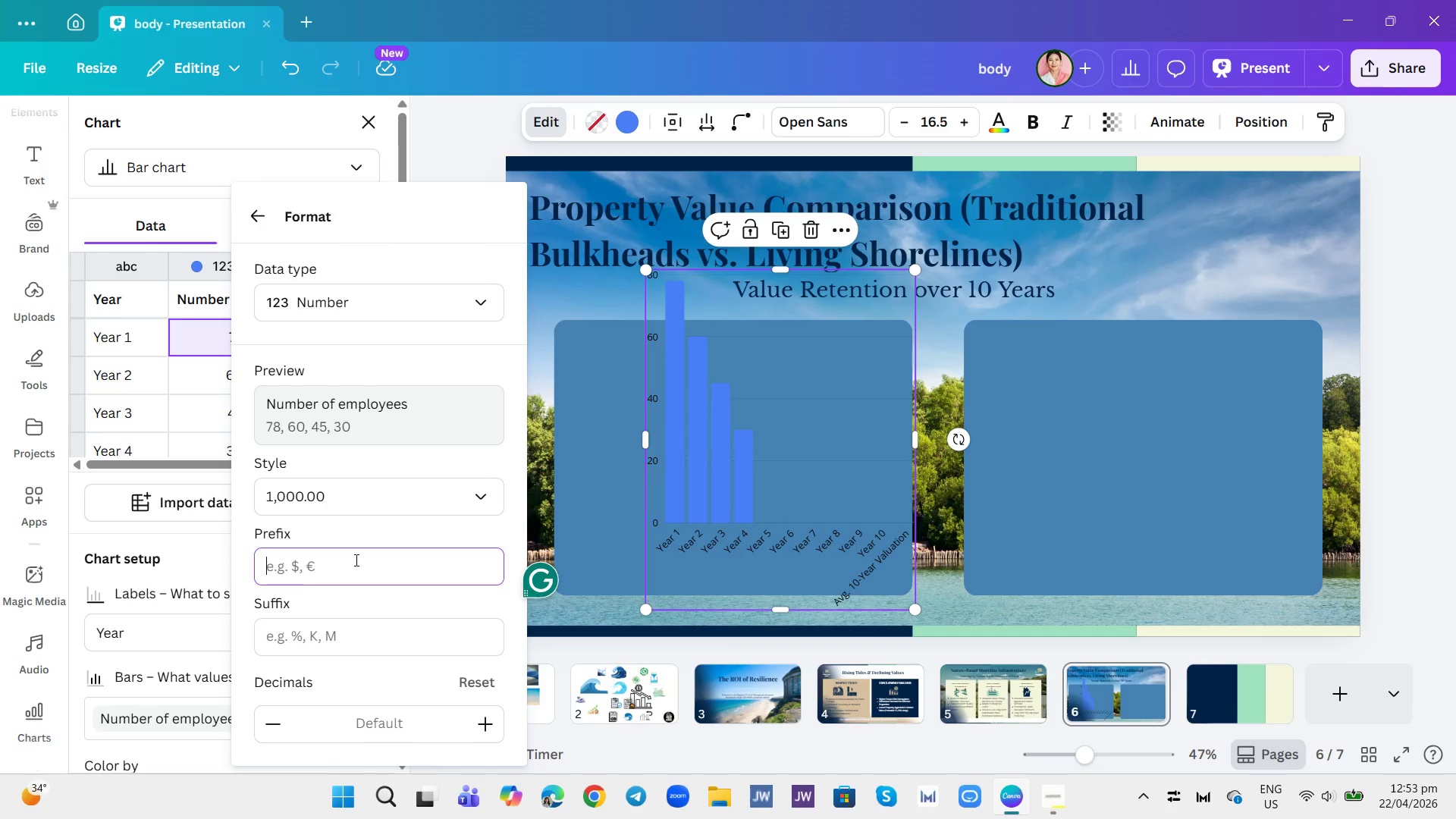 
key(Shift+4)
 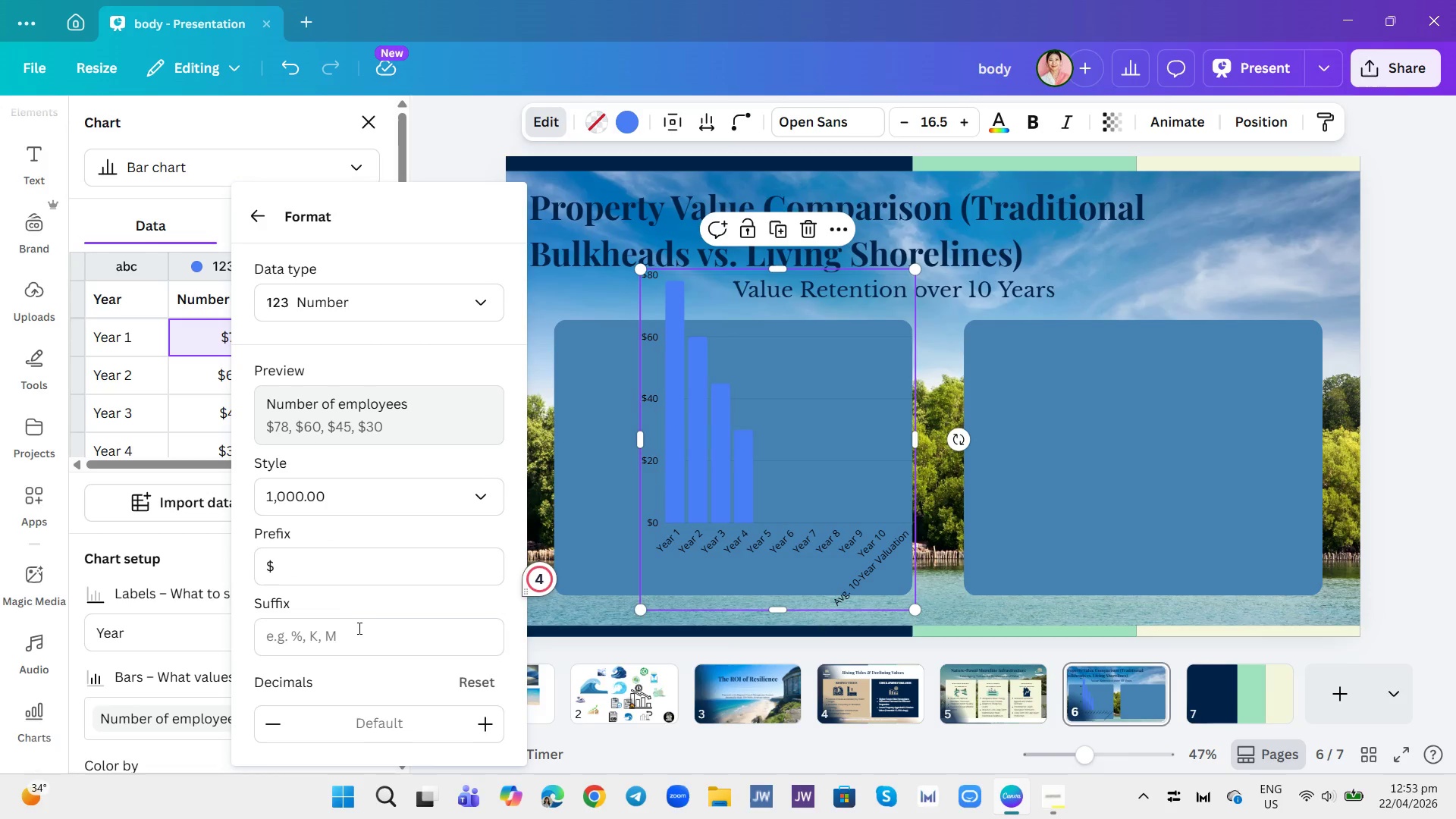 
left_click([359, 635])
 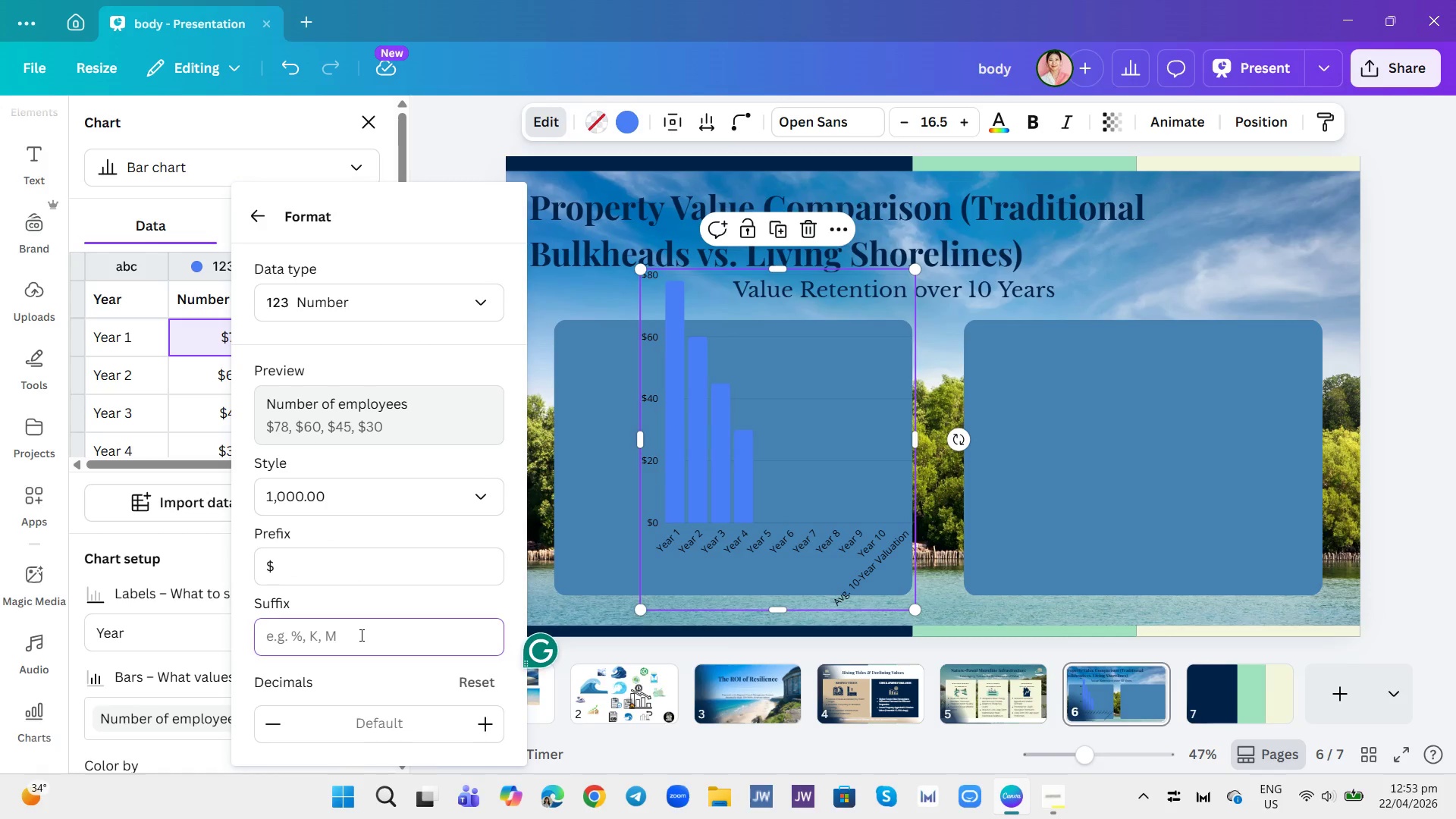 
key(Shift+ShiftRight)
 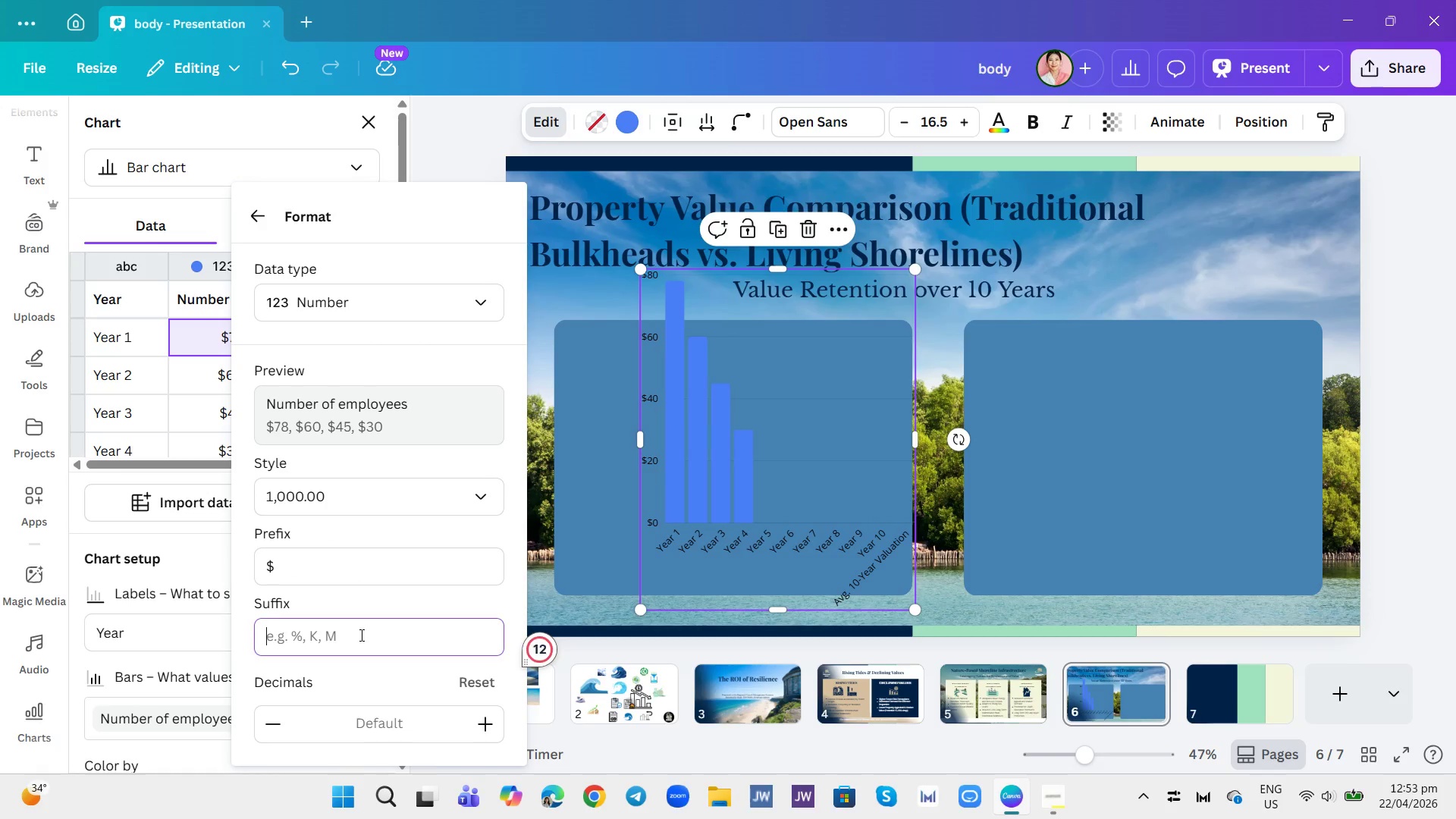 
key(Shift+M)
 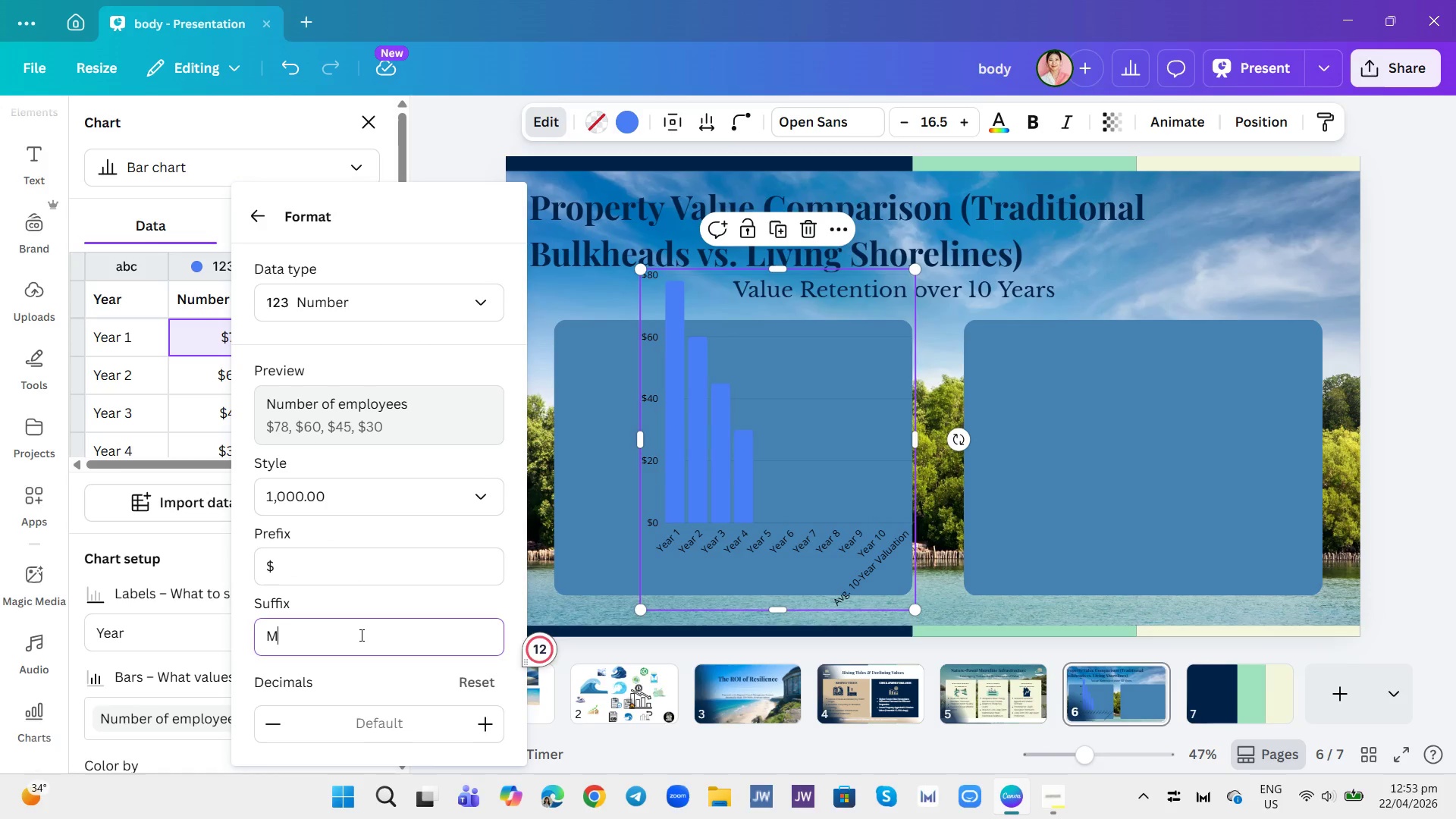 
key(Enter)
 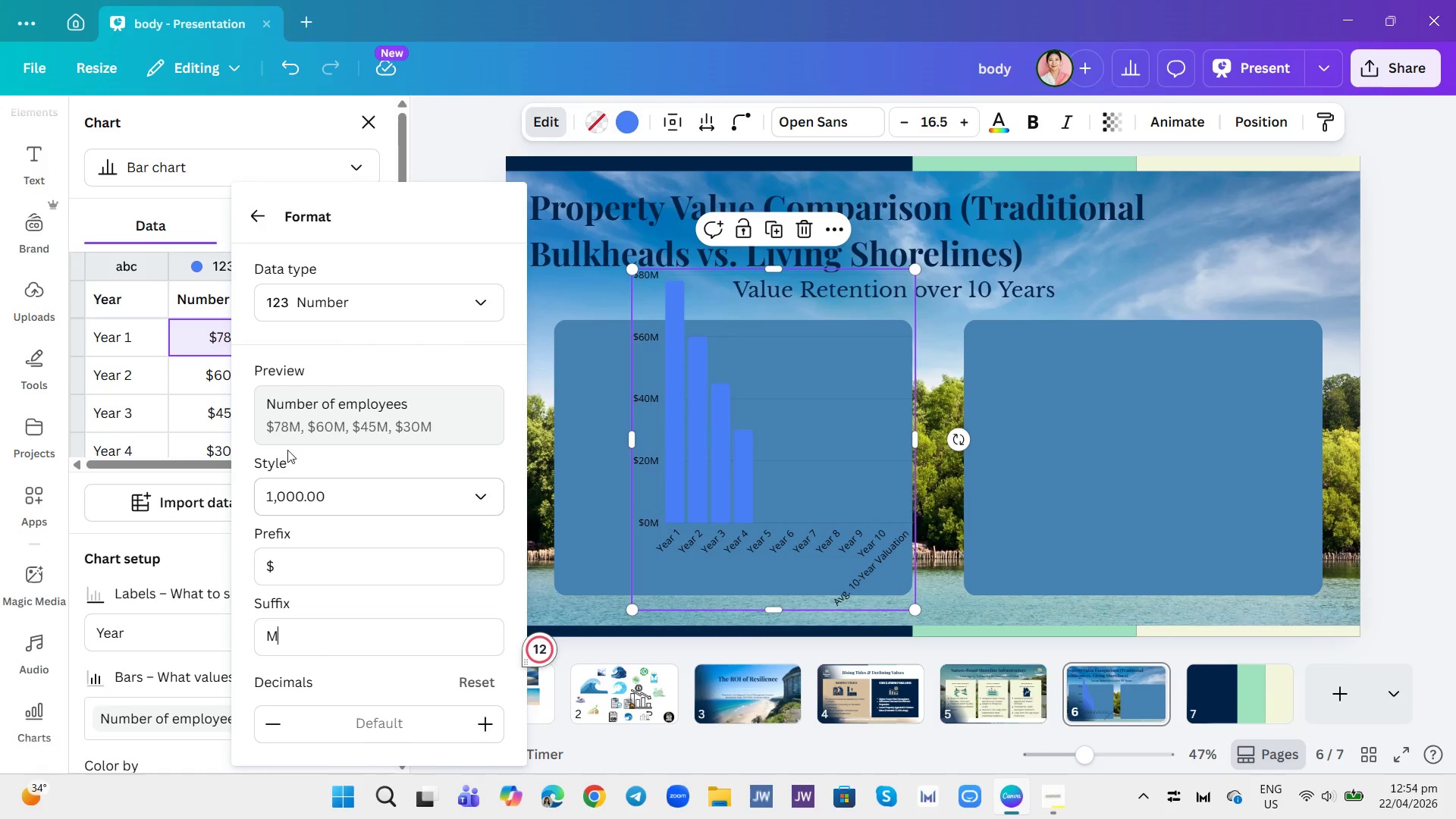 
left_click([212, 331])
 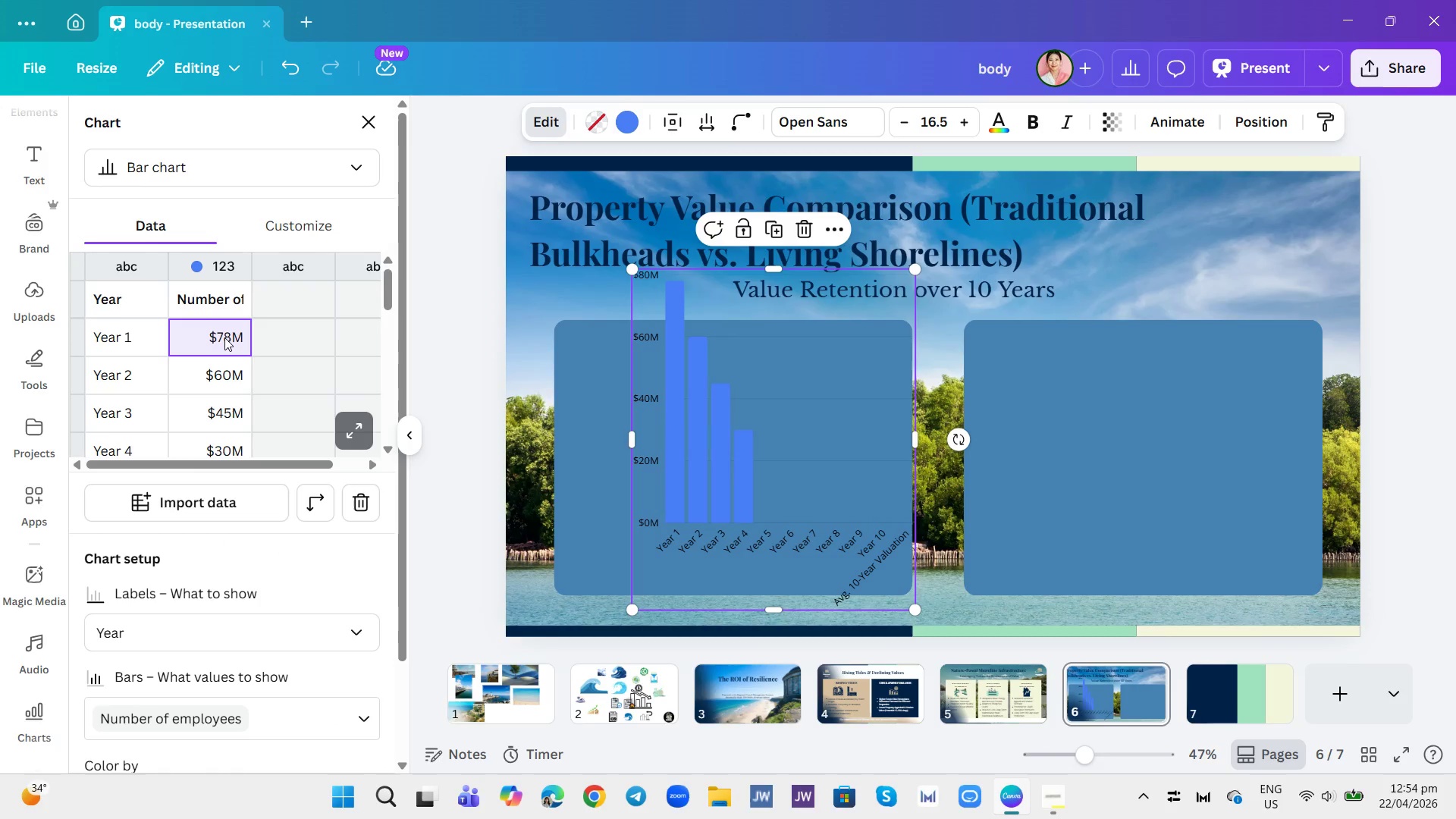 
left_click([229, 339])
 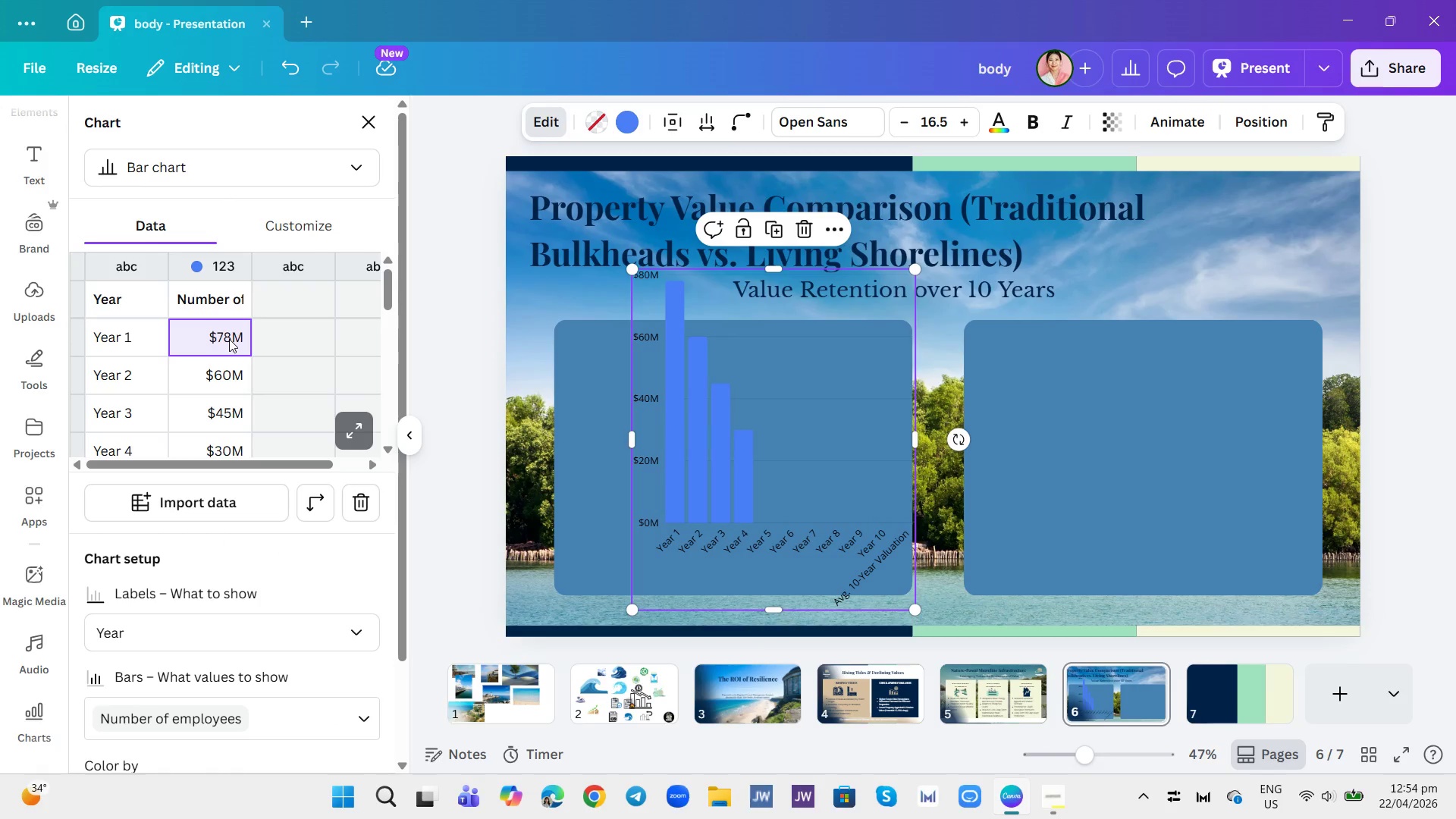 
key(Backspace)
 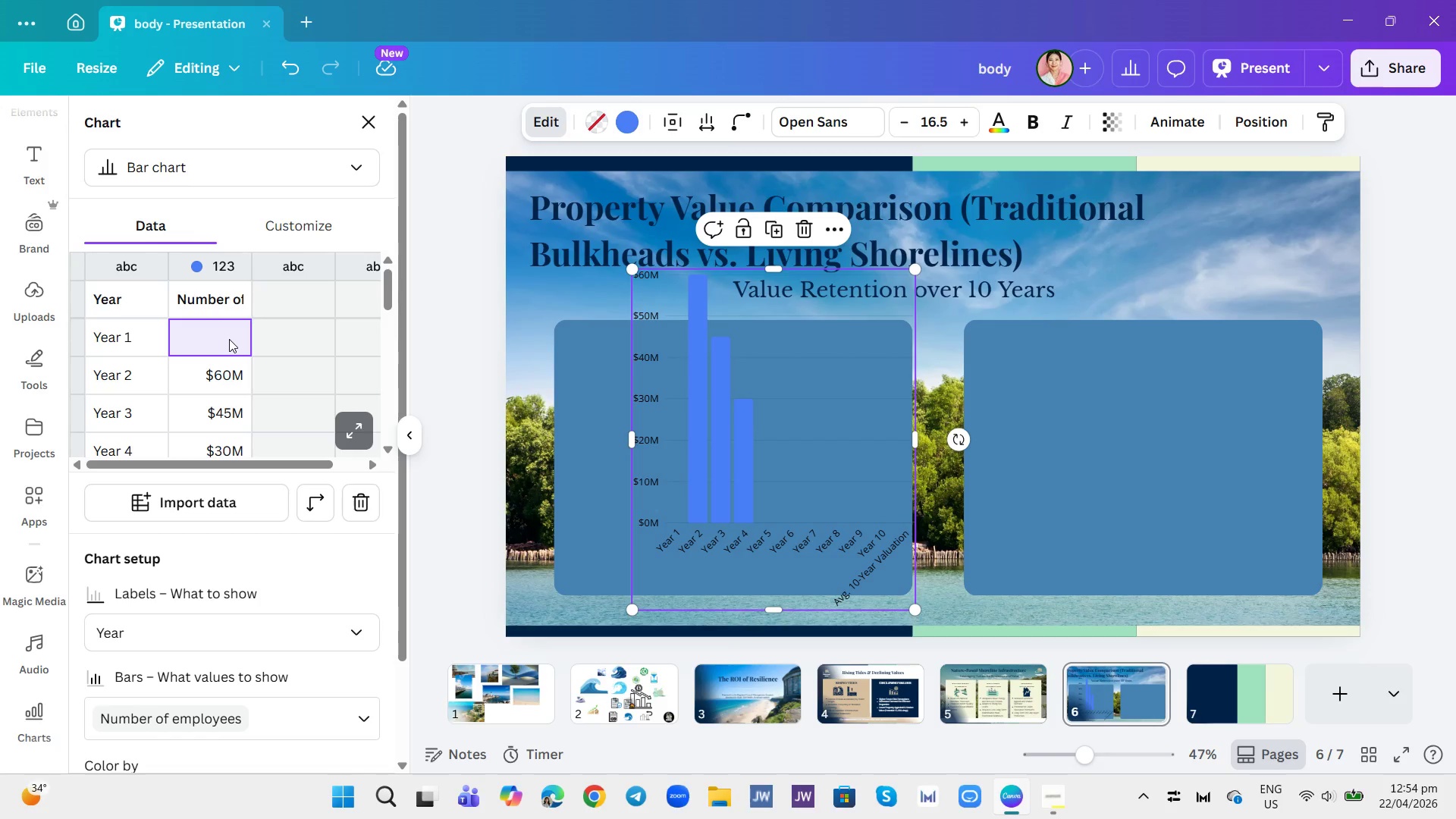 
key(1)
 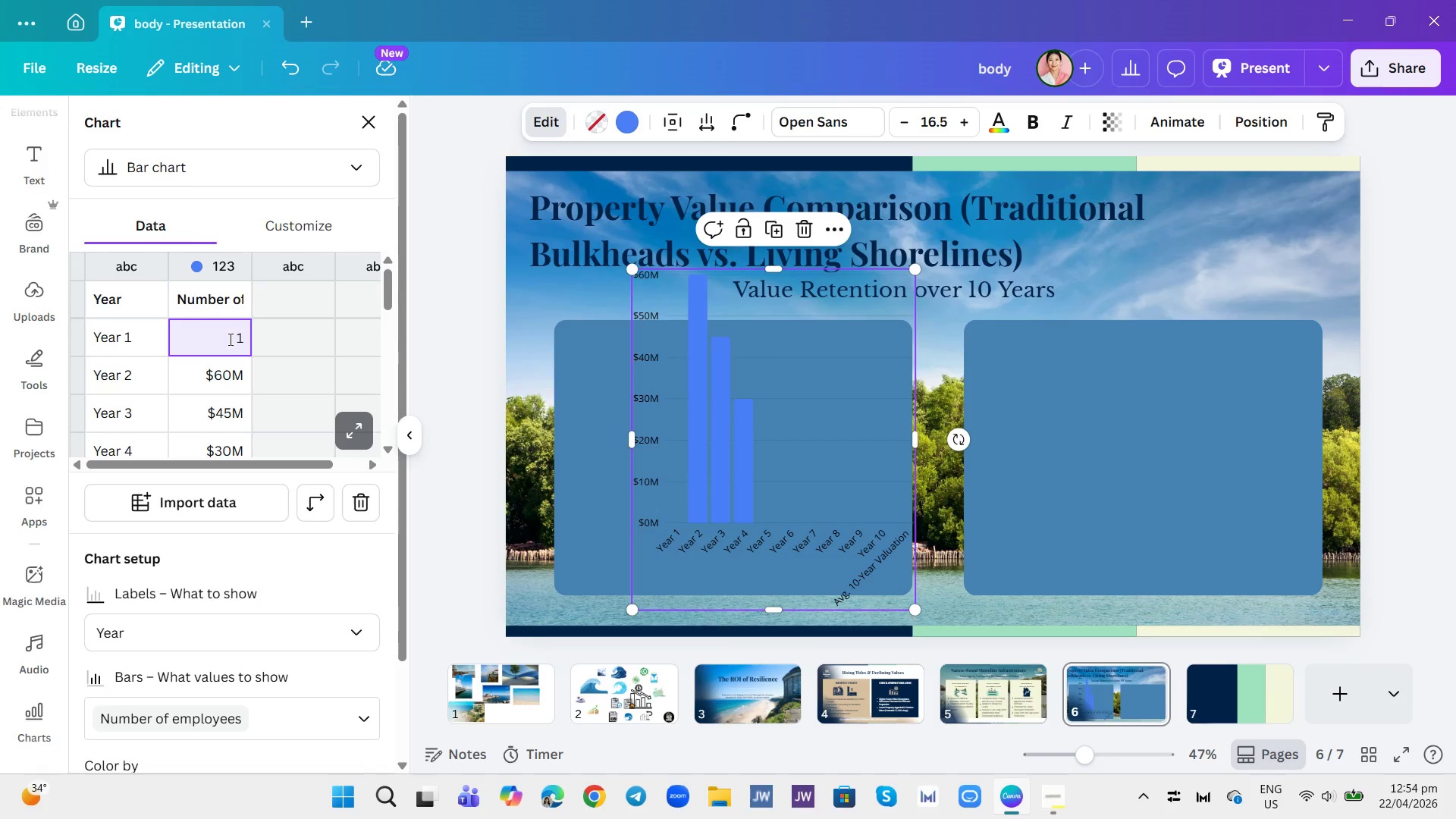 
key(Enter)
 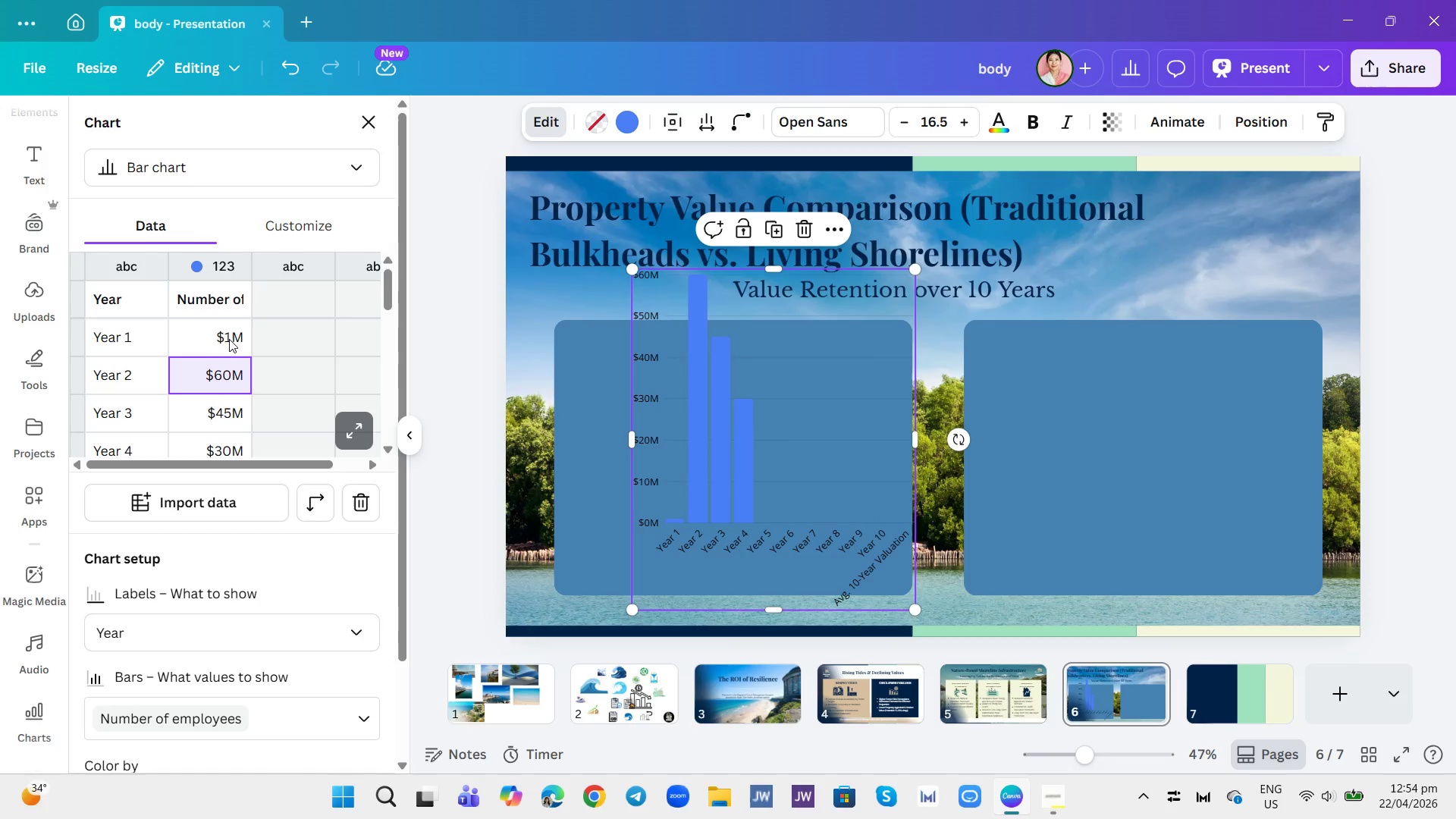 
key(1)
 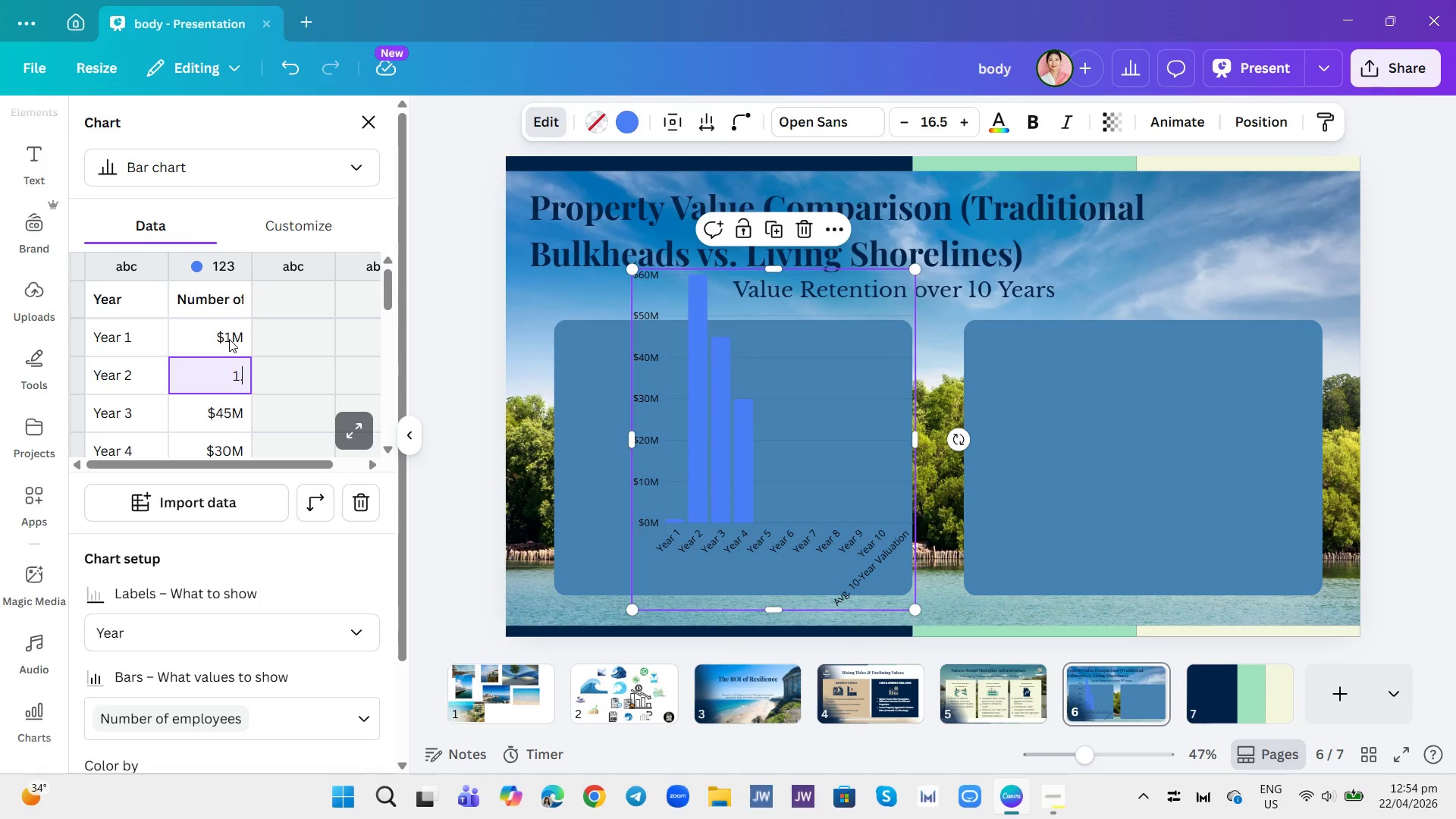 
key(Period)
 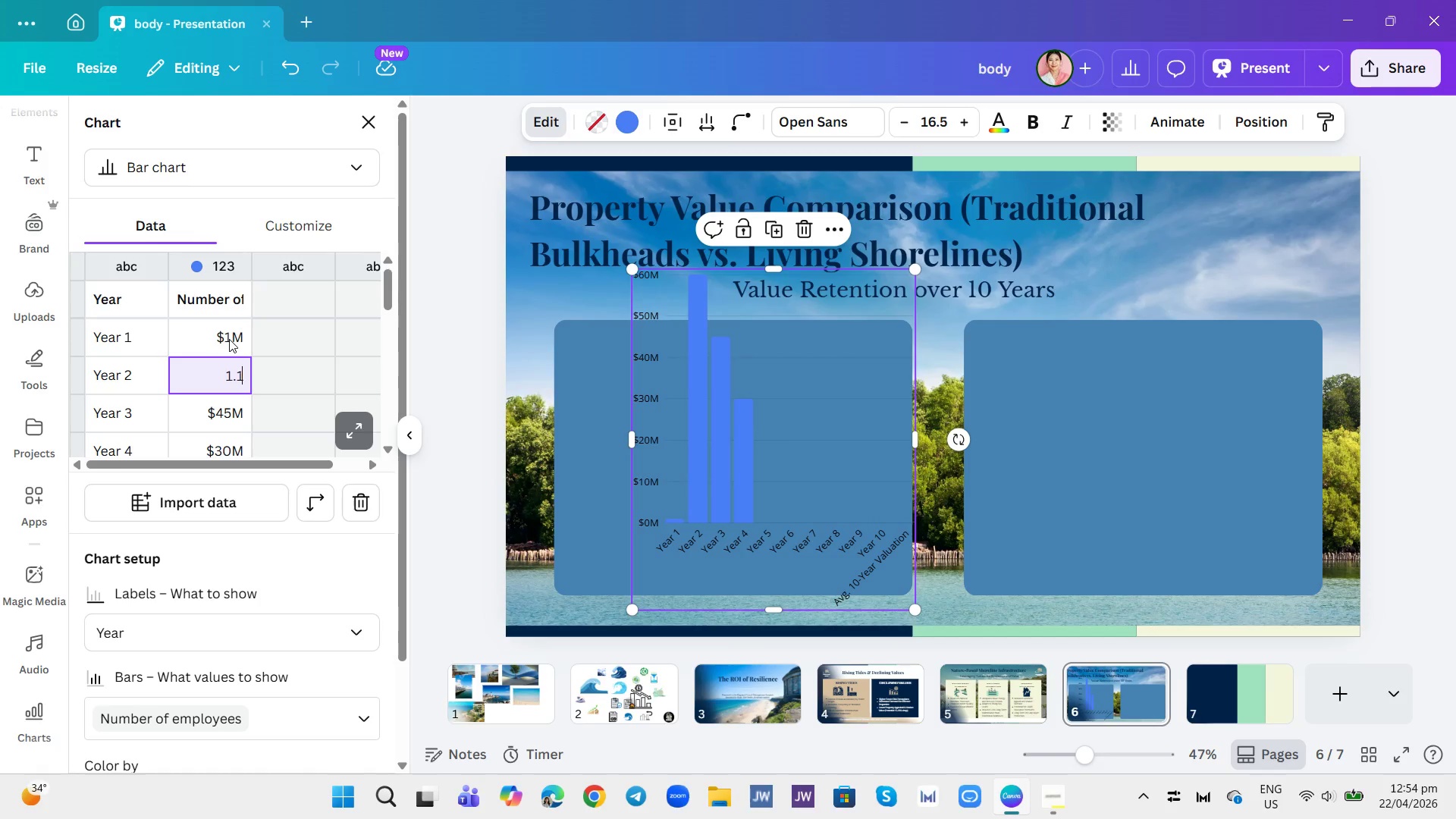 
key(1)
 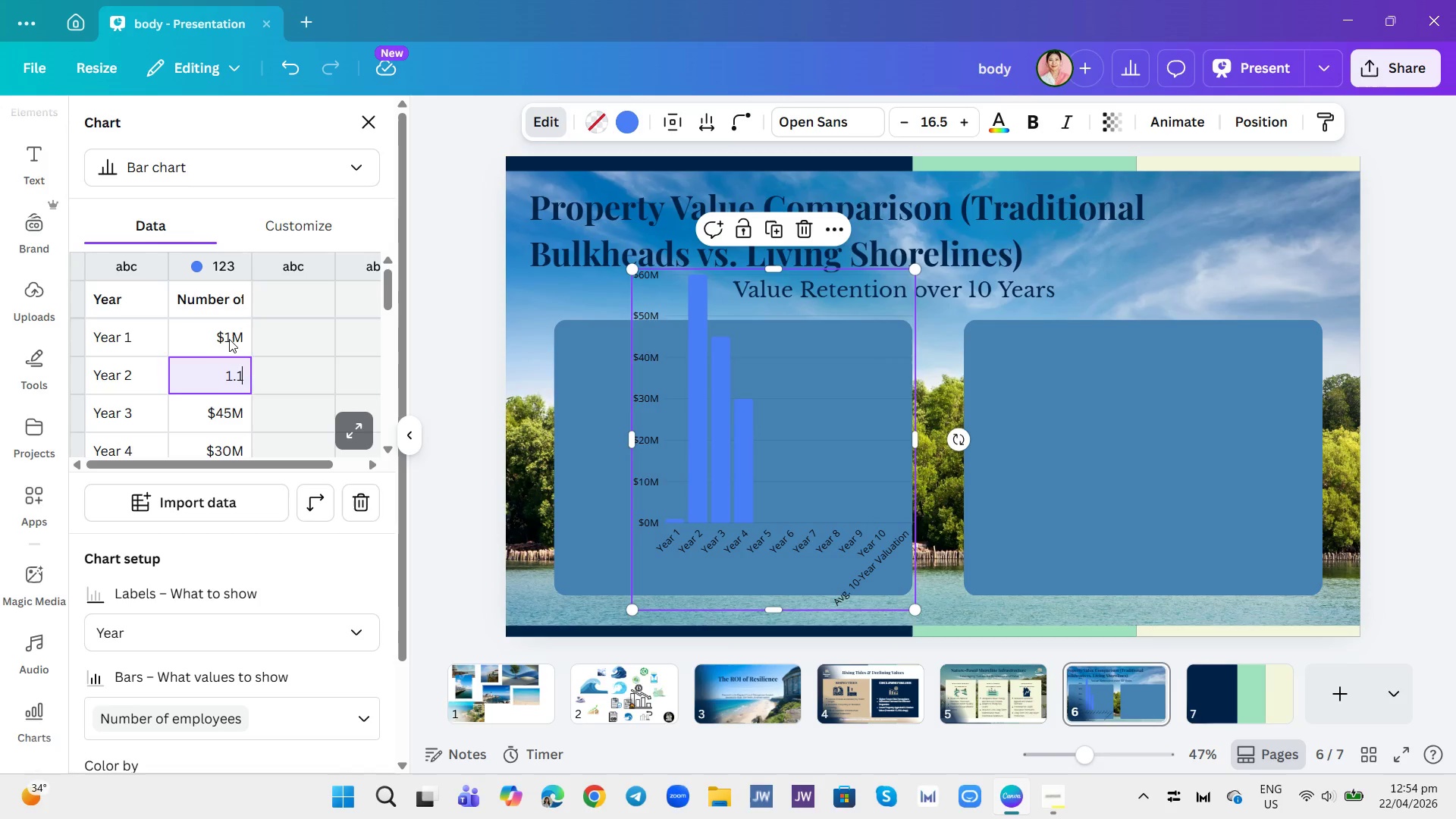 
key(Enter)
 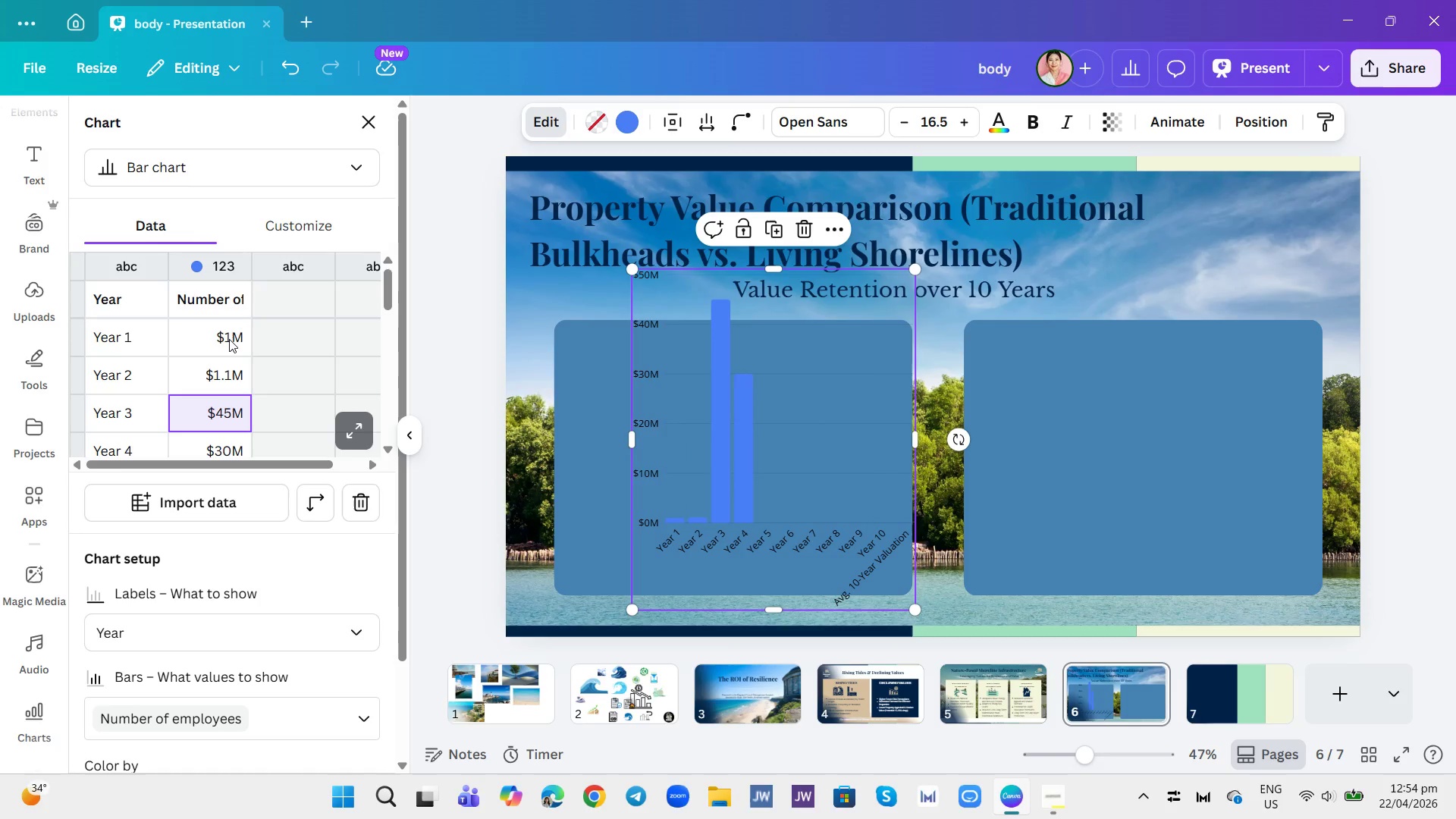 
key(1)
 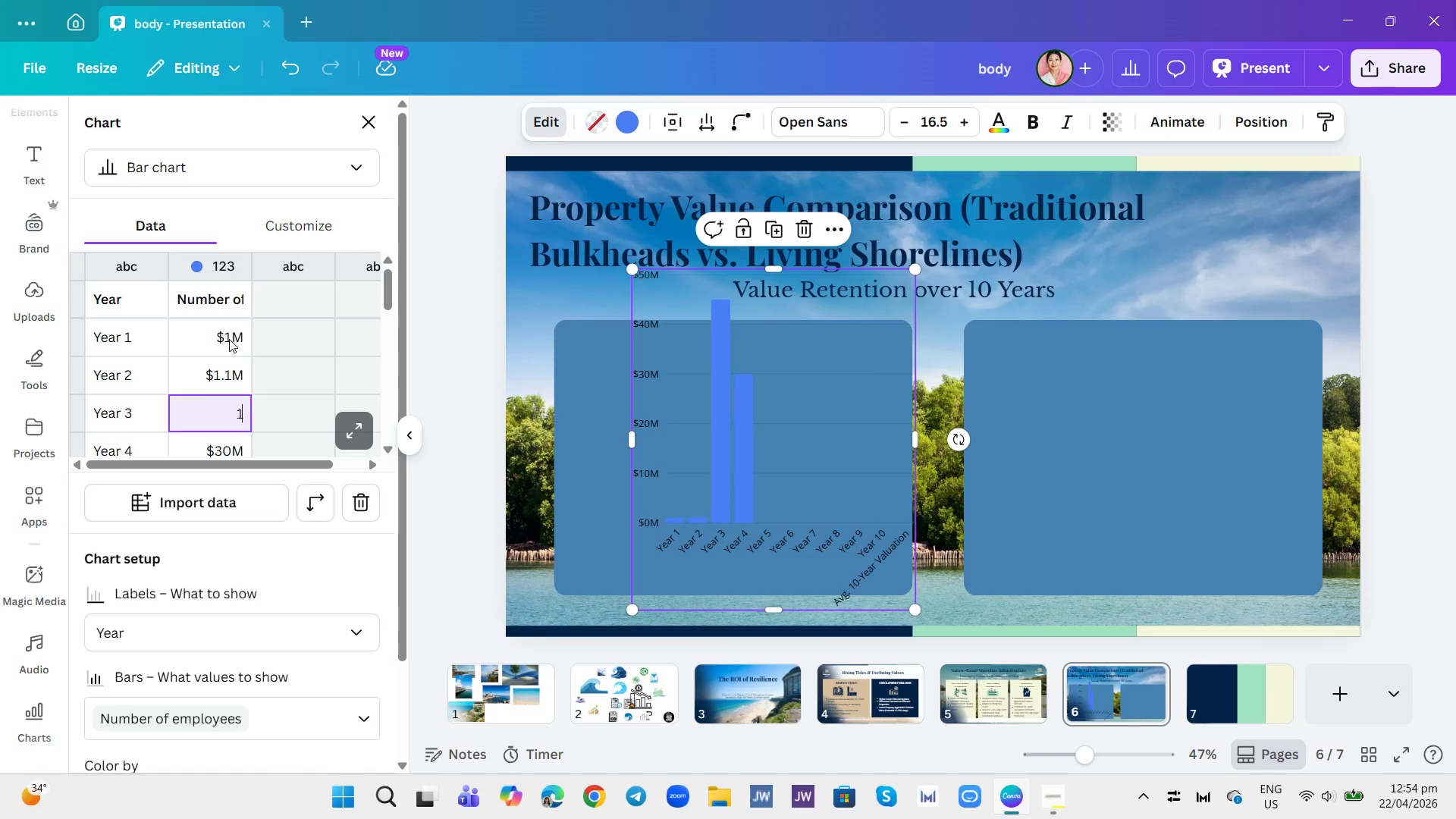 
key(Comma)
 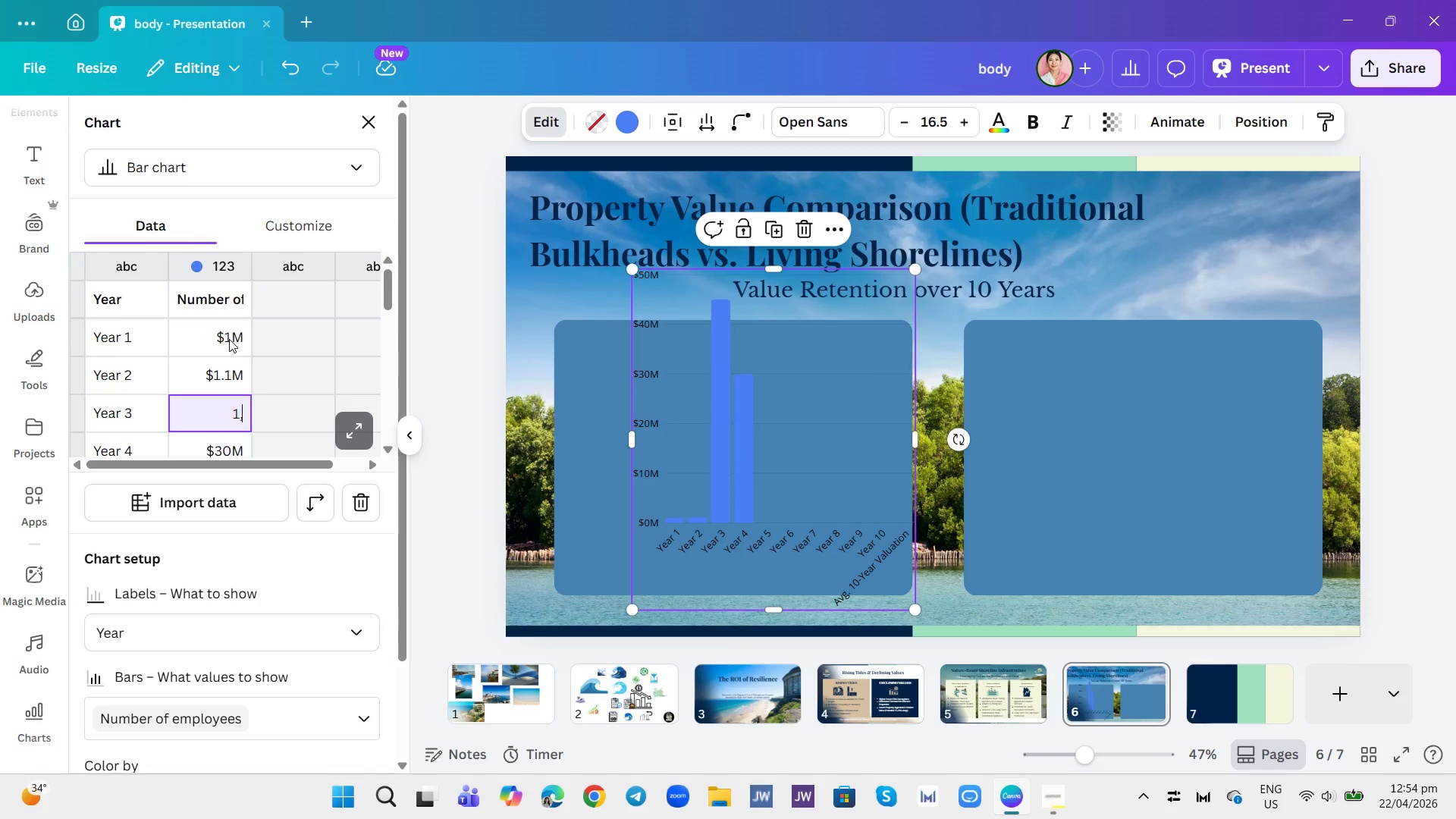 
key(Backspace)
 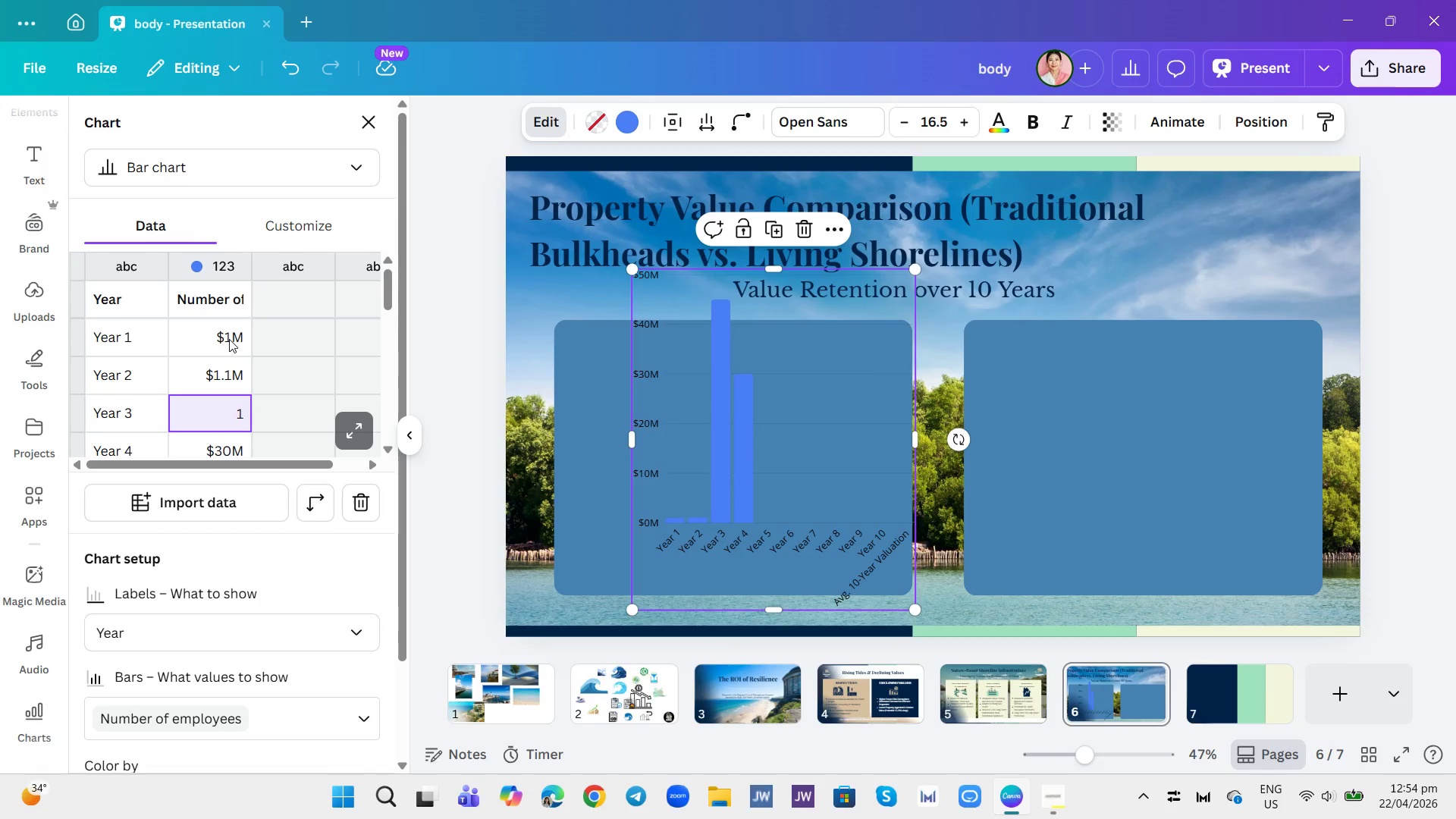 
key(Backspace)
 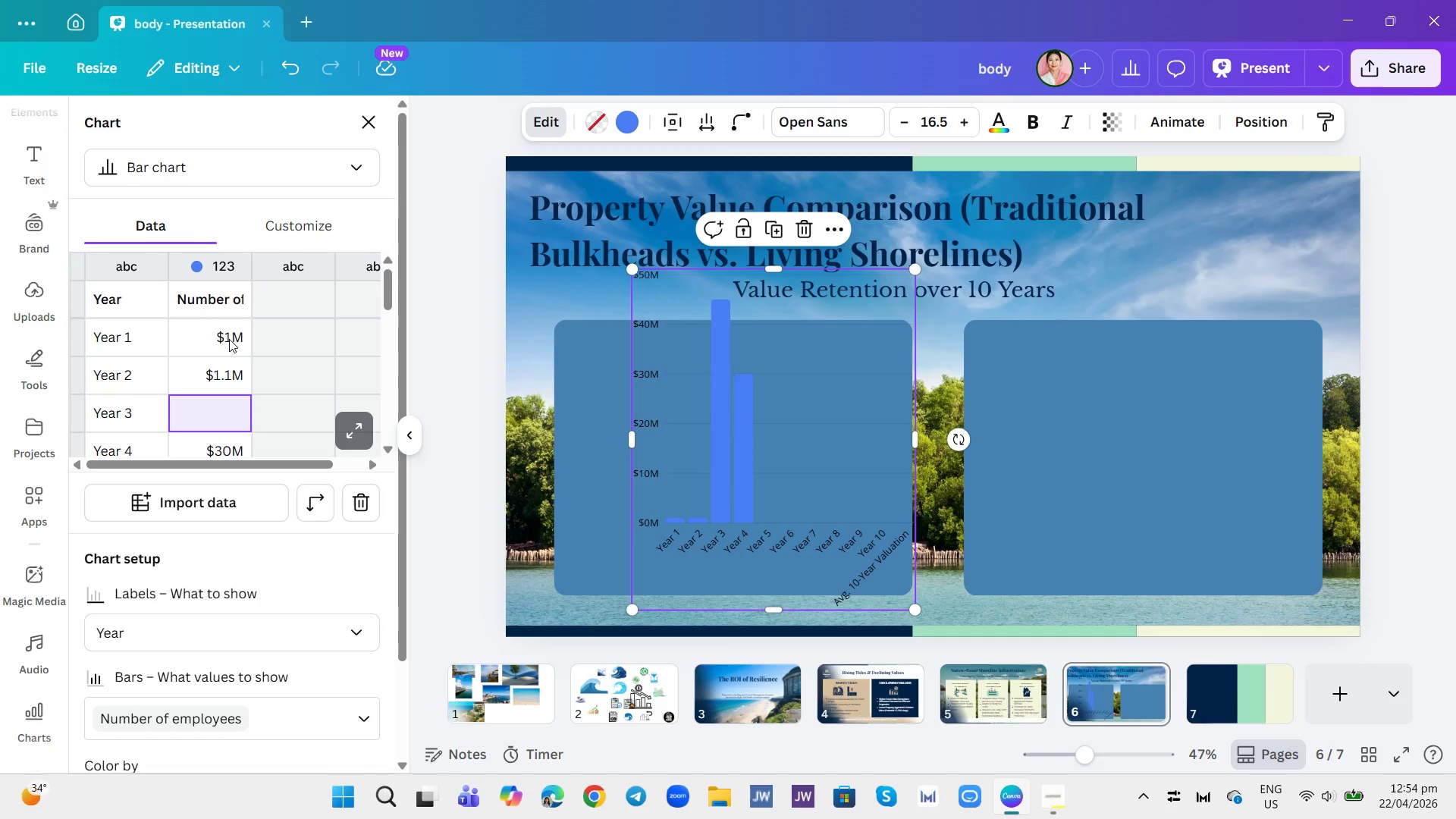 
key(1)
 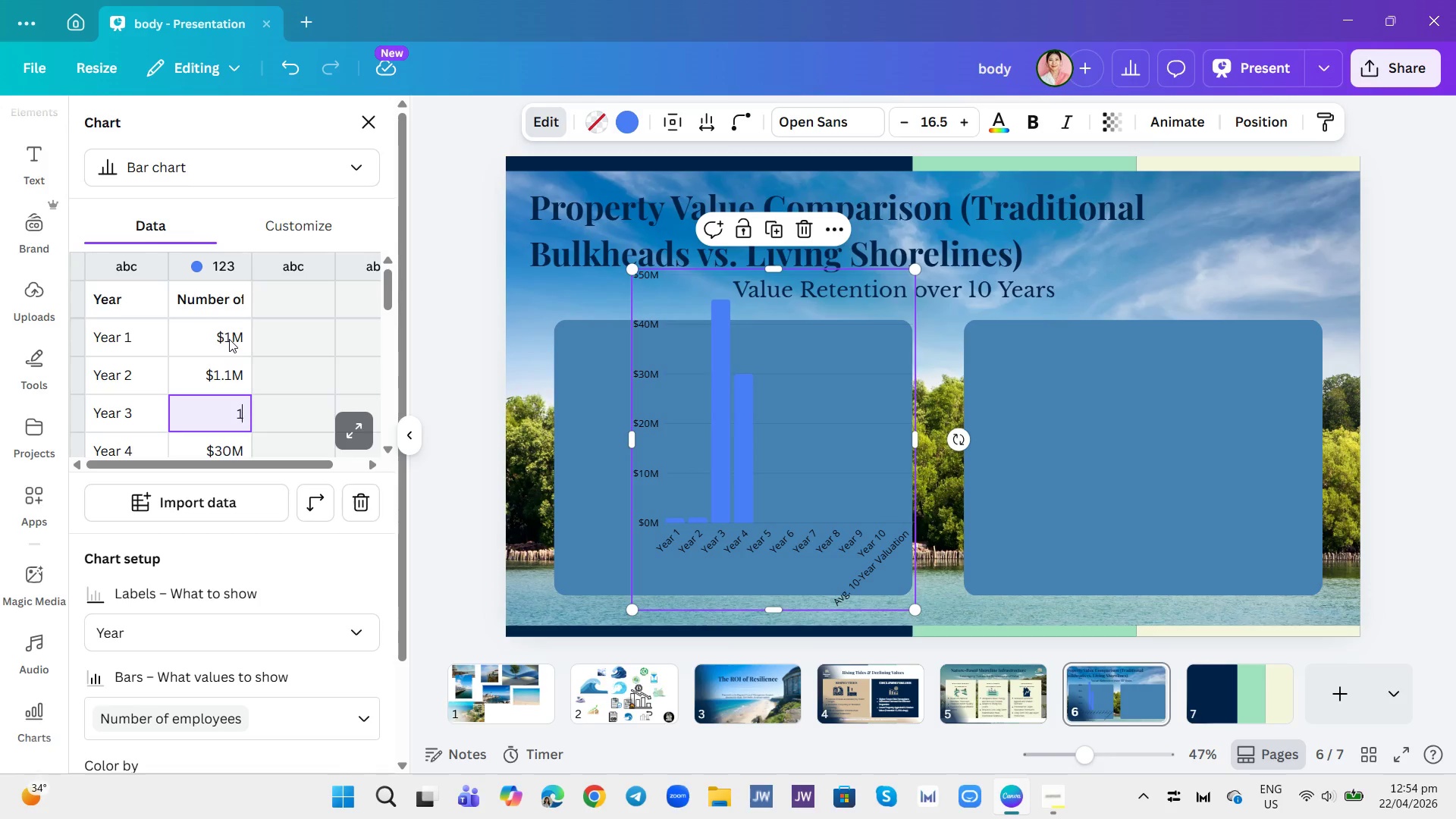 
key(Period)
 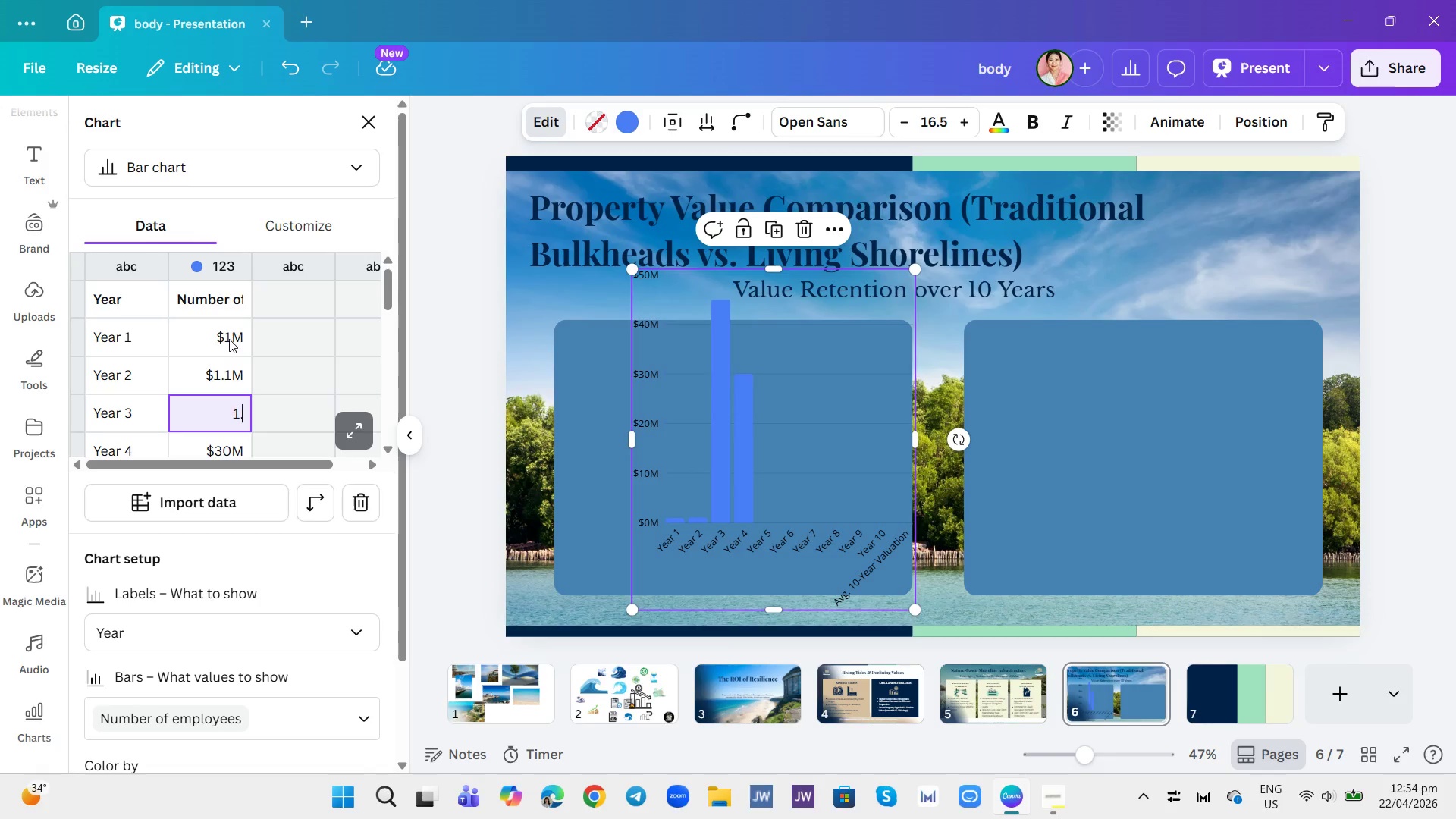 
key(1)
 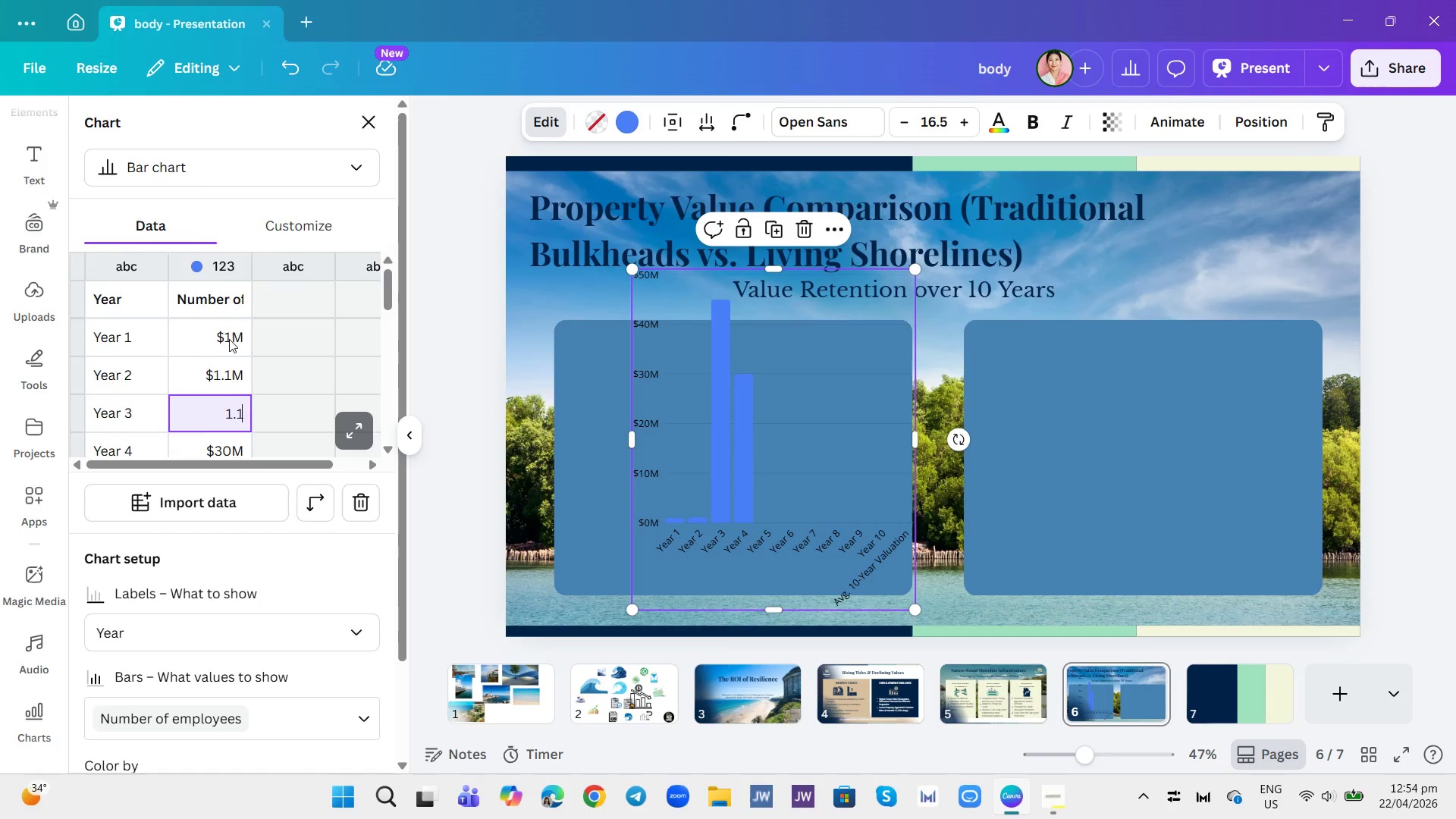 
key(Enter)
 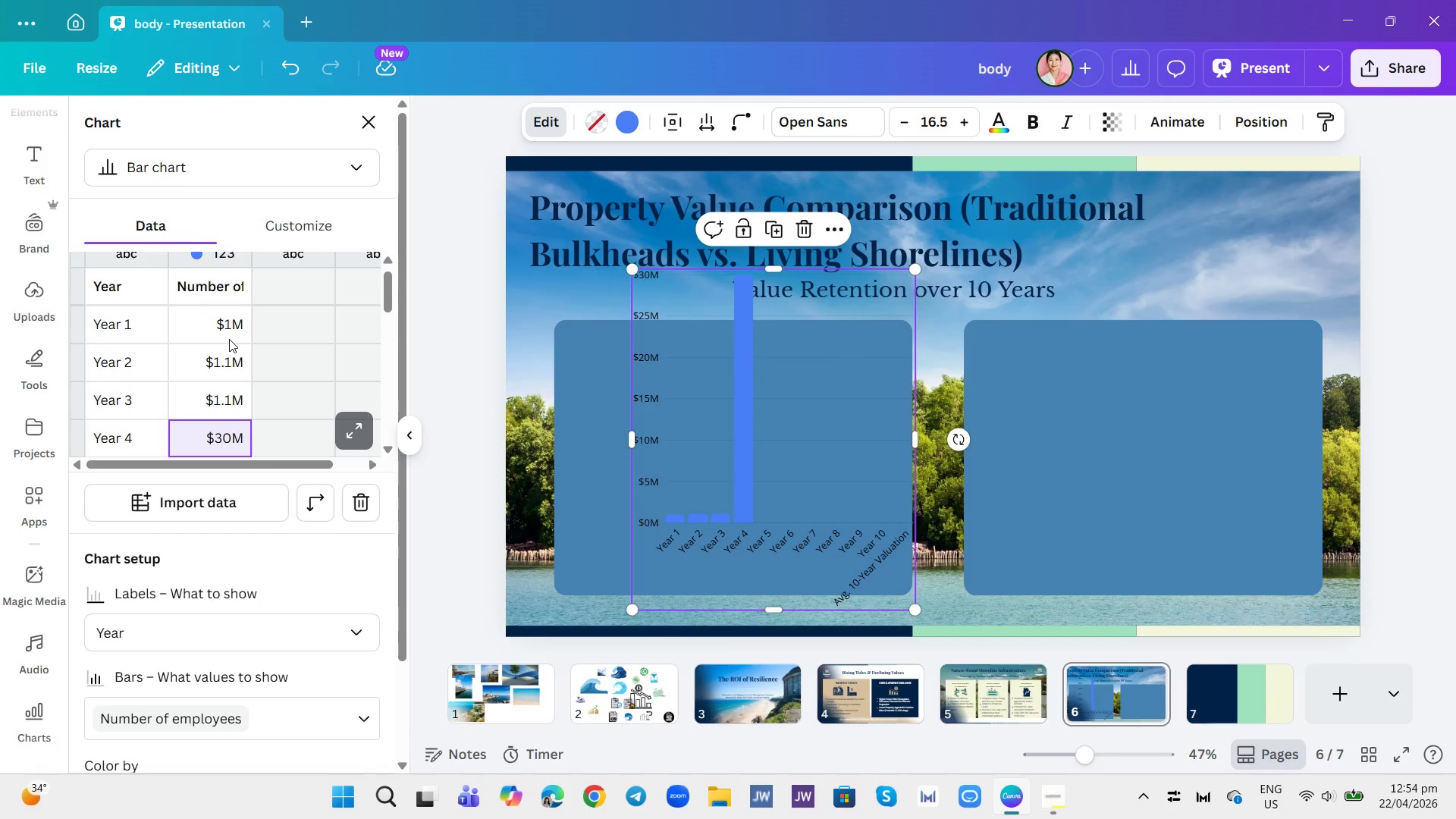 
key(Backspace)
 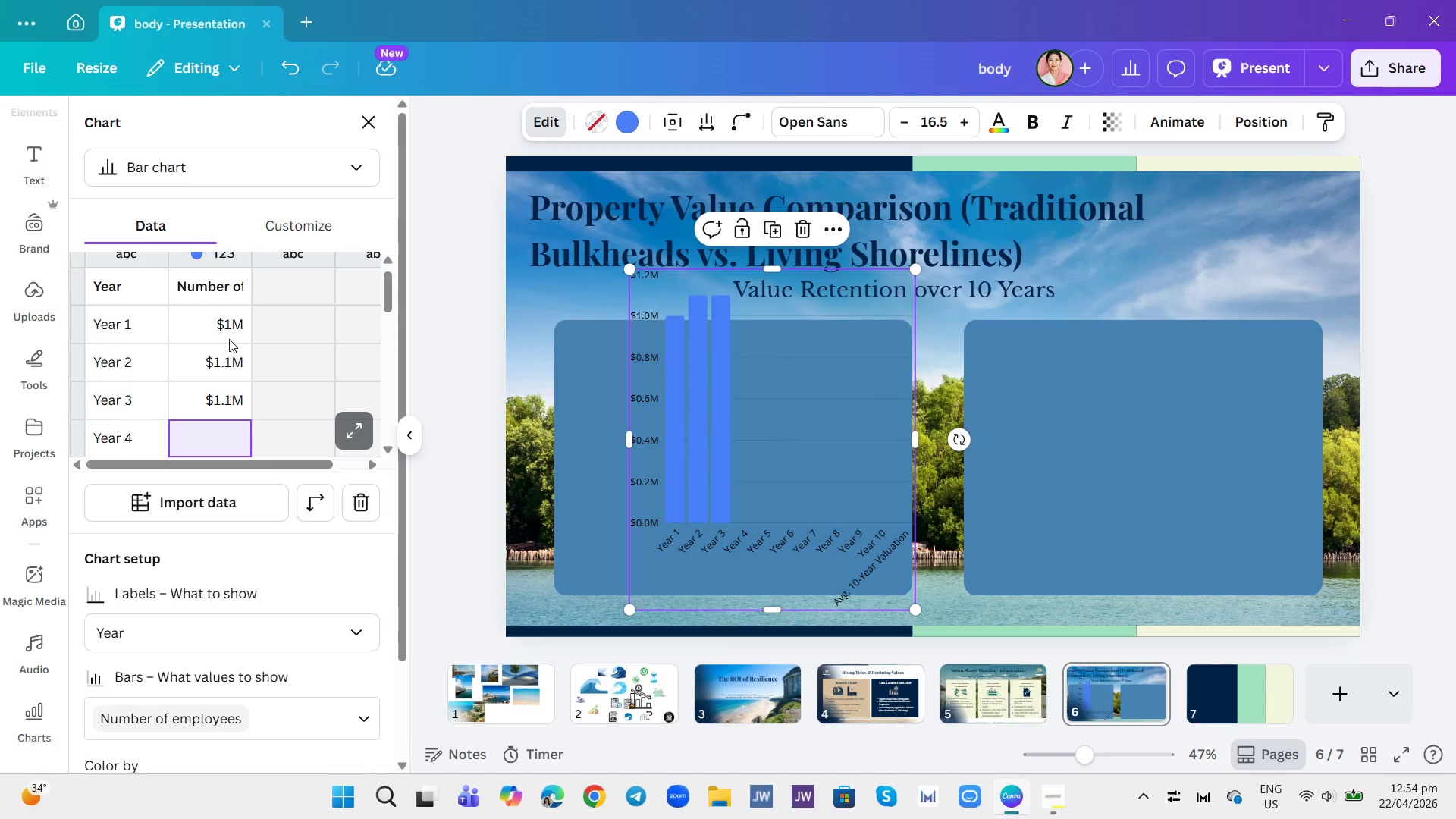 
wait(5.67)
 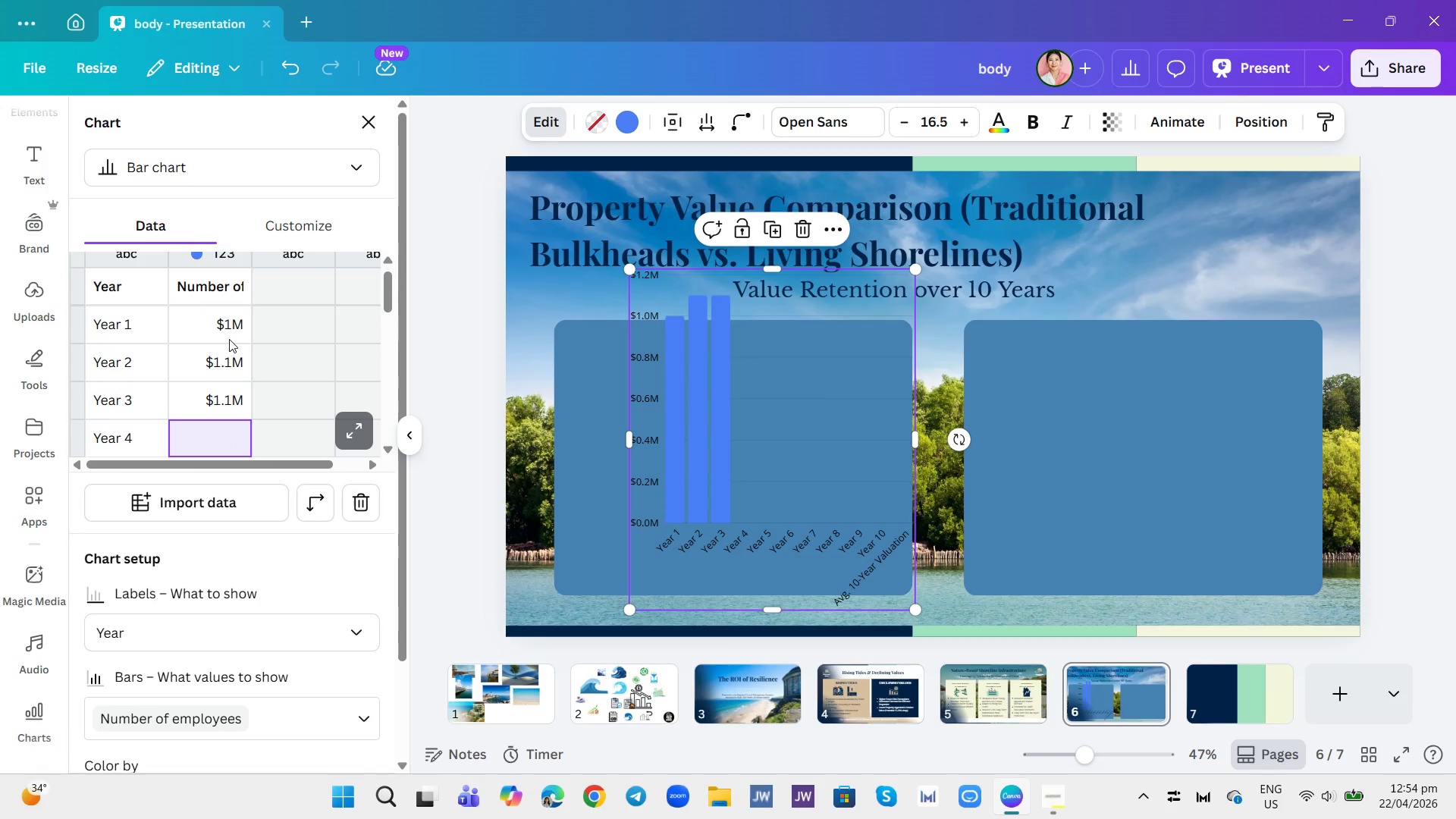 
key(1)
 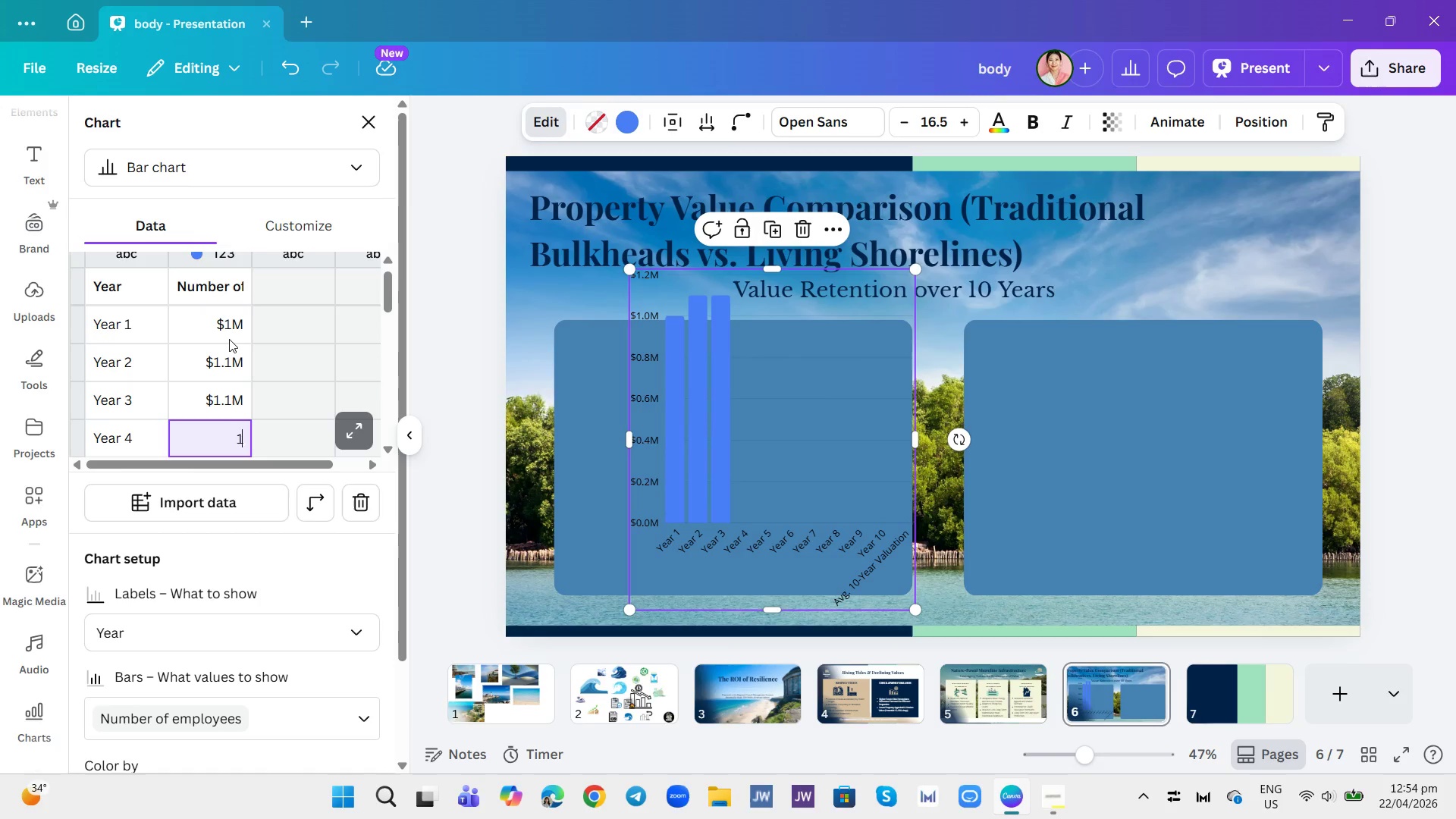 
key(Period)
 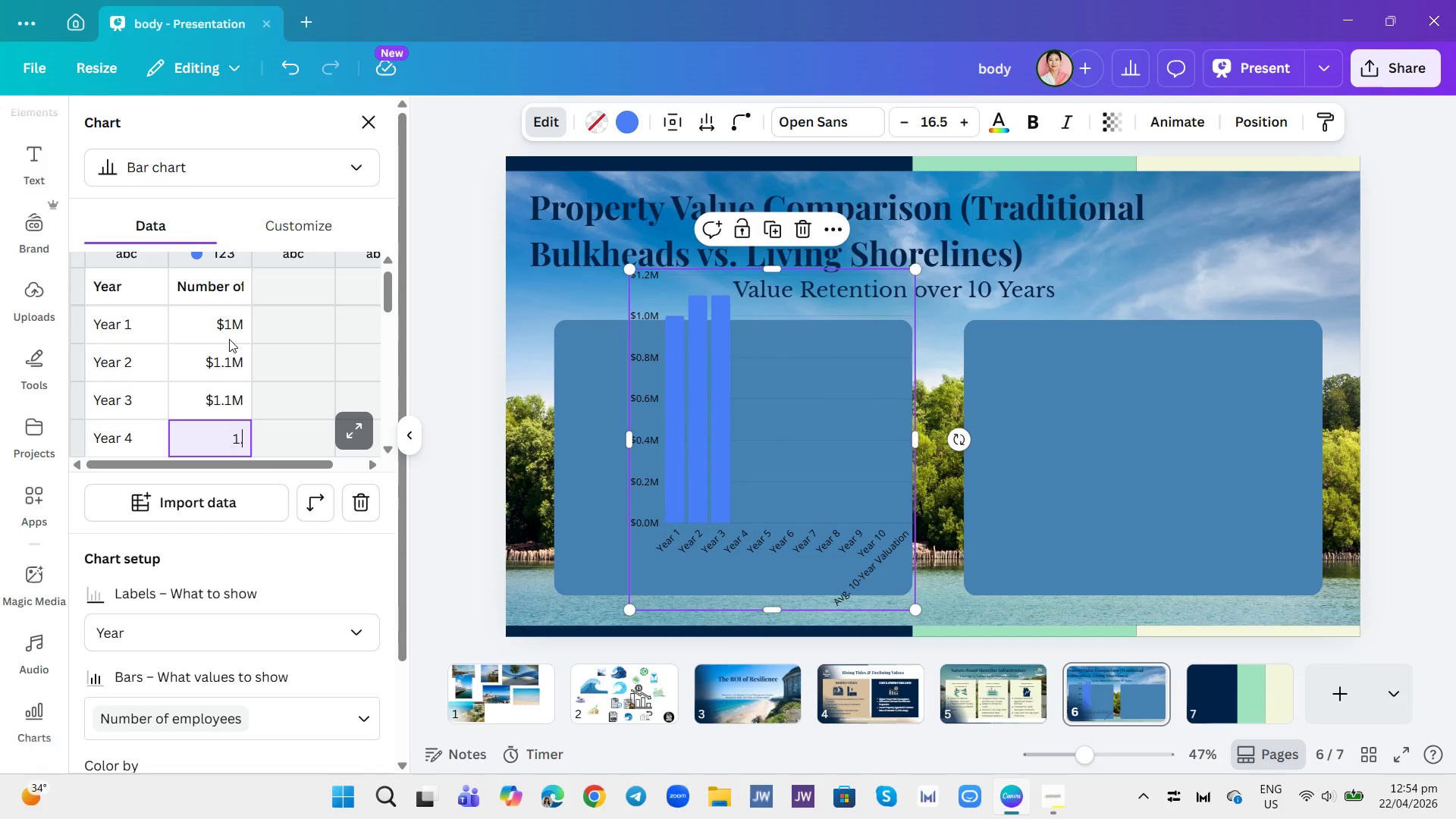 
key(1)
 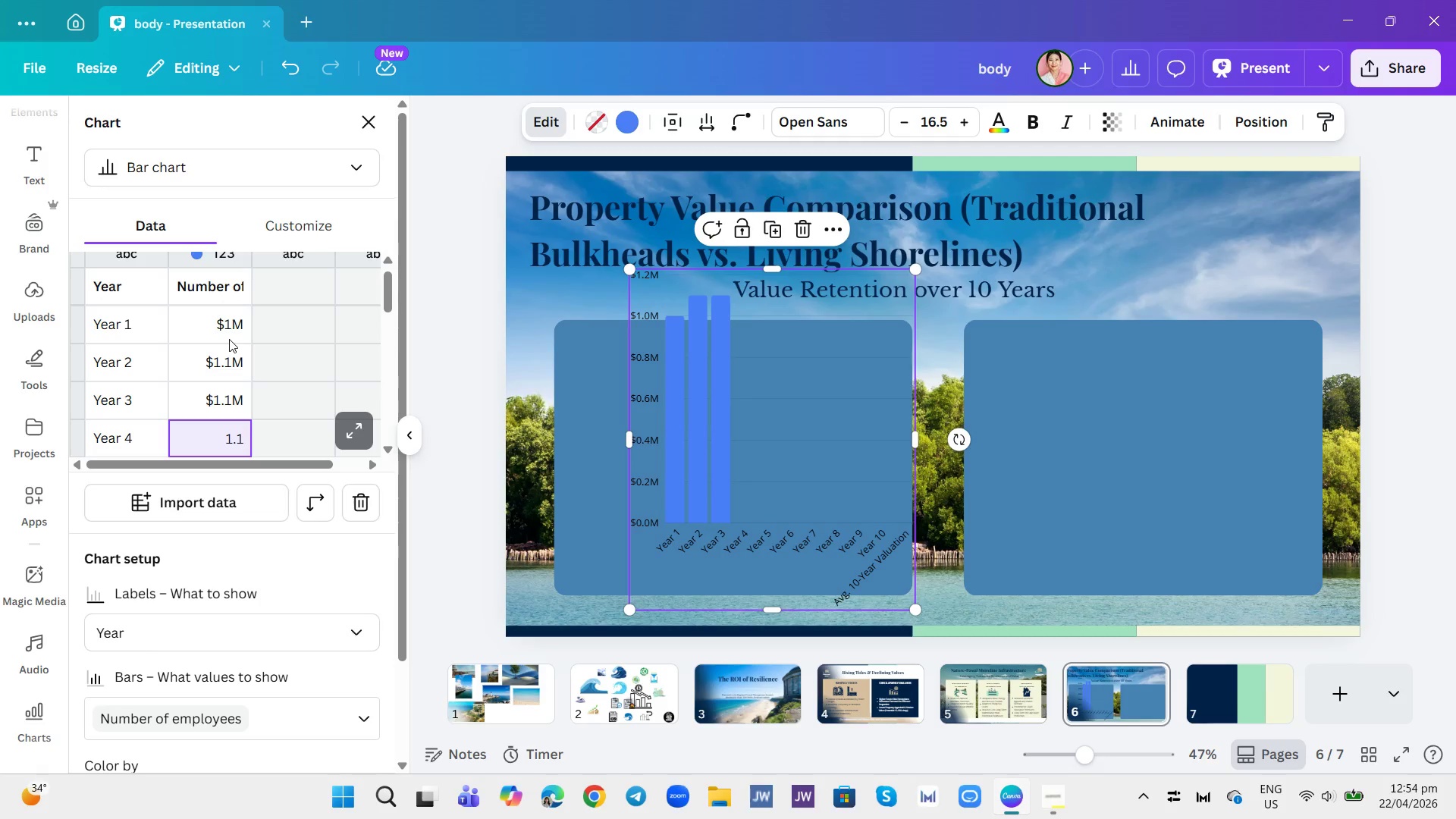 
key(Enter)
 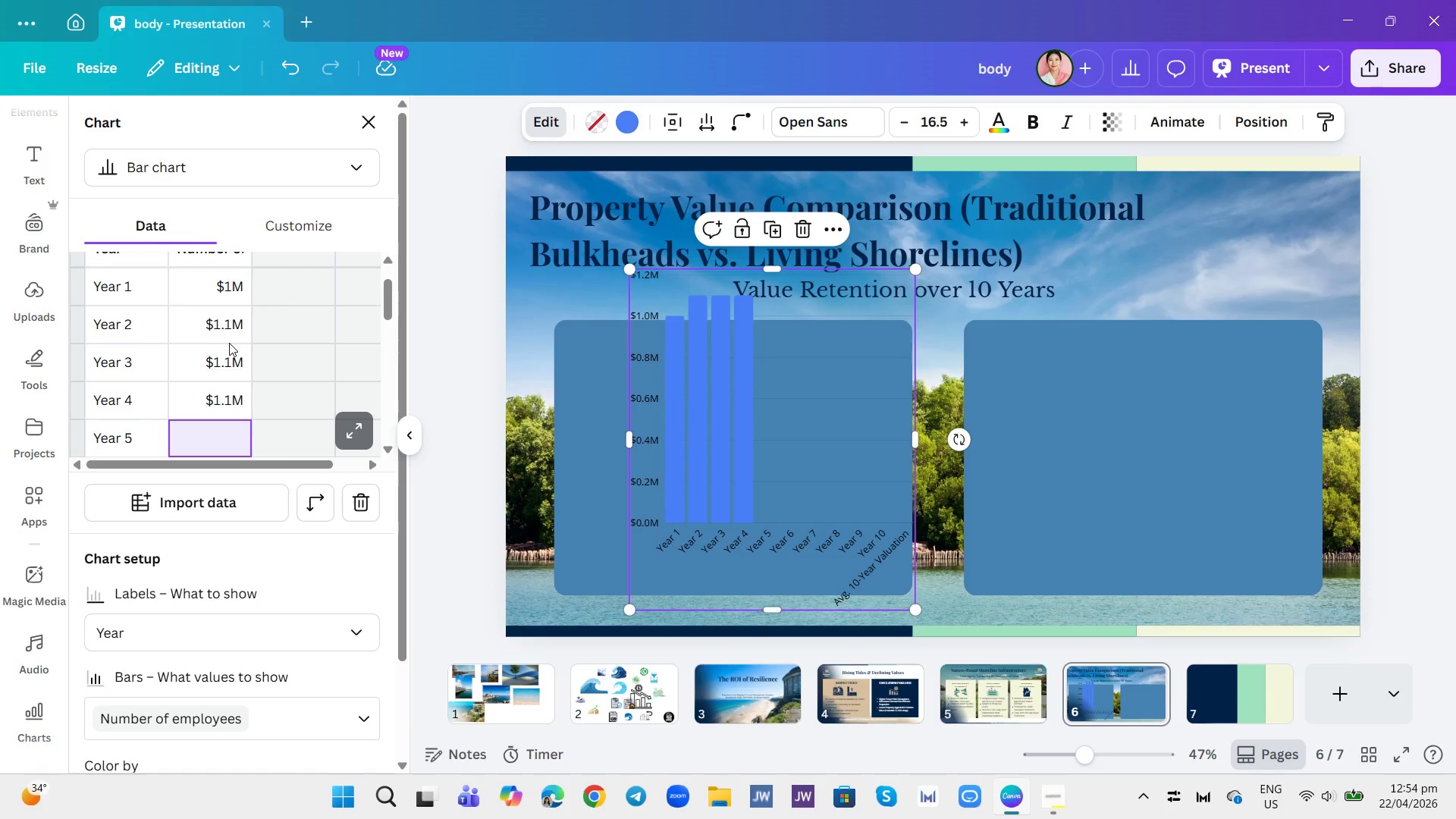 
wait(6.06)
 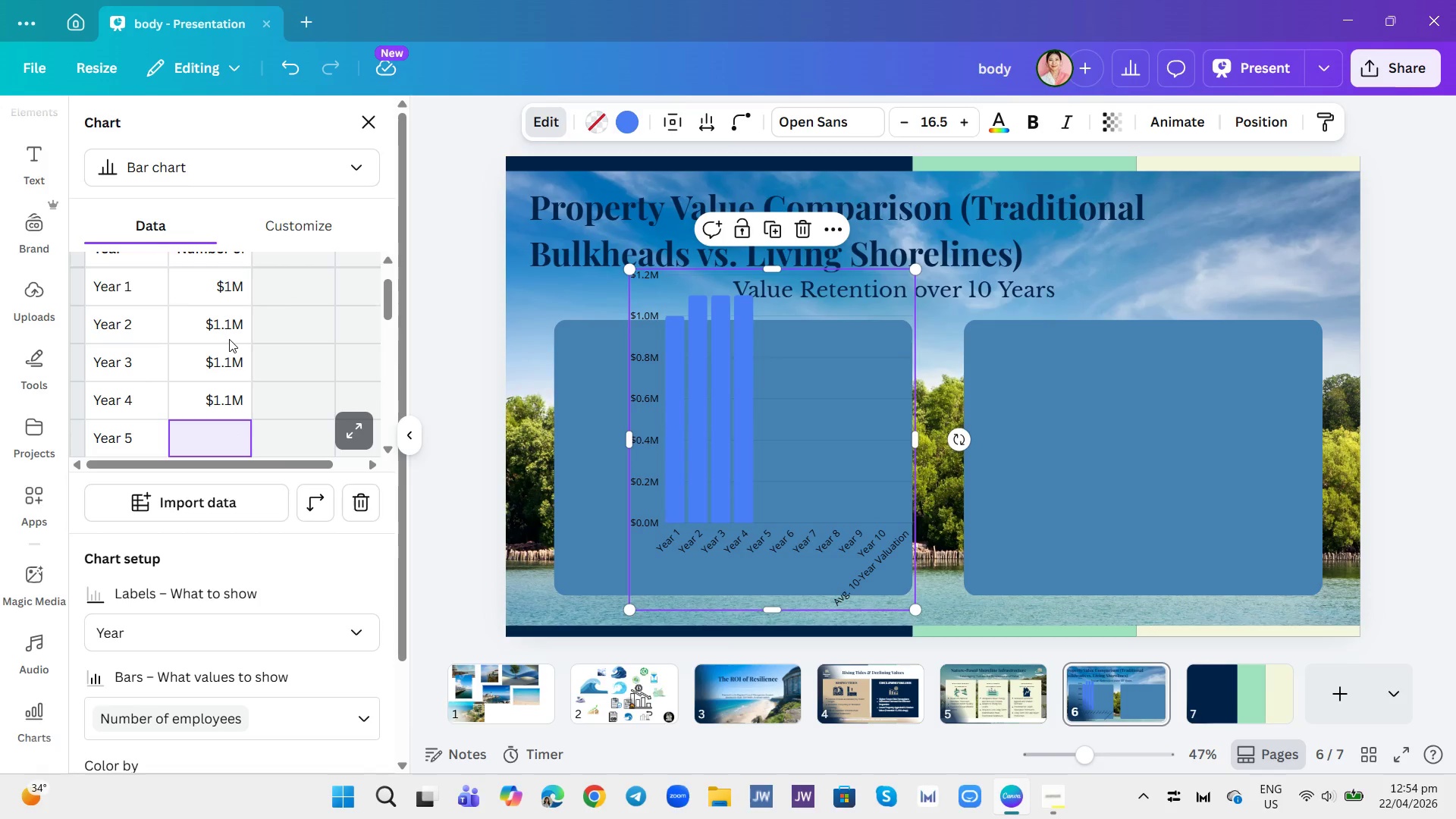 
double_click([230, 398])
 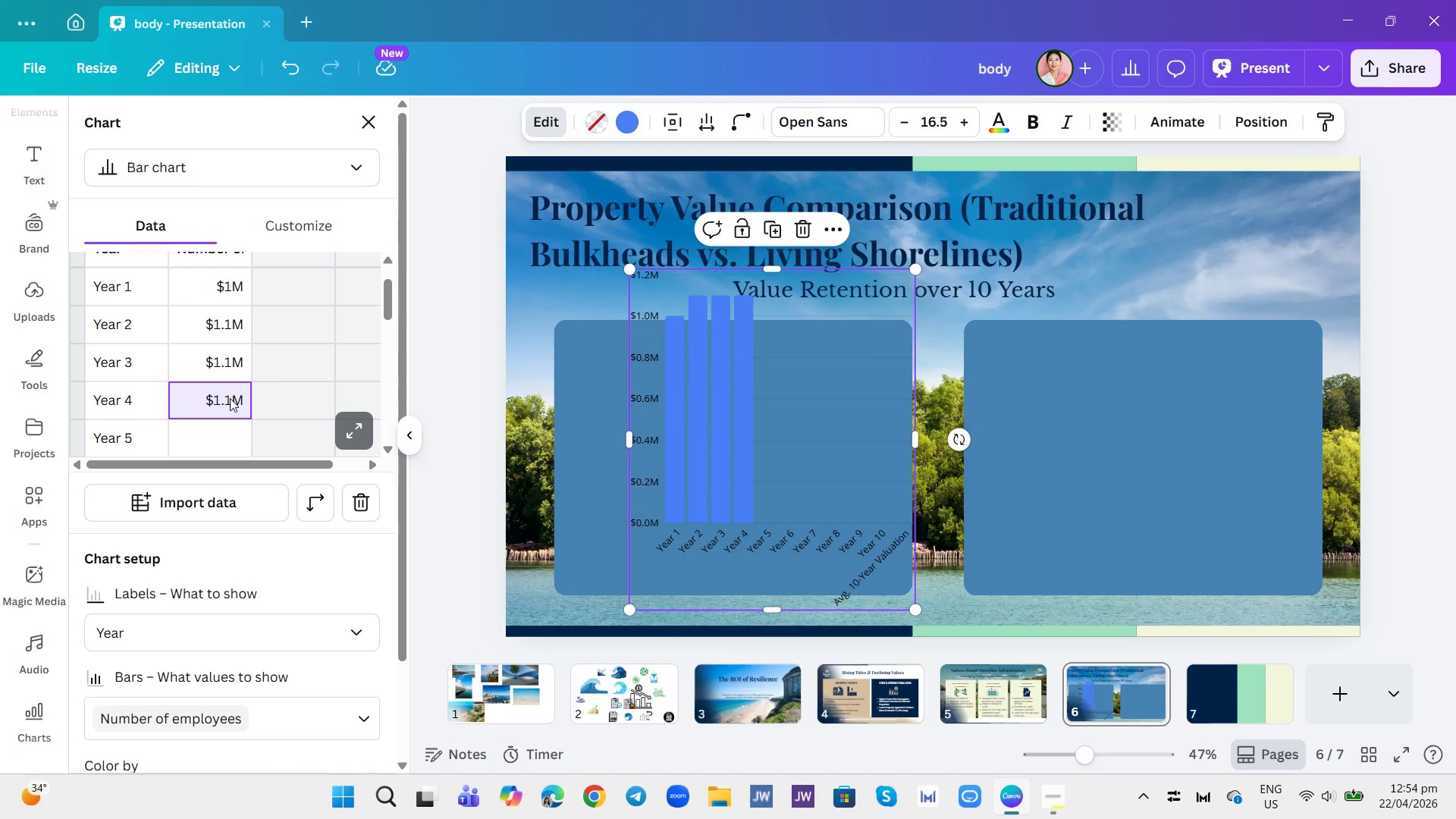 
key(Backspace)
 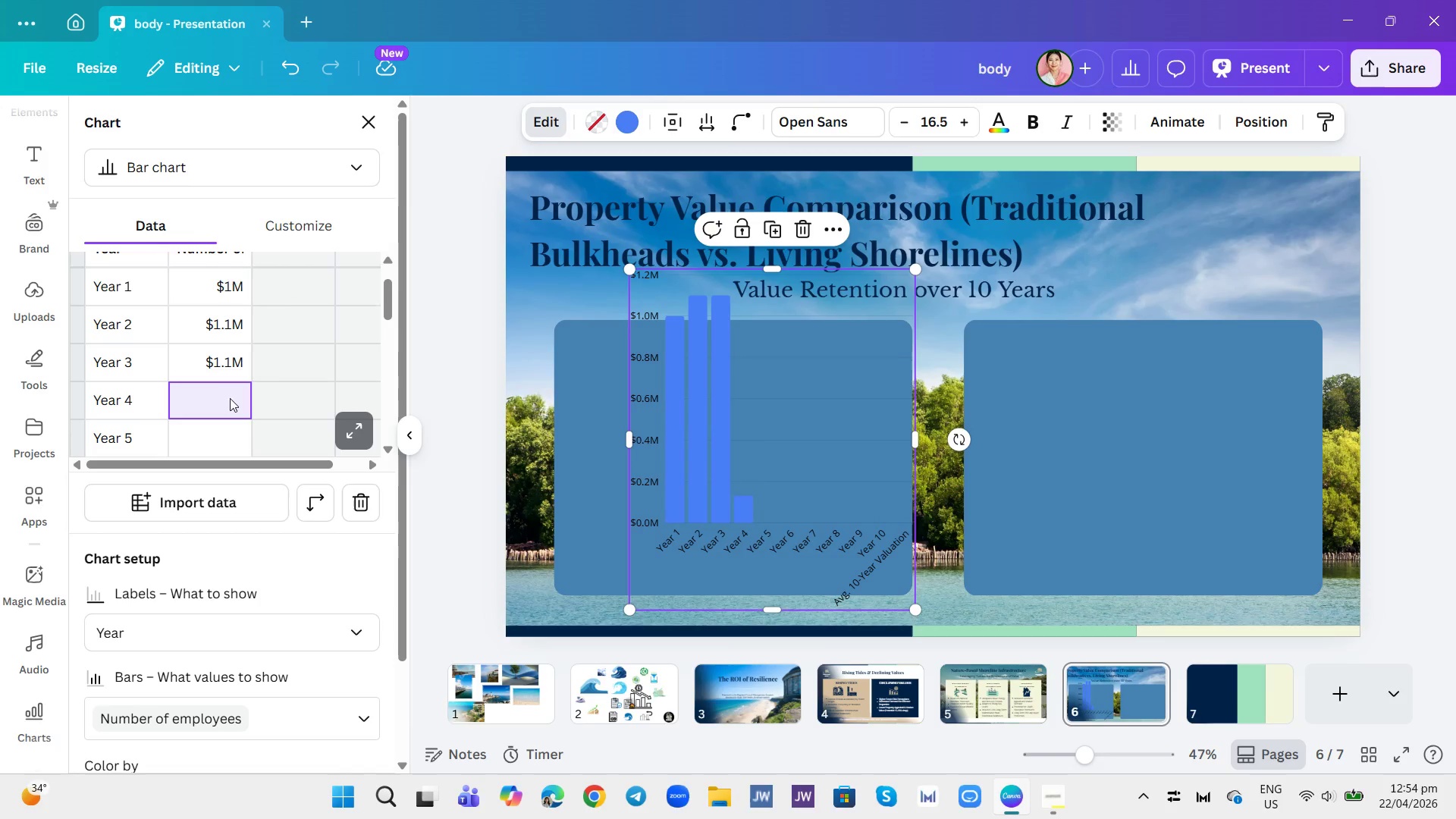 
key(1)
 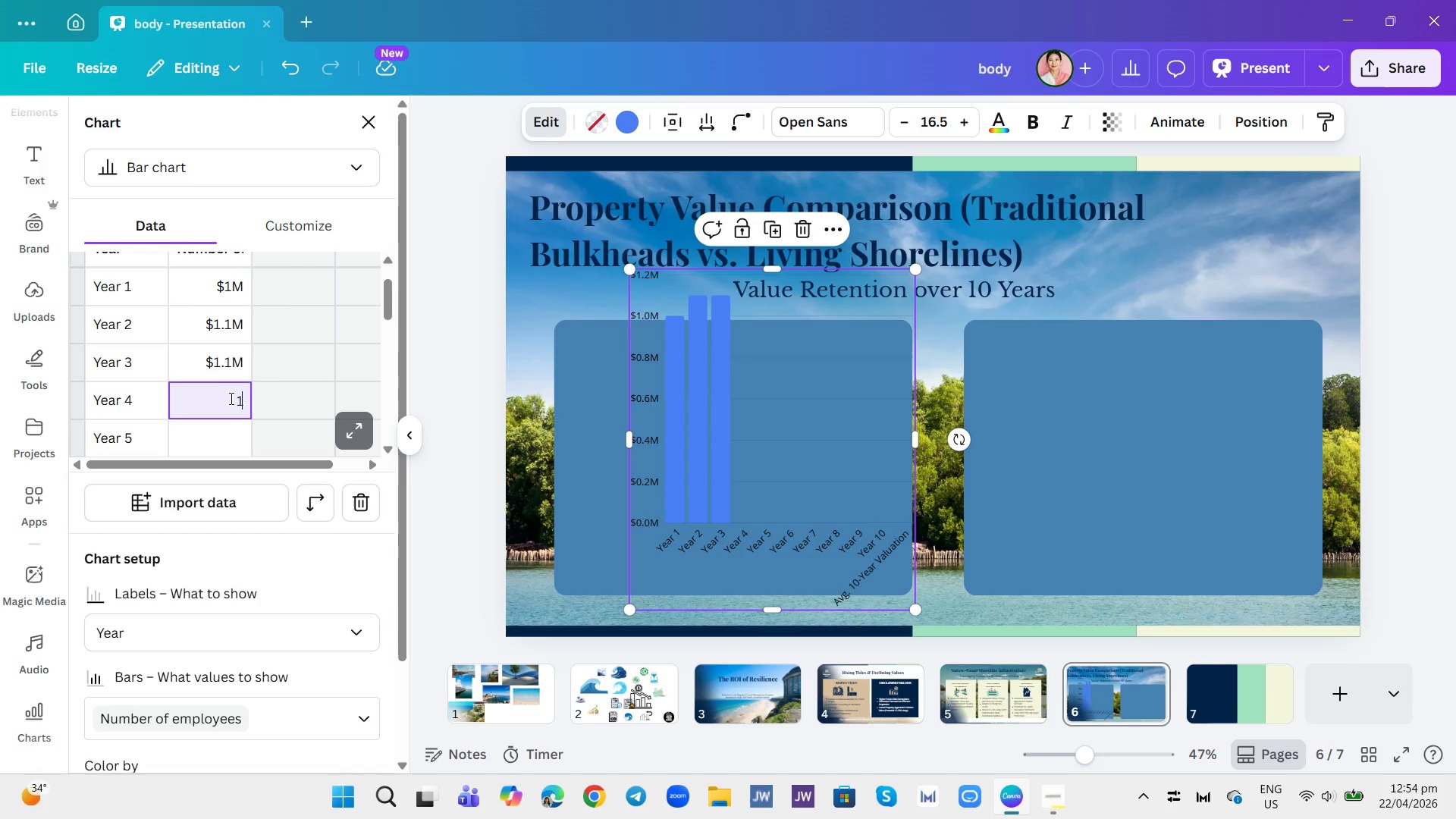 
key(Period)
 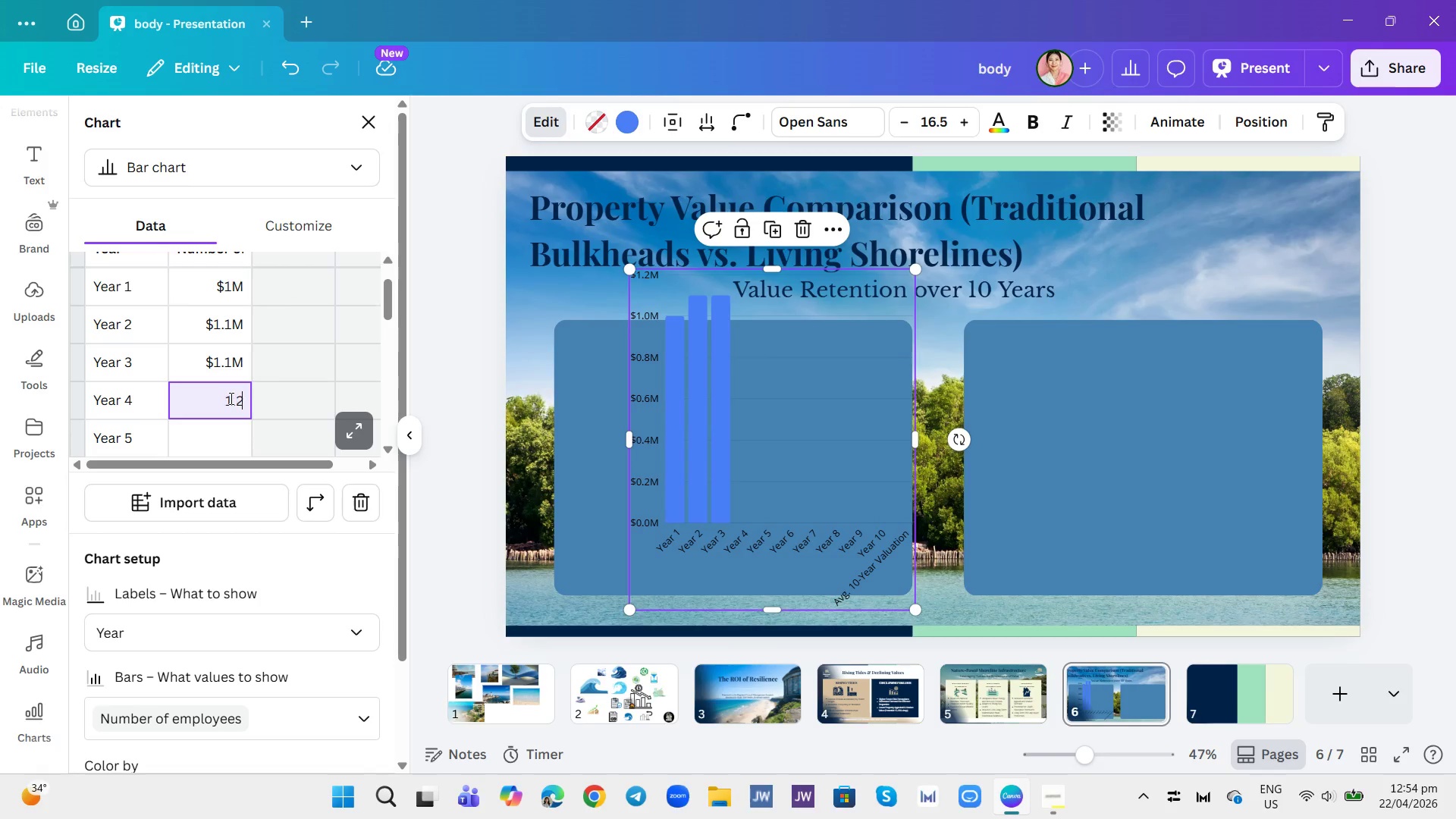 
key(2)
 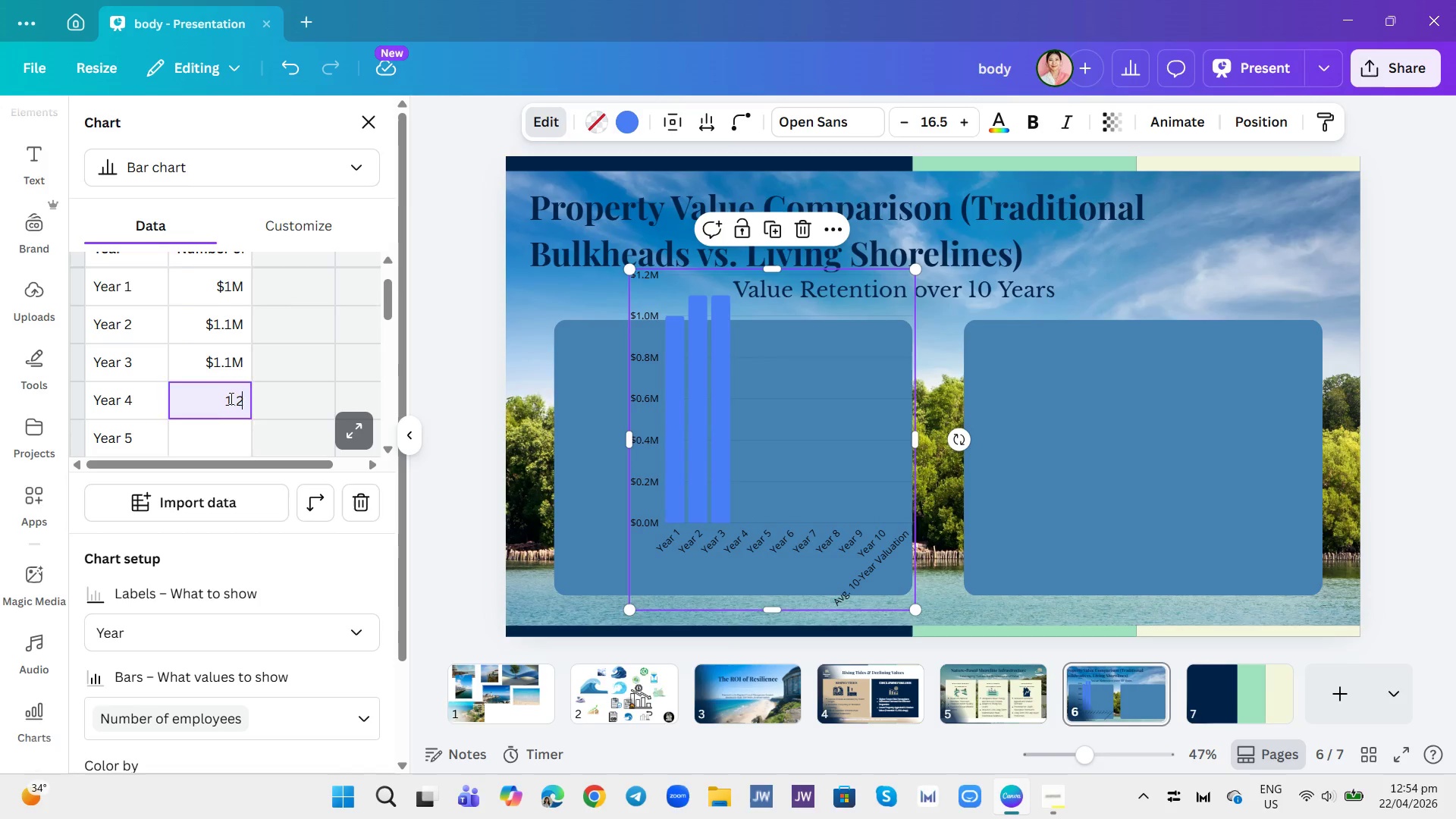 
key(Enter)
 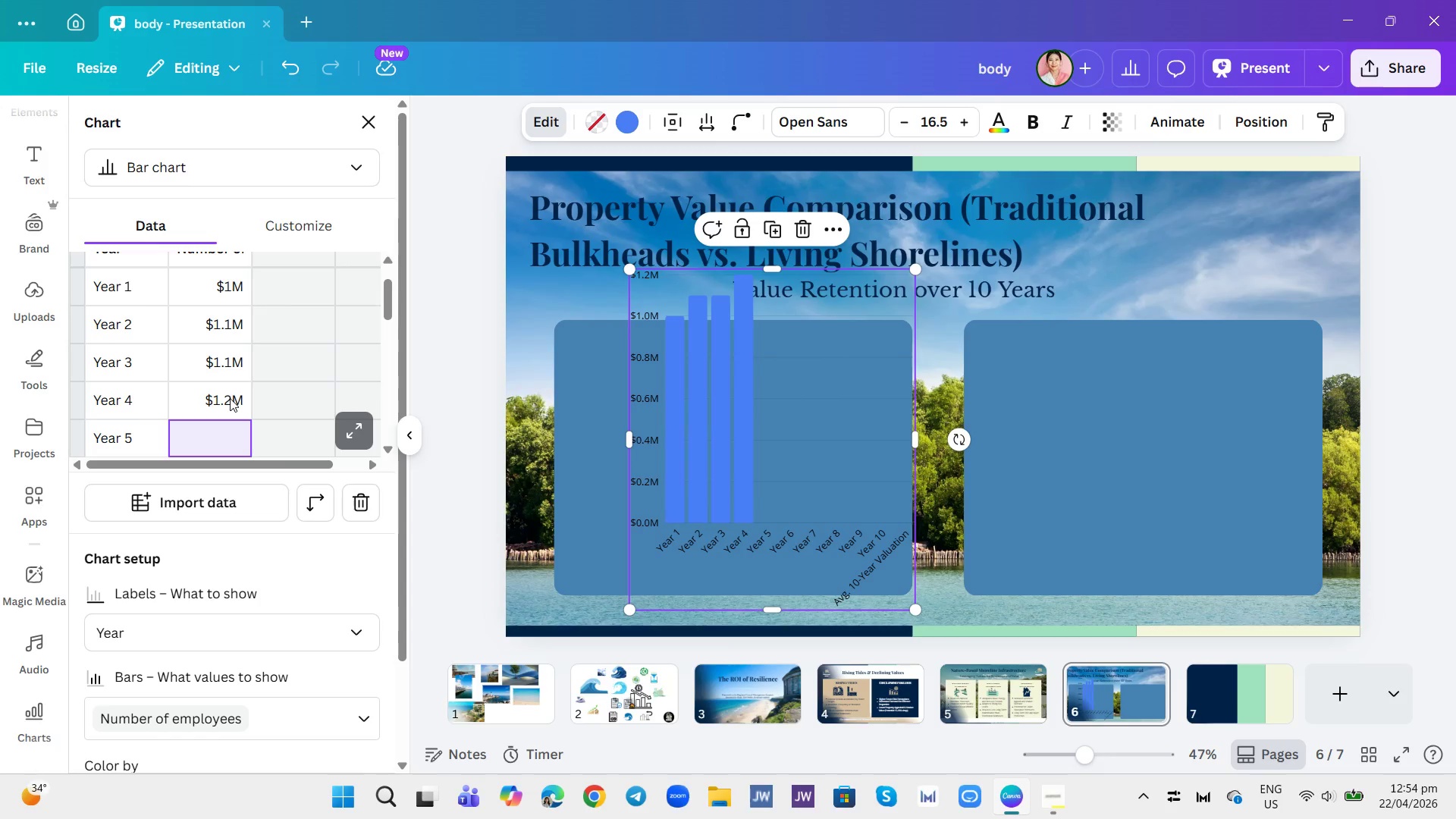 
key(1)
 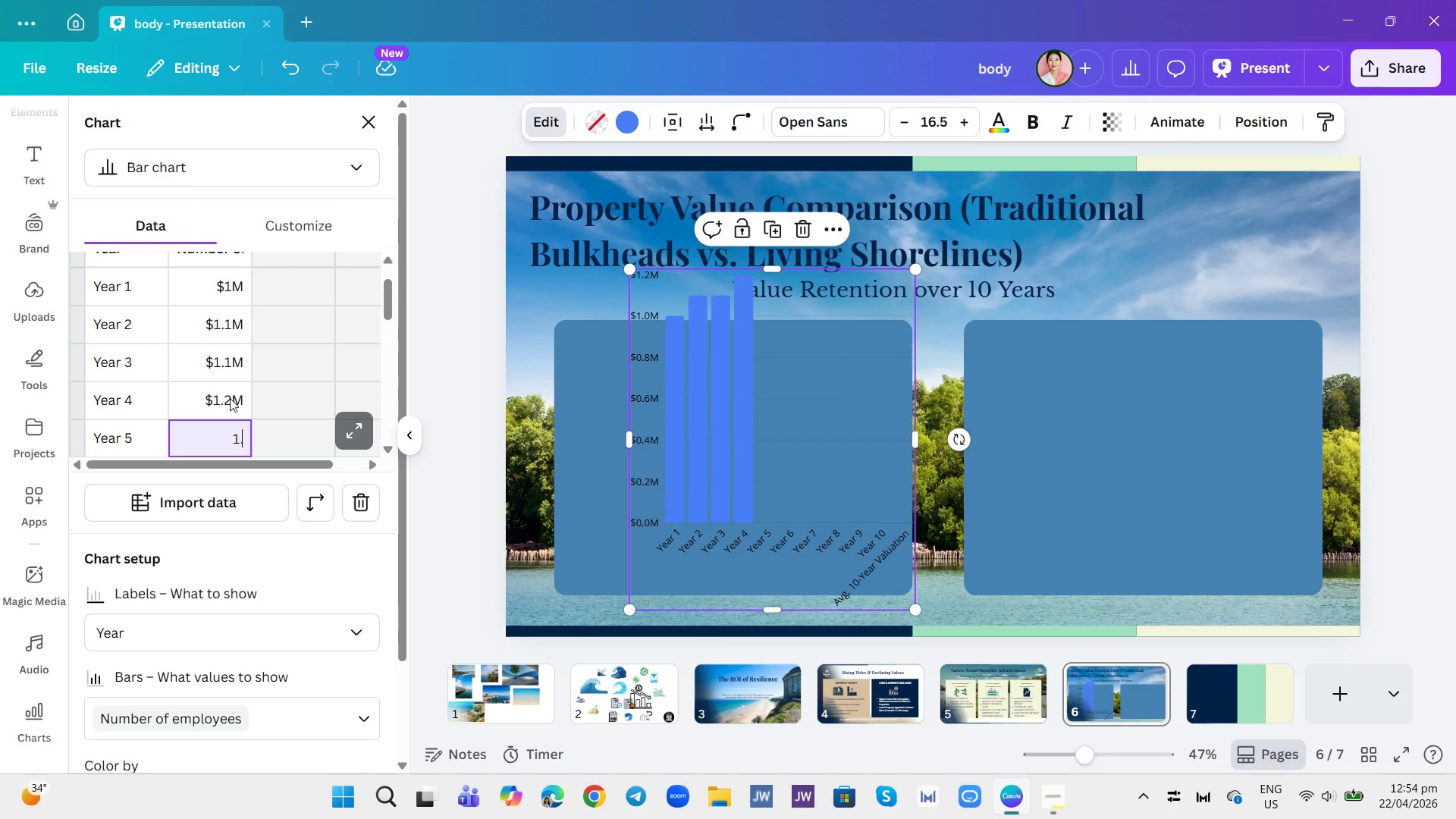 
key(Period)
 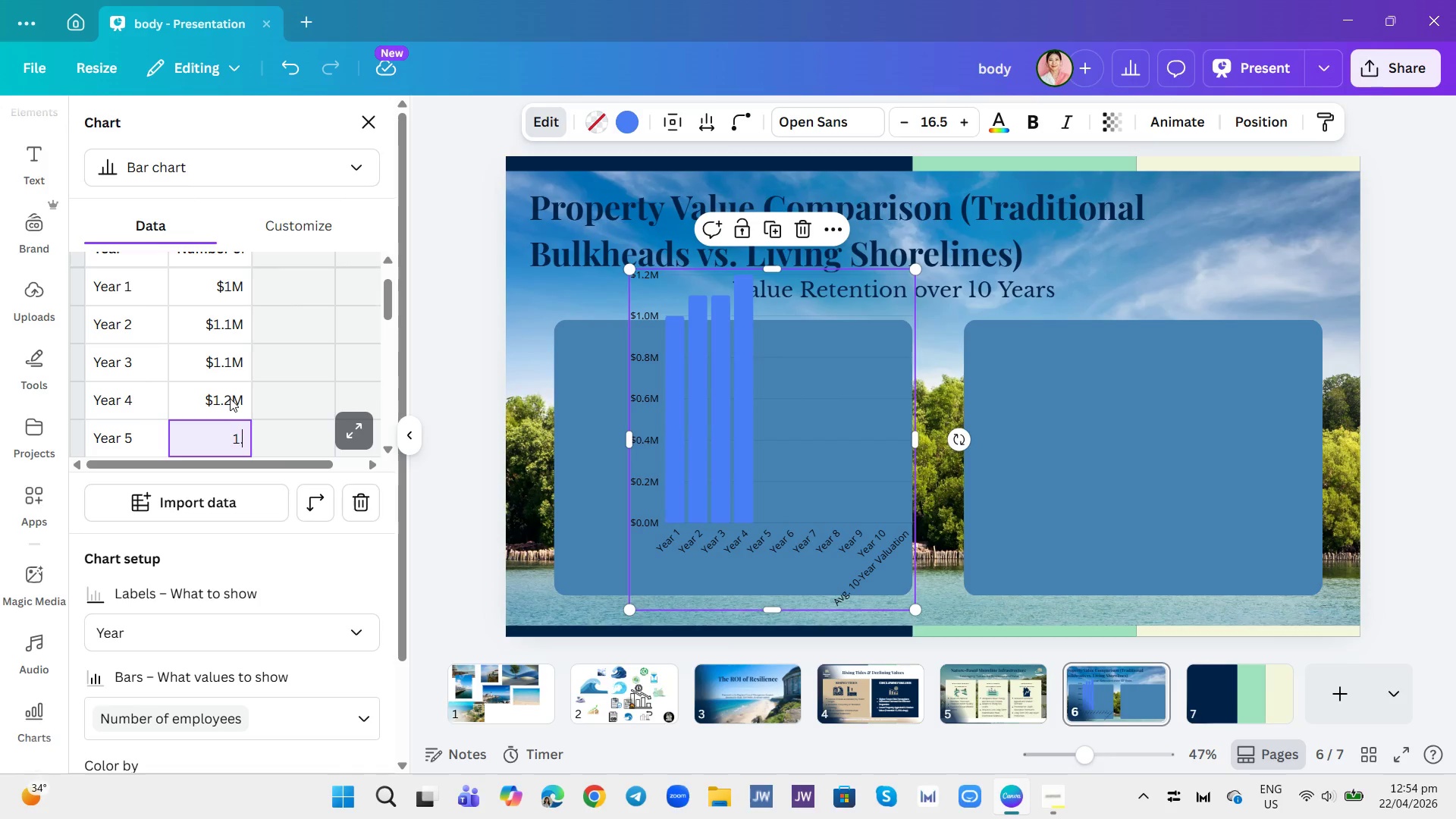 
key(3)
 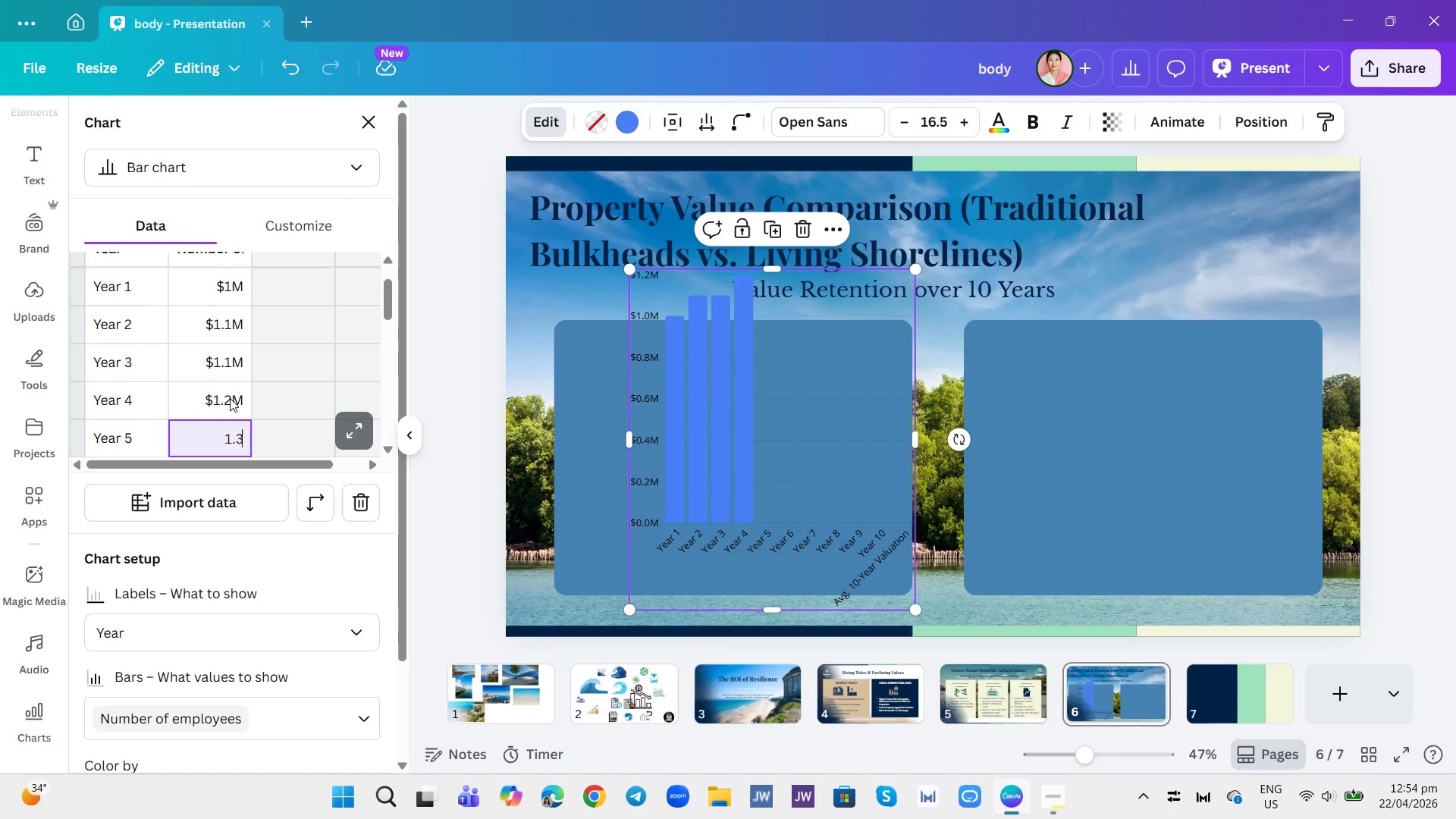 
key(Enter)
 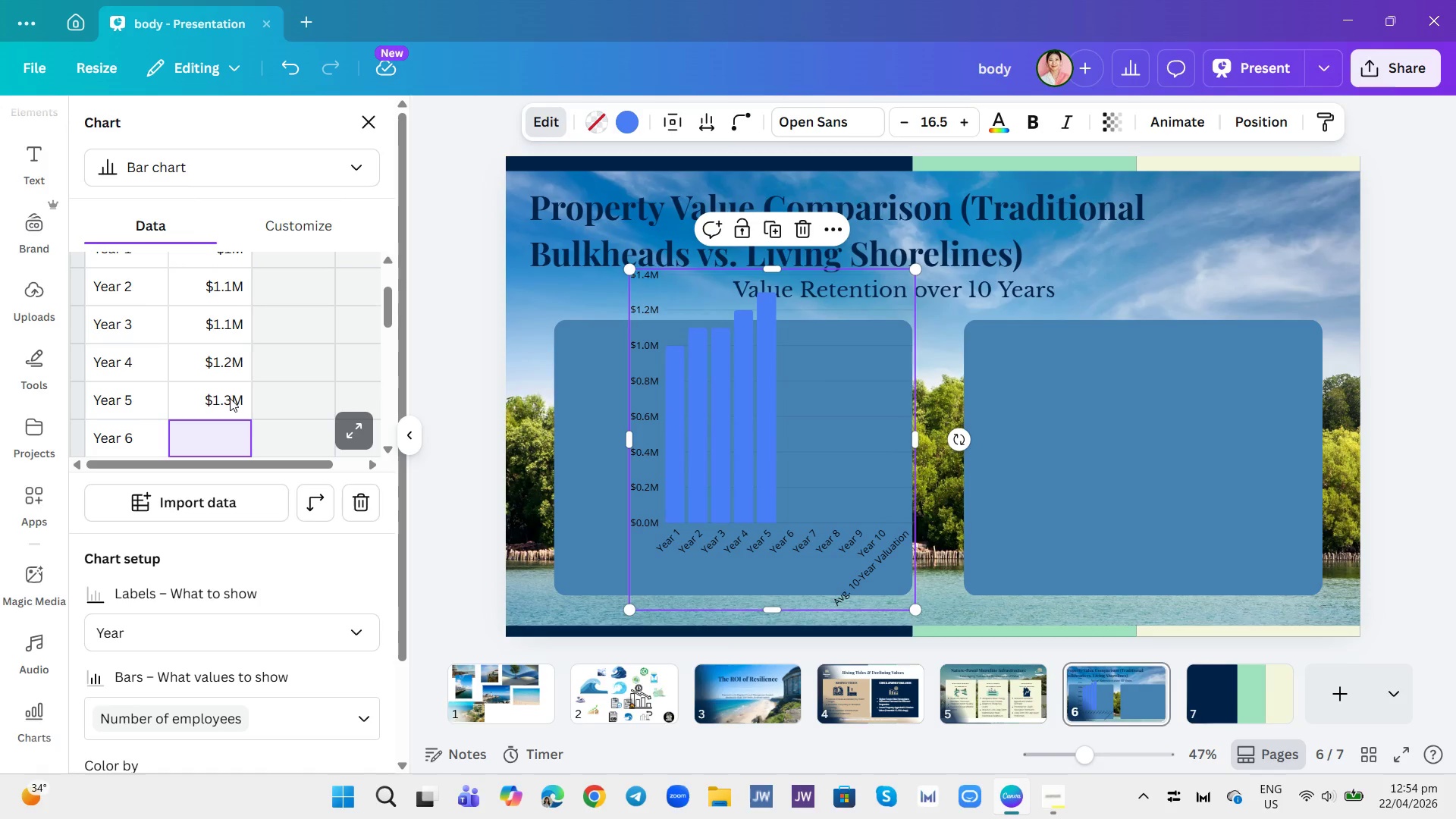 
wait(10.59)
 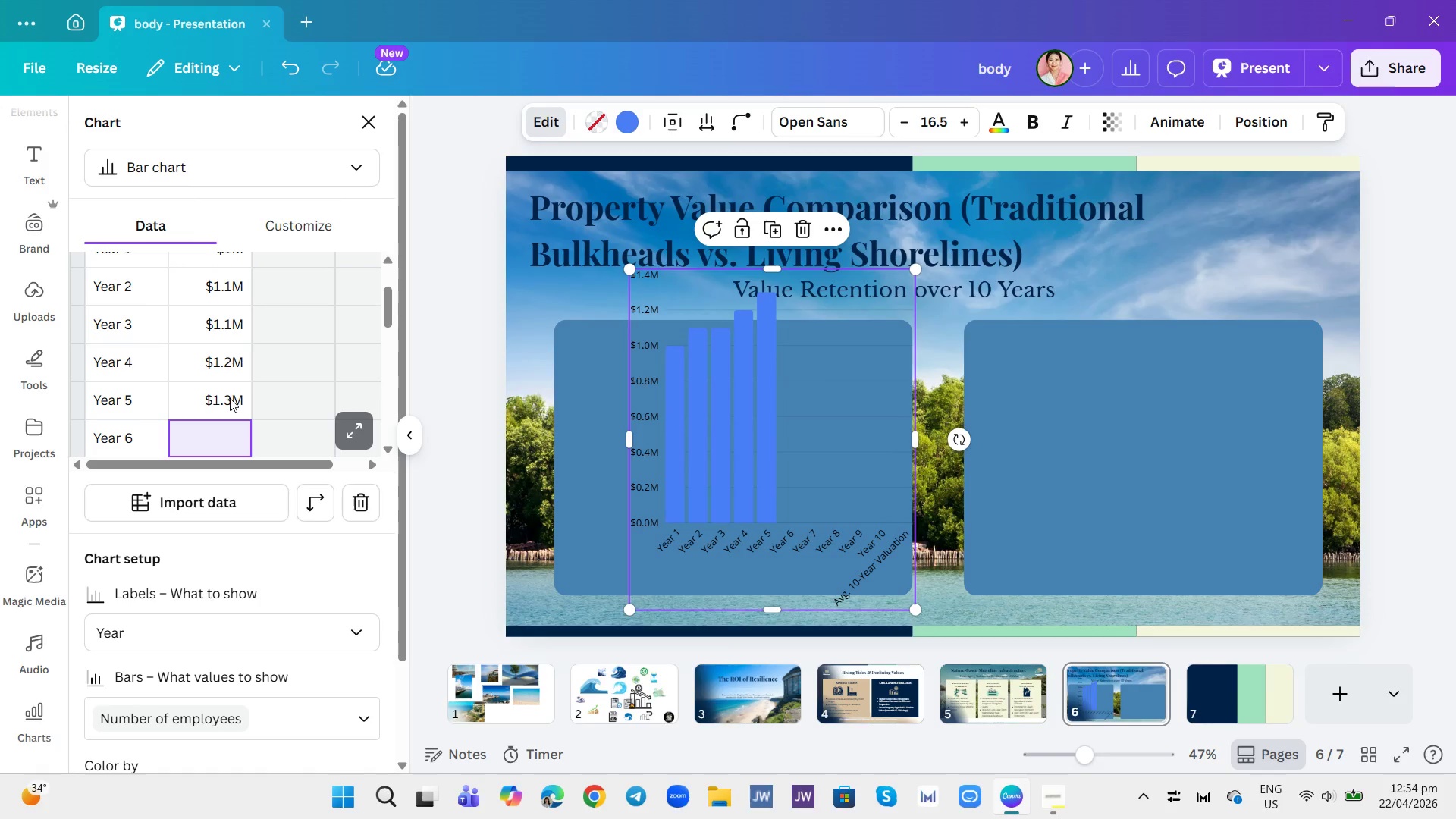 
scroll: coordinate [229, 378], scroll_direction: up, amount: 9.0
 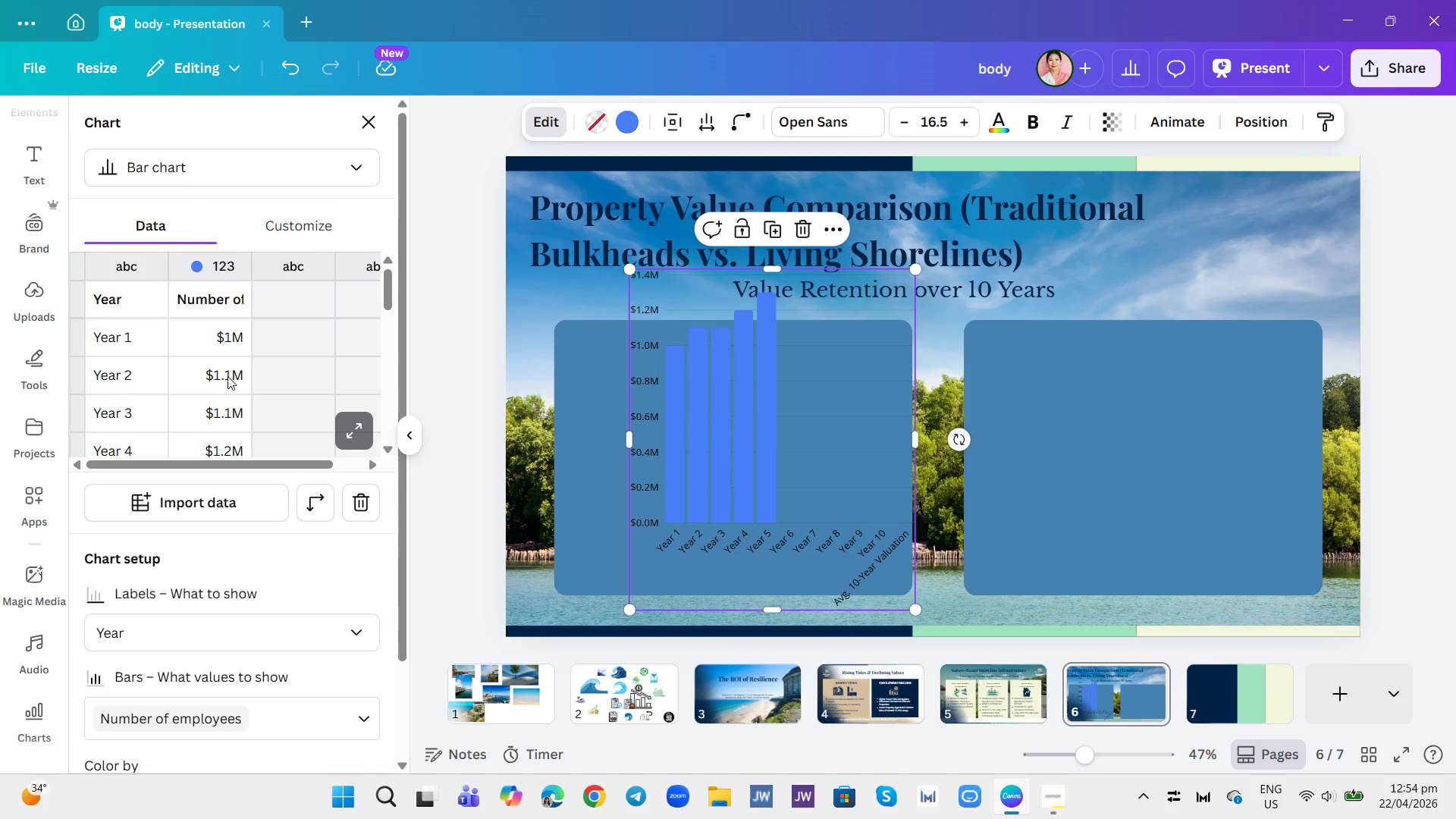 
left_click([226, 375])
 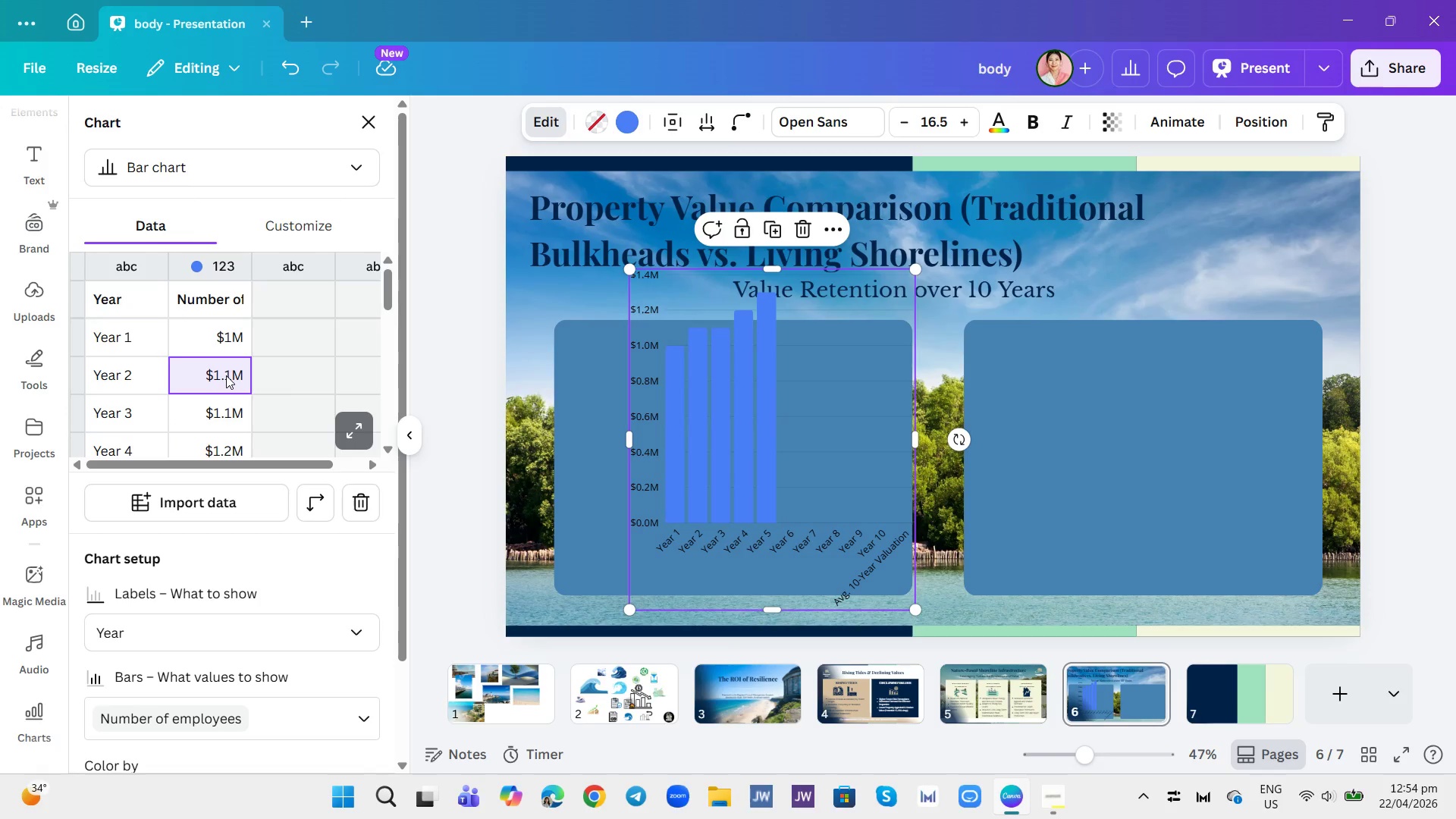 
key(1)
 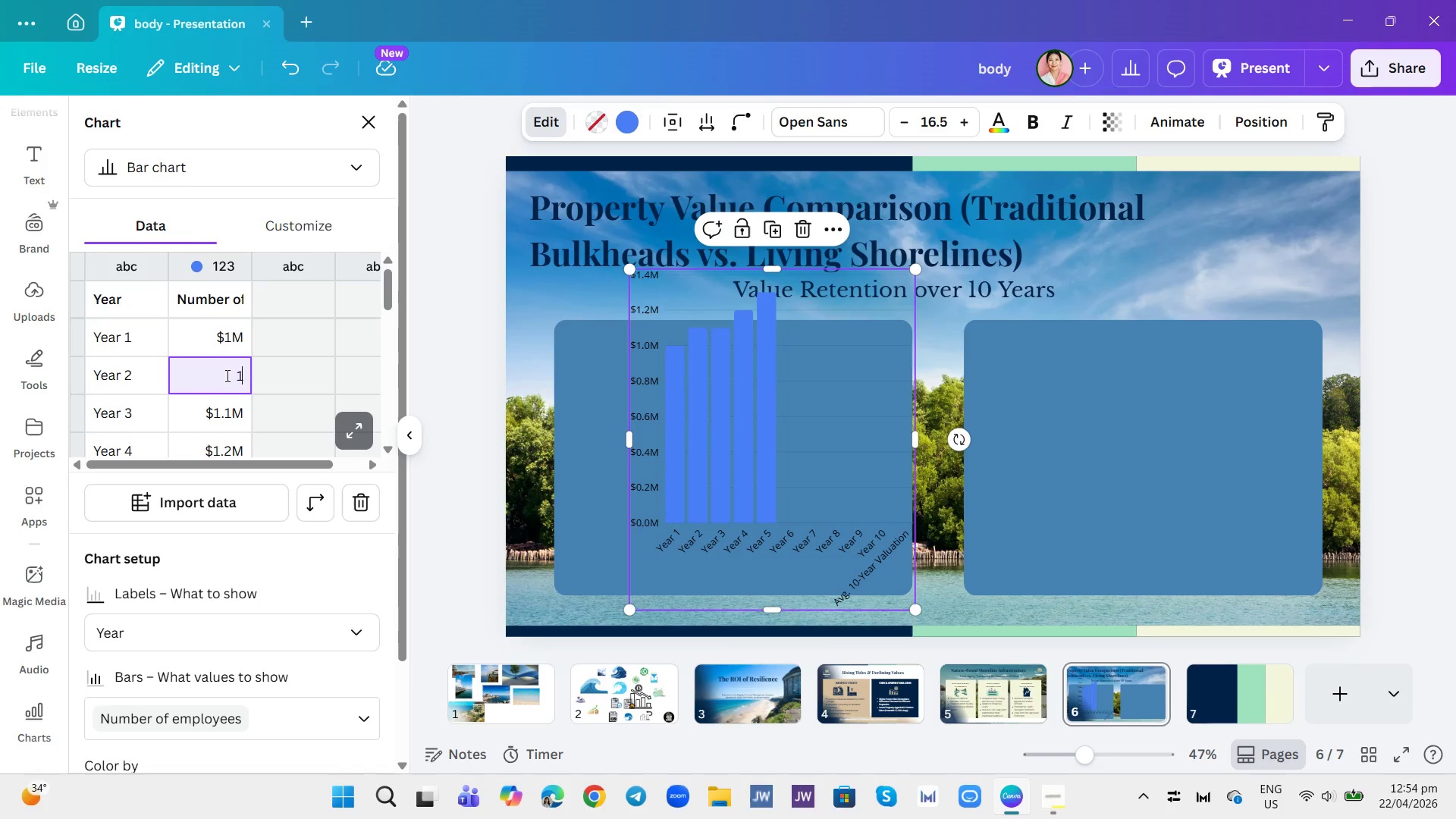 
key(Enter)
 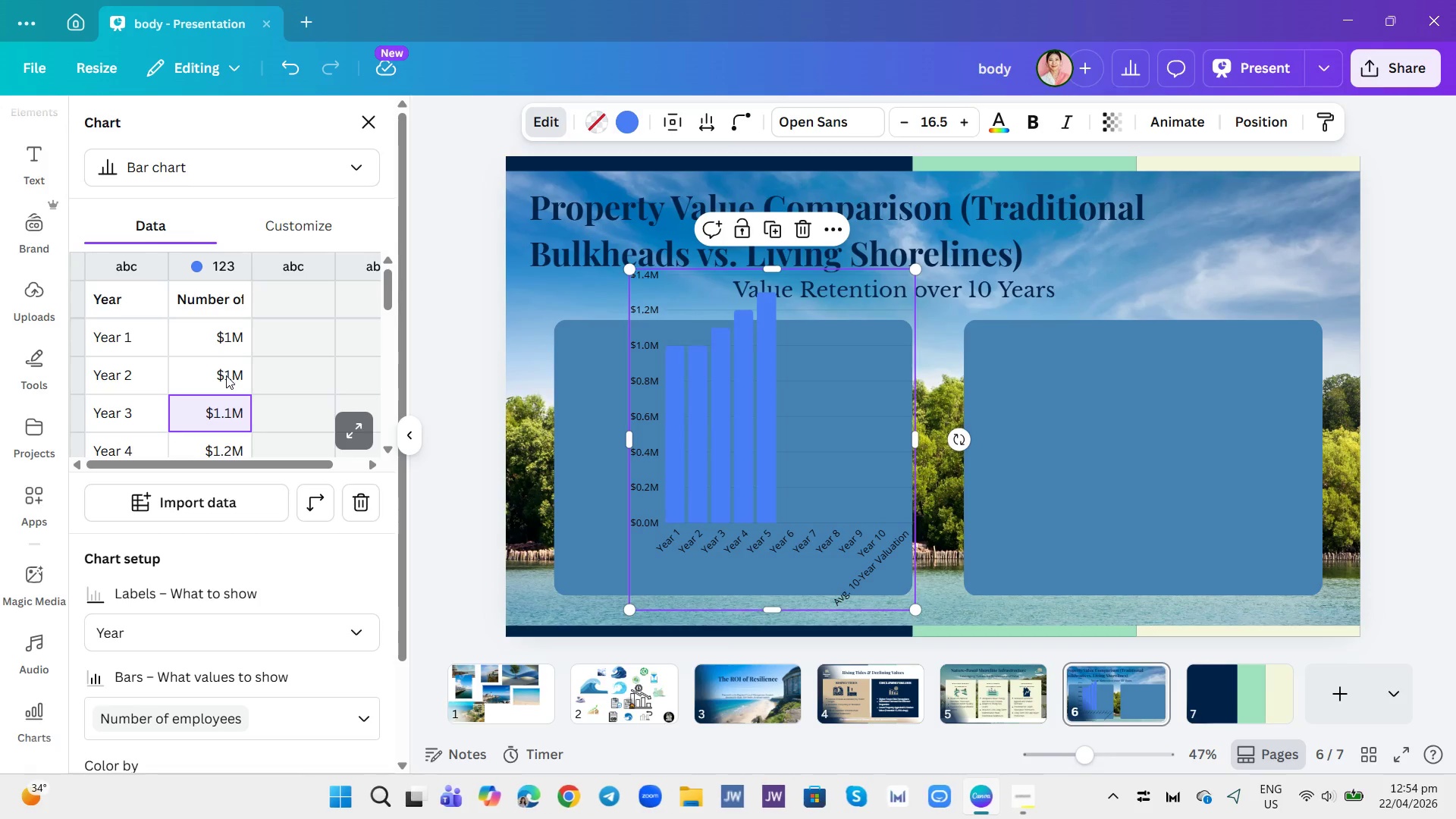 
scroll: coordinate [226, 375], scroll_direction: down, amount: 1.0
 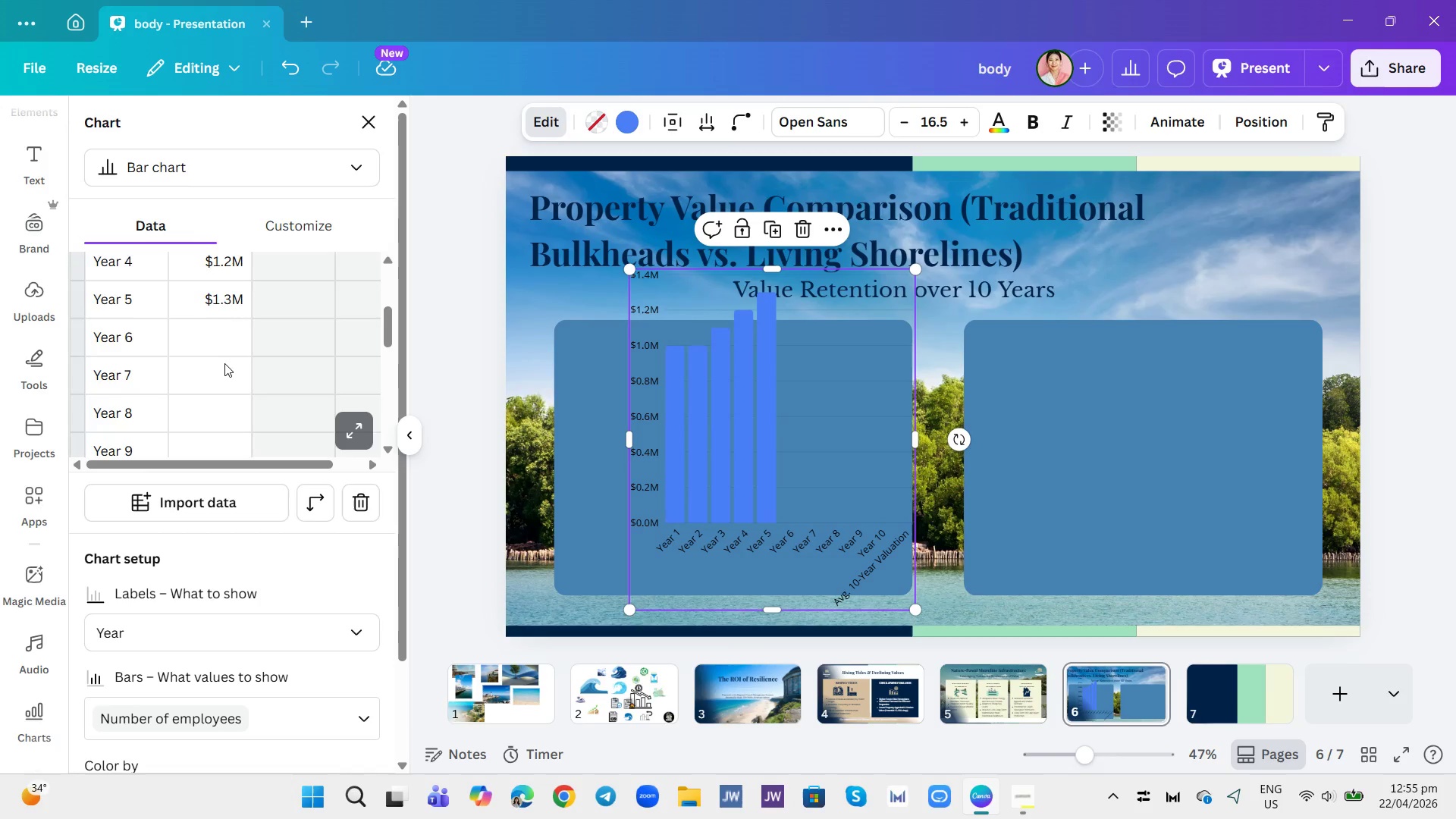 
scroll: coordinate [224, 363], scroll_direction: none, amount: 0.0
 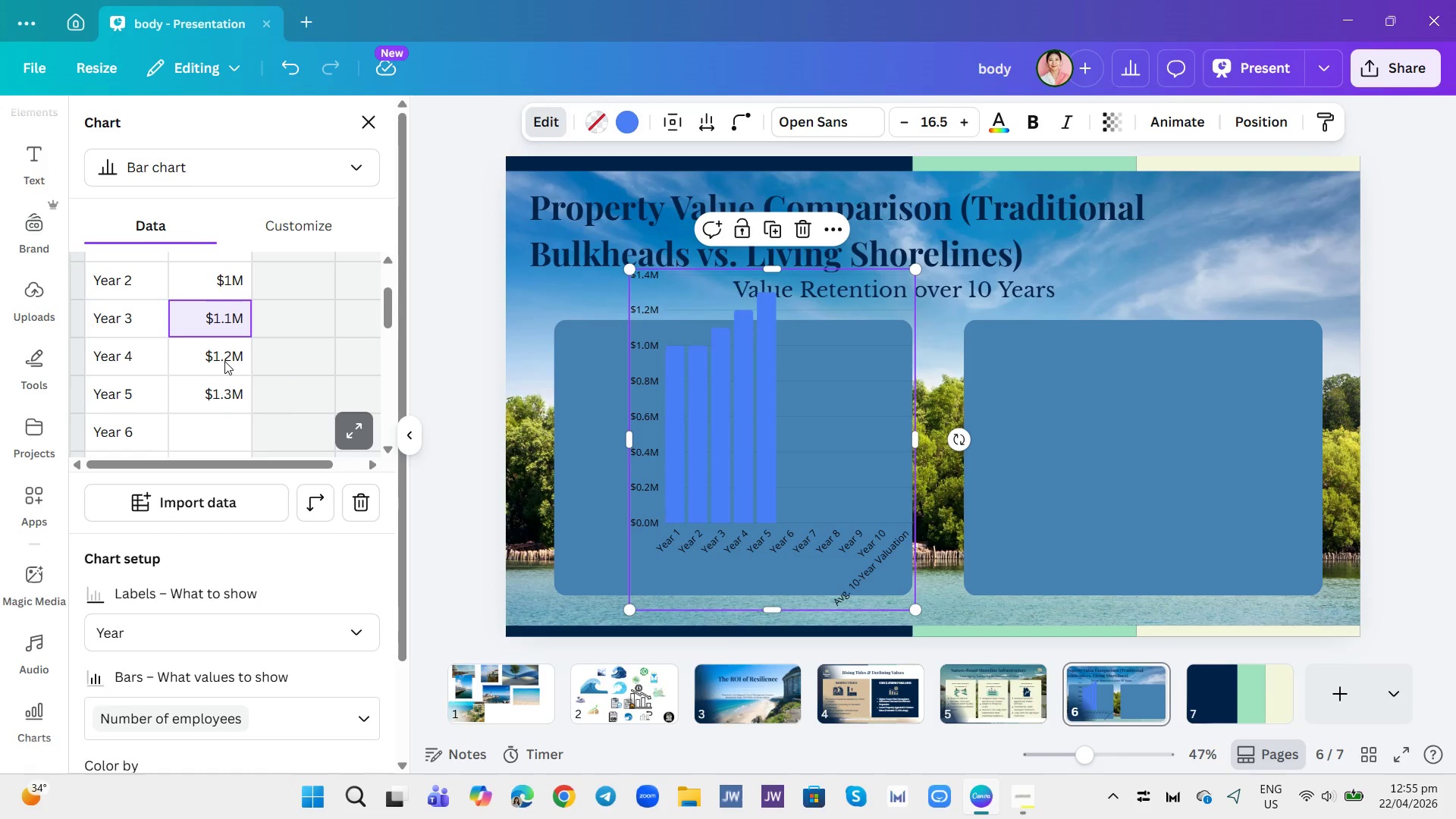 
left_click([224, 361])
 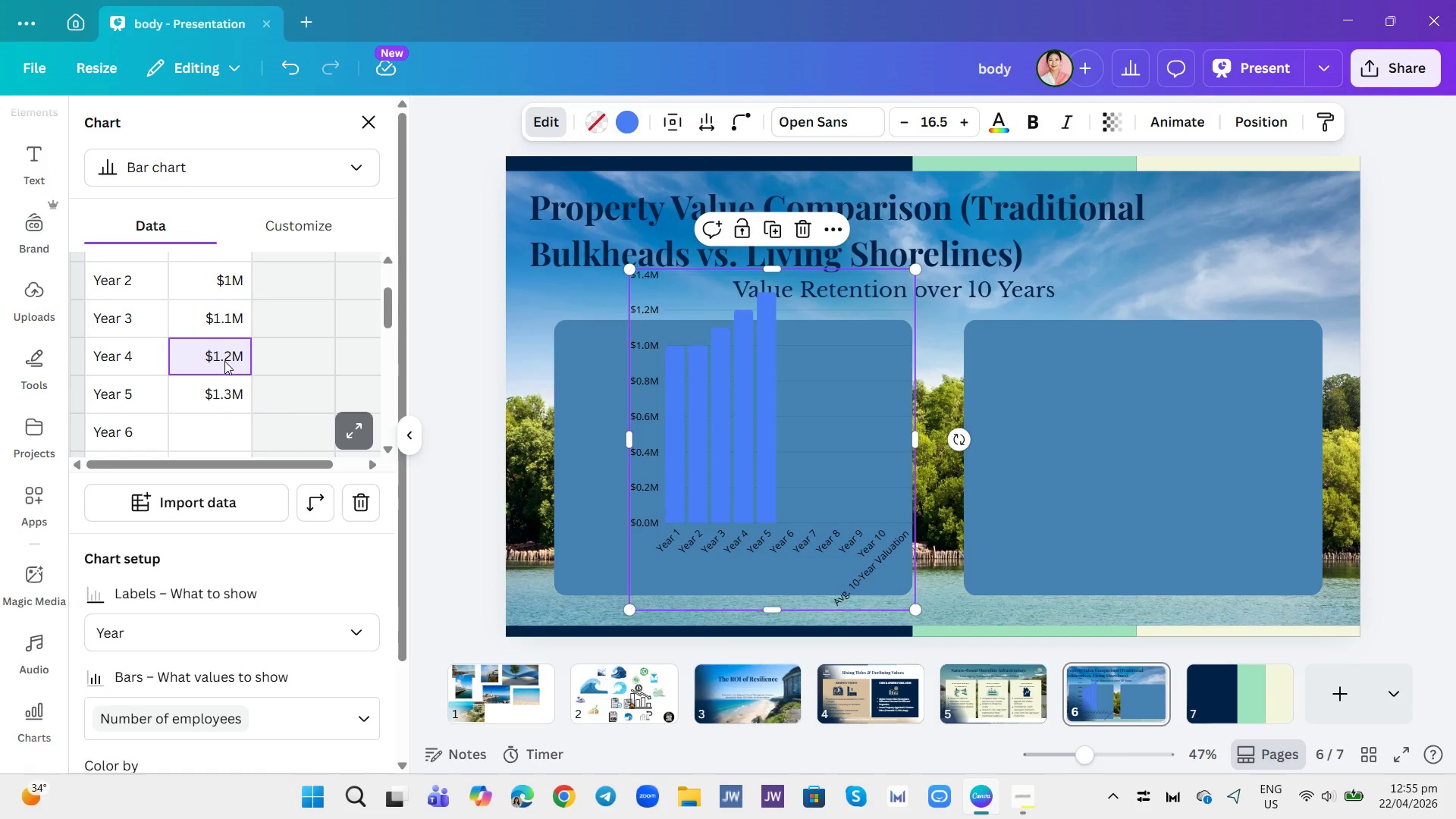 
key(1)
 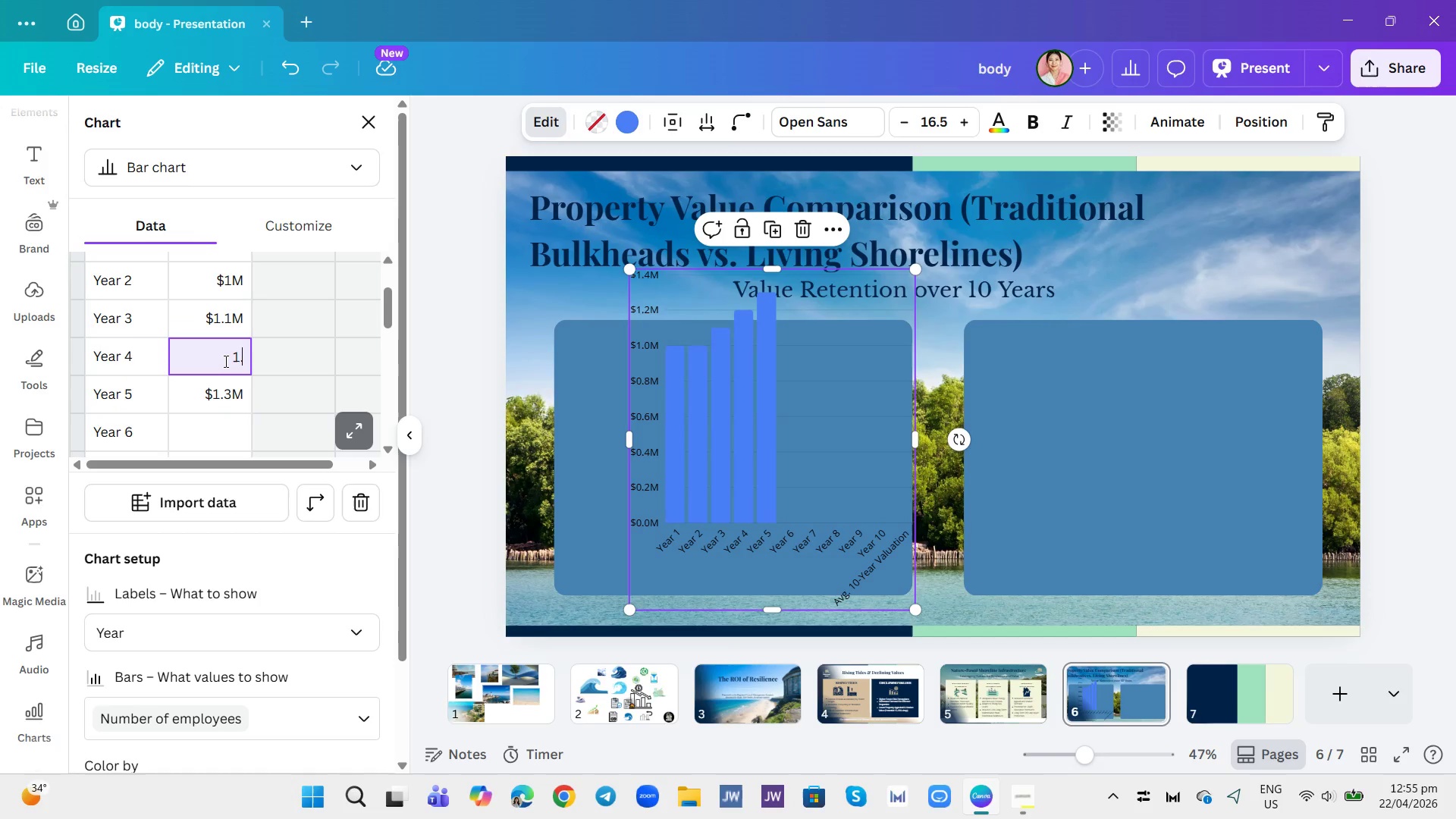 
key(Period)
 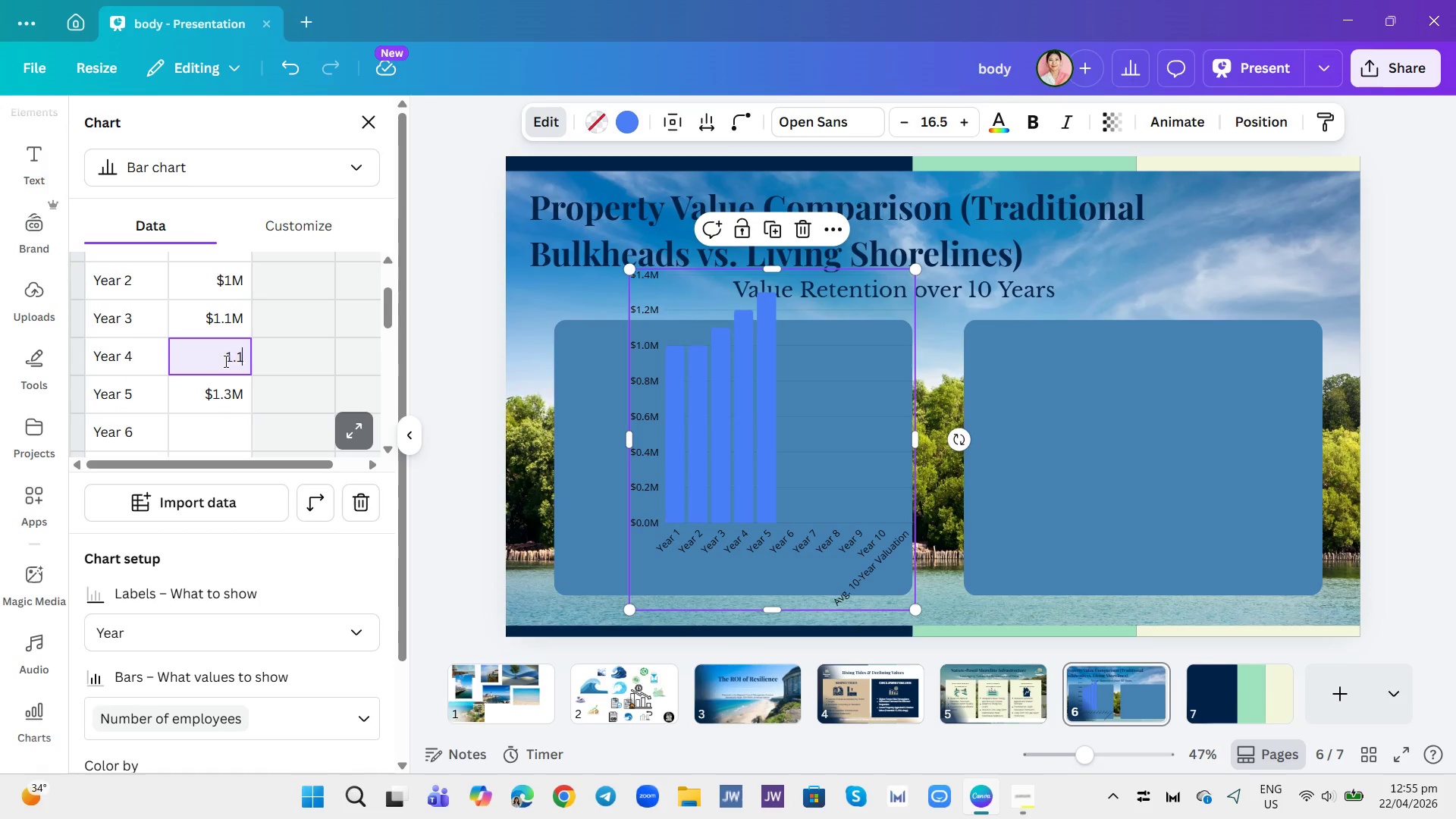 
key(1)
 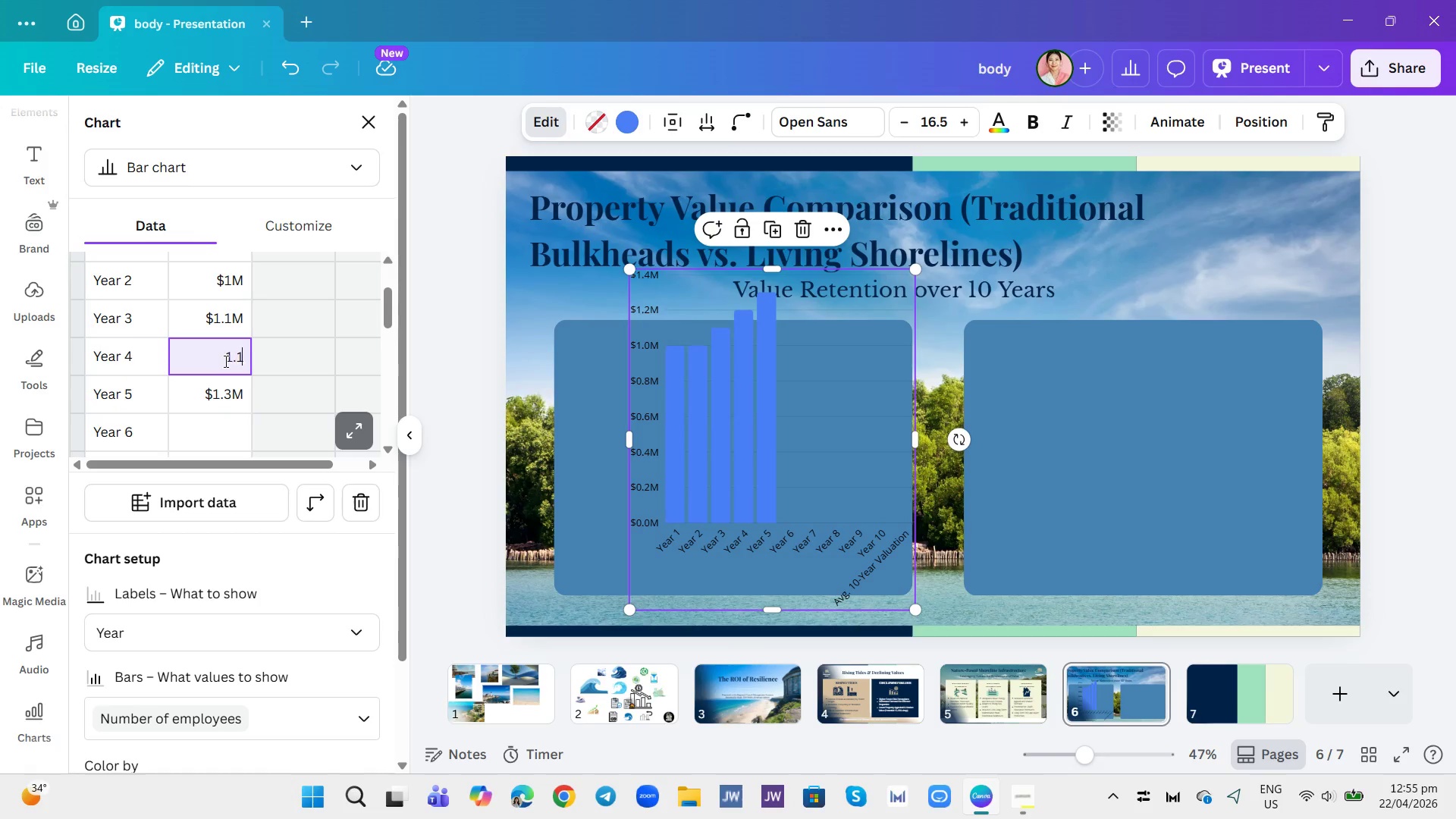 
key(Enter)
 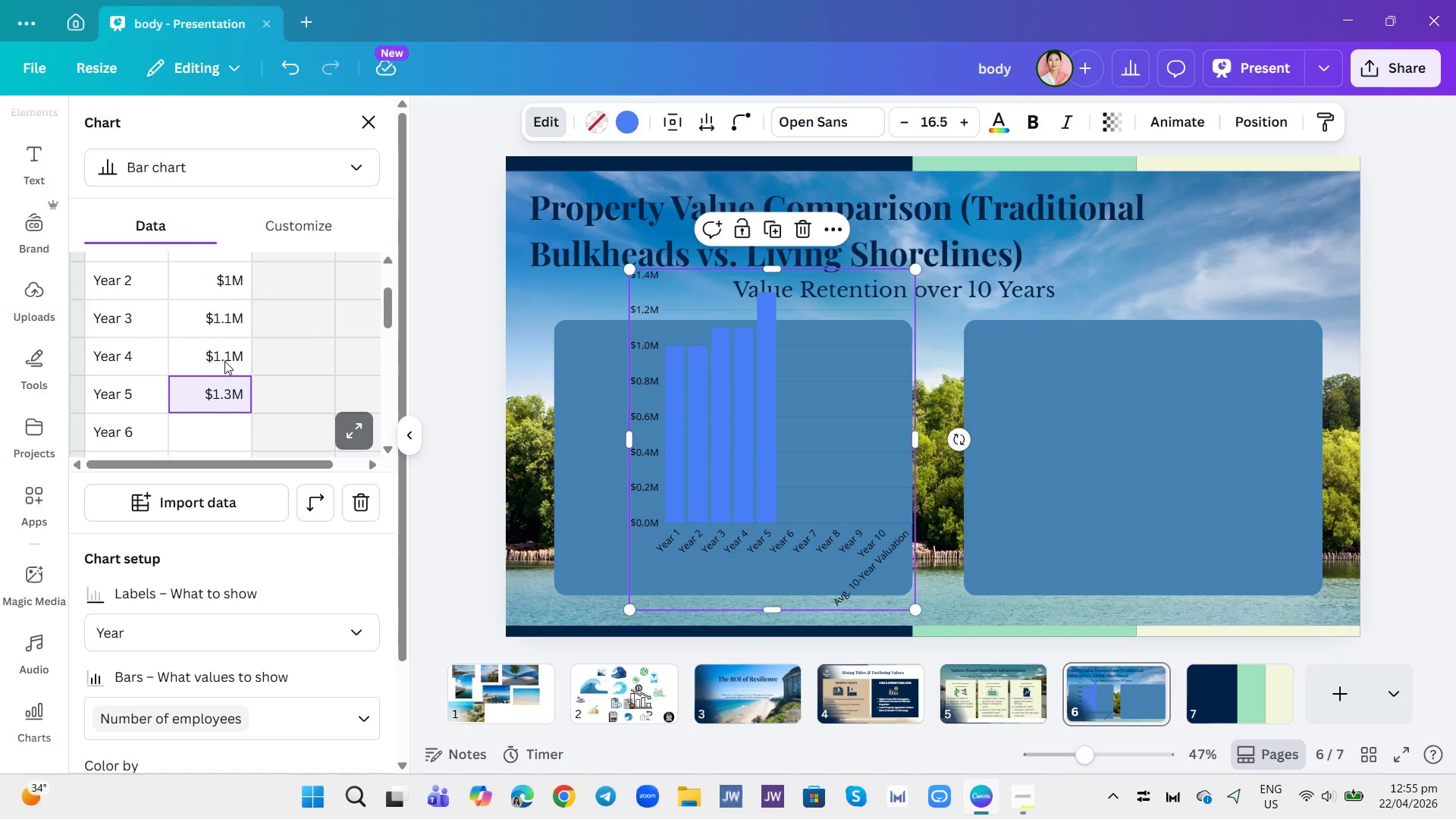 
key(1)
 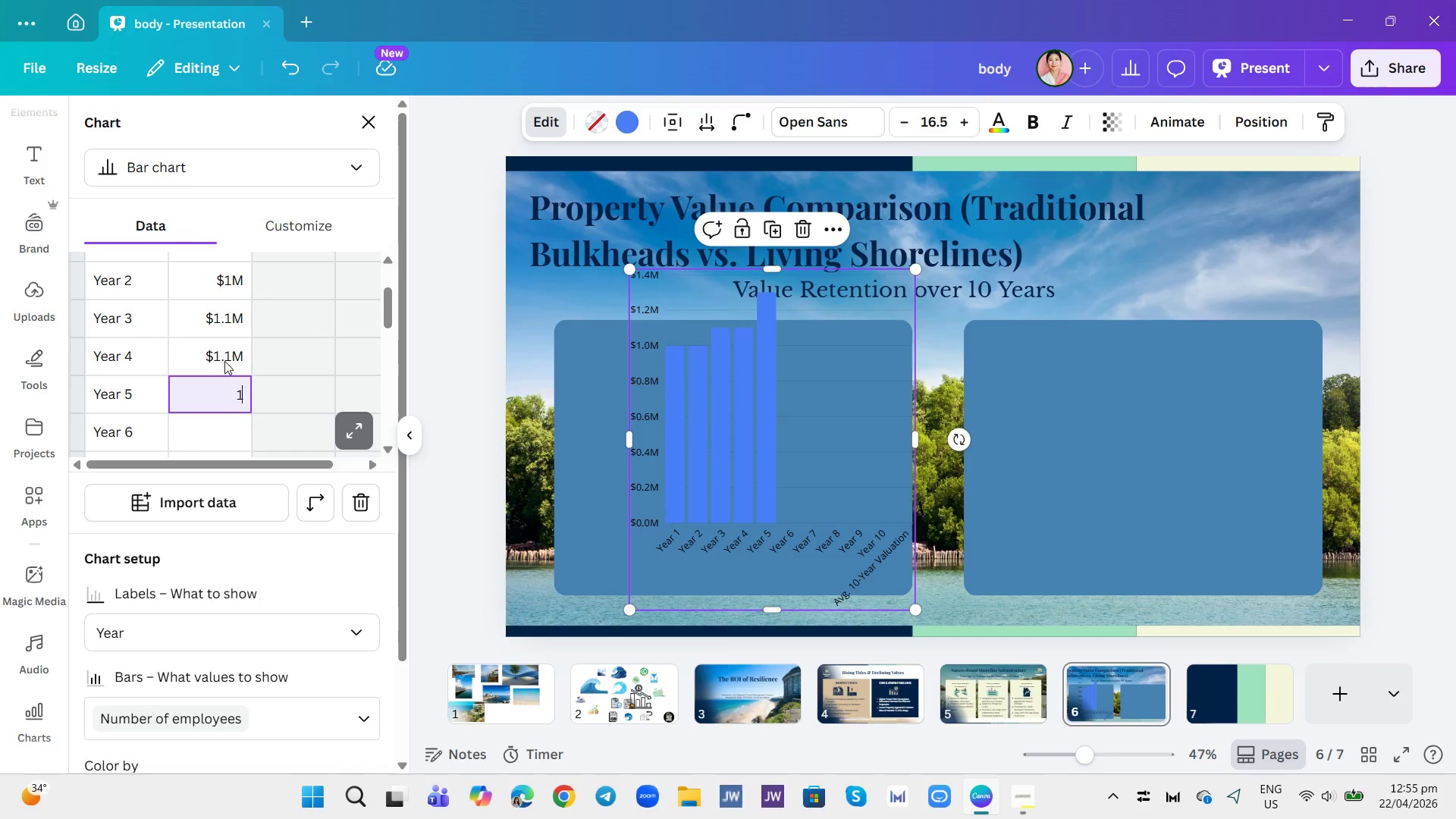 
key(Period)
 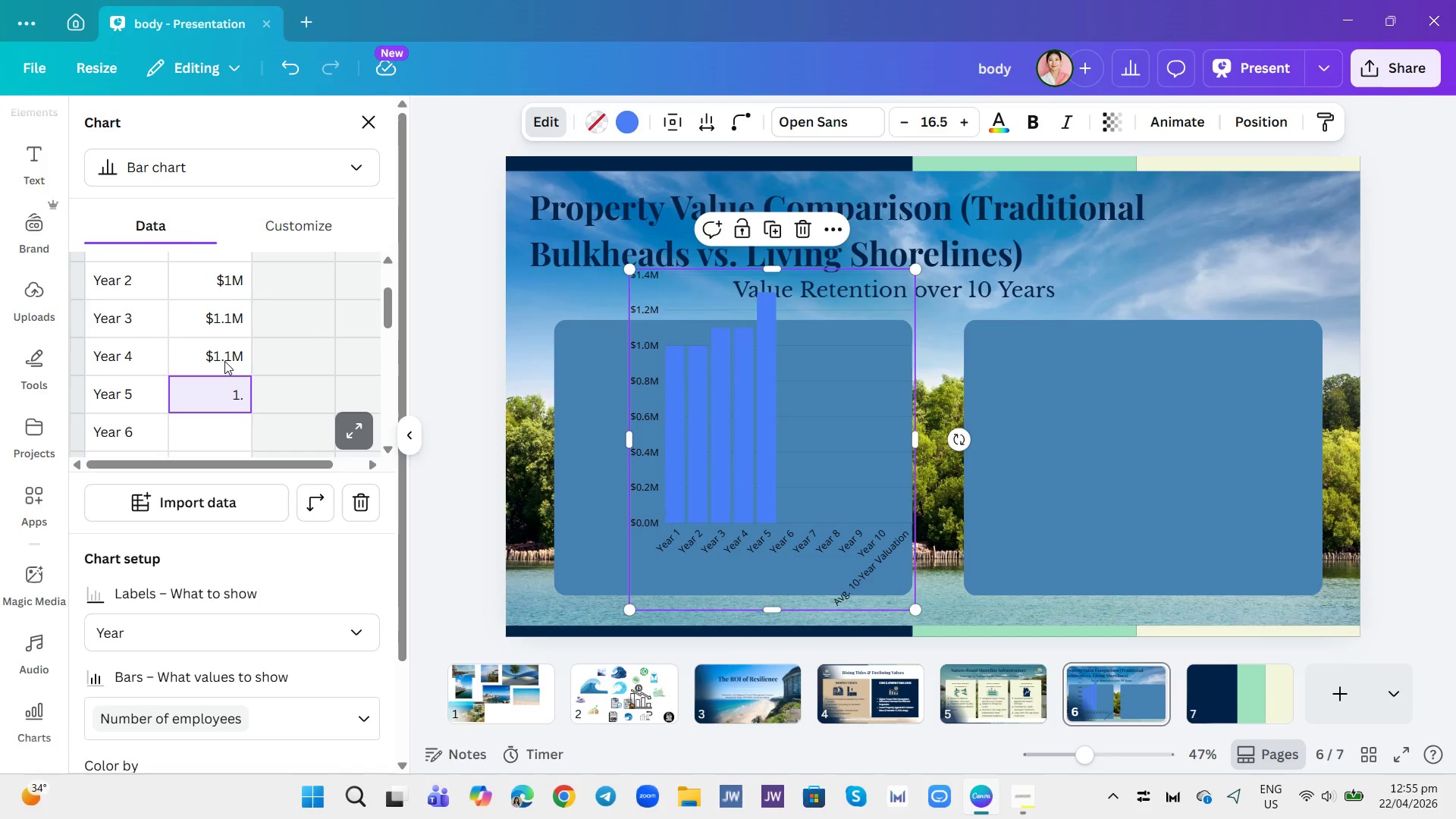 
key(2)
 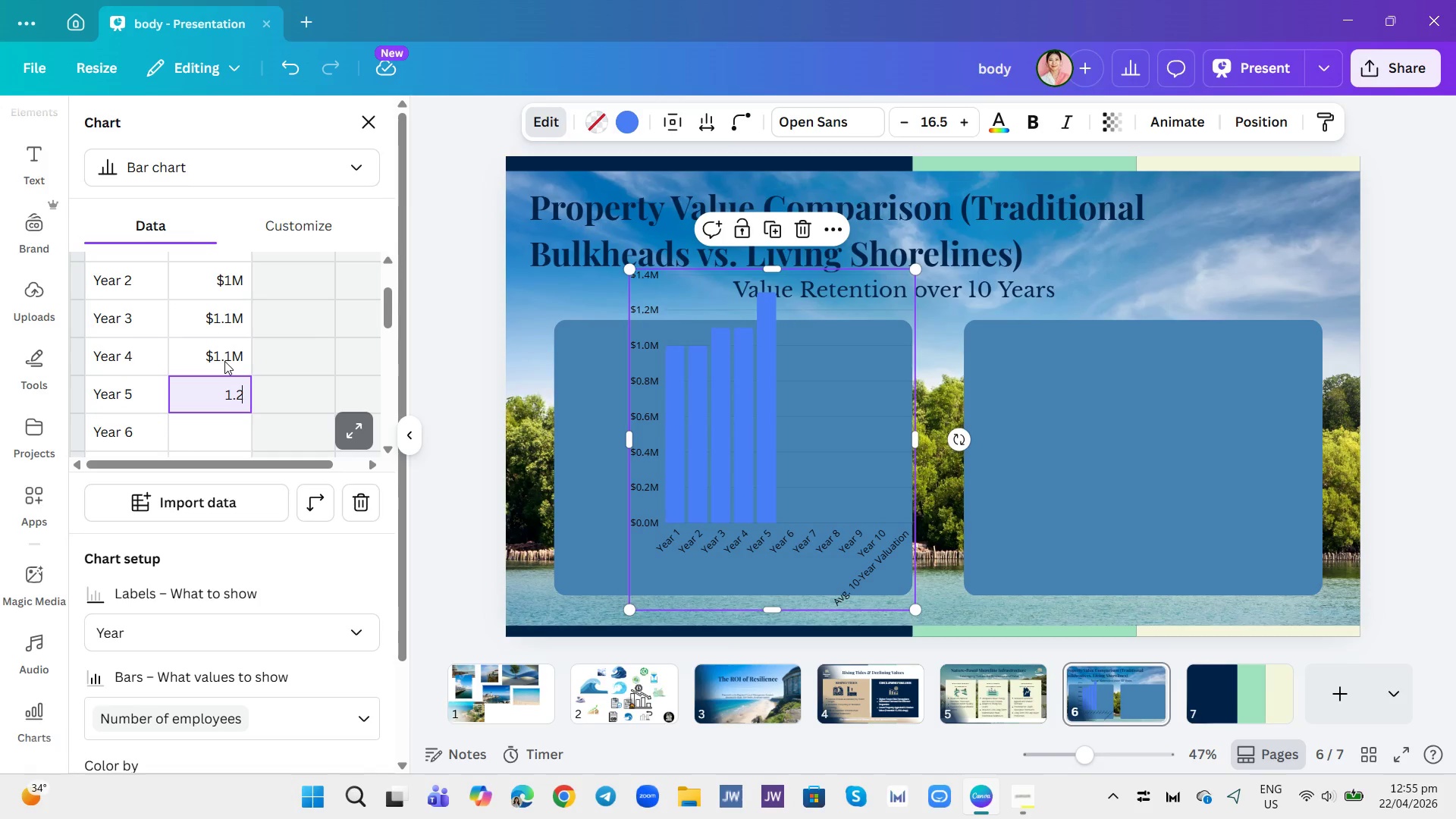 
key(Enter)
 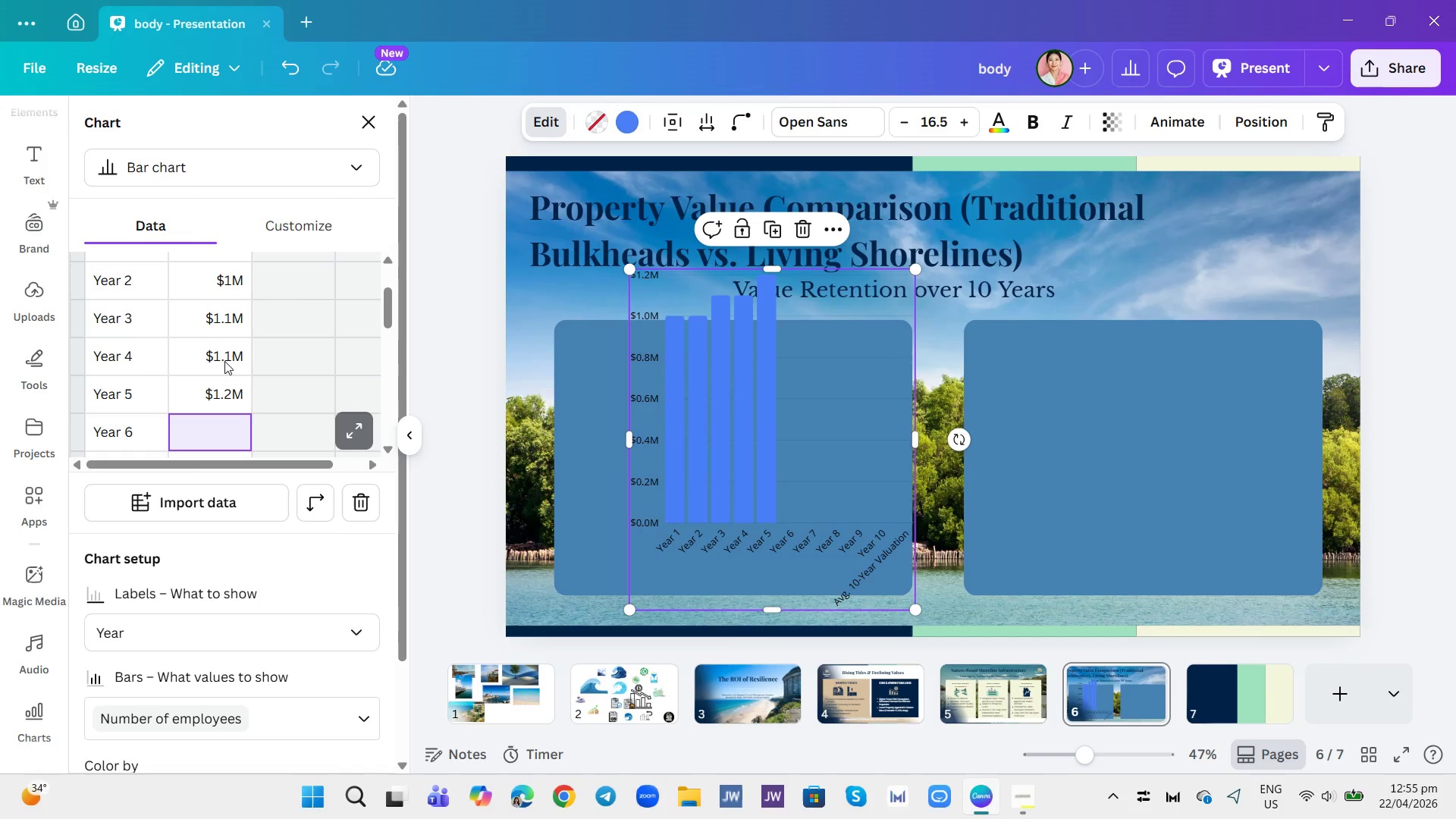 
key(1)
 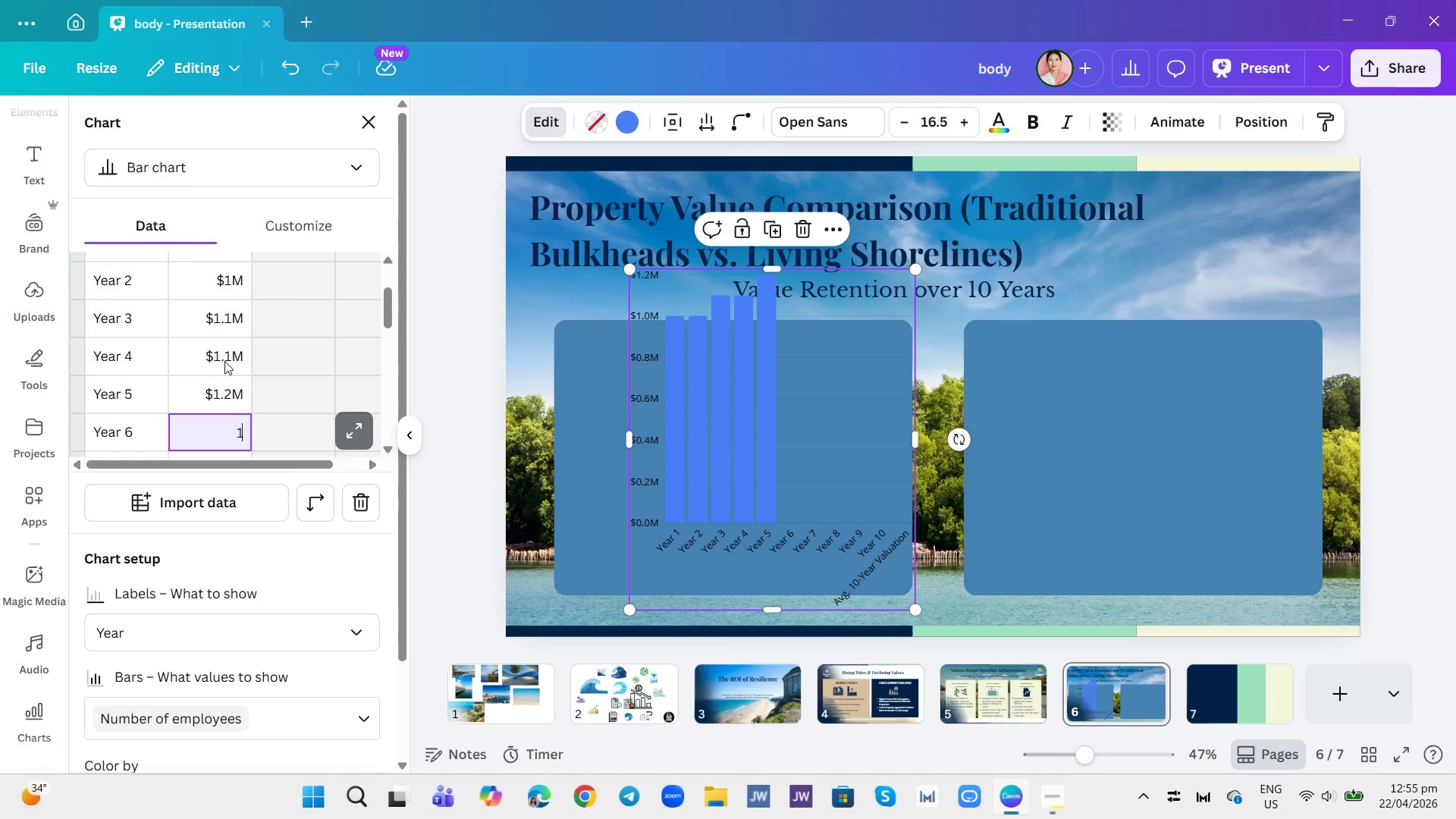 
key(Period)
 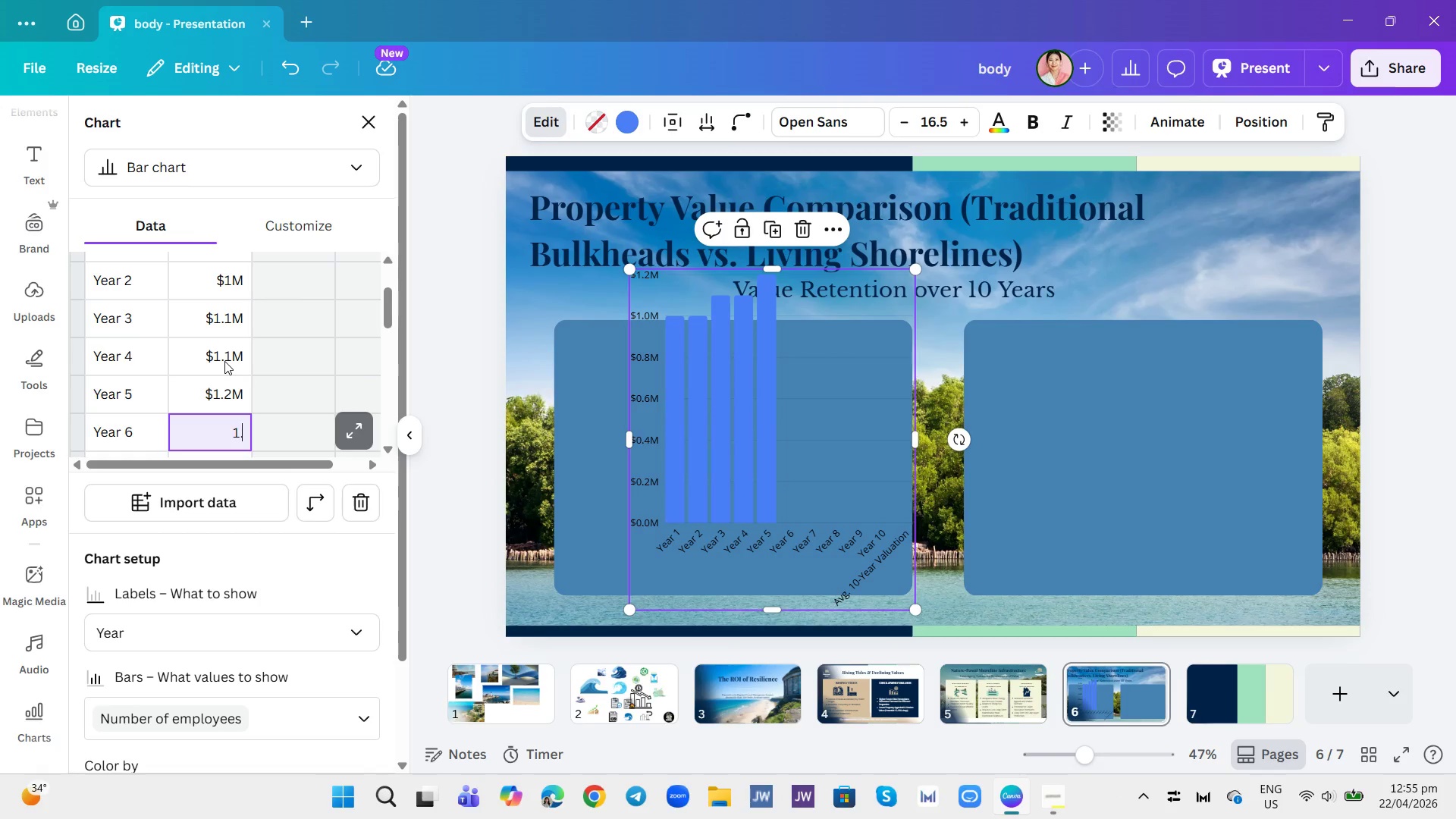 
key(3)
 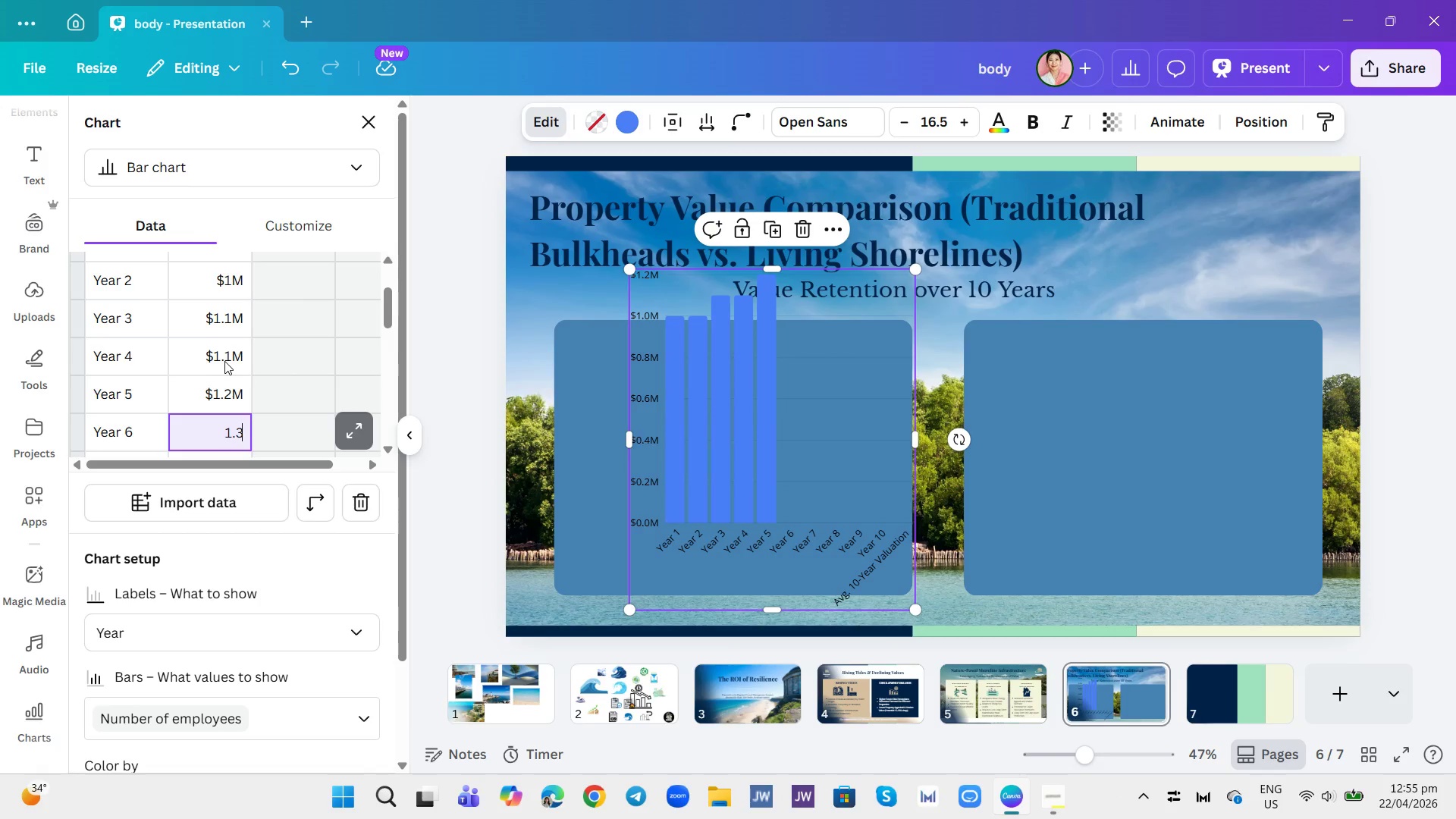 
key(Enter)
 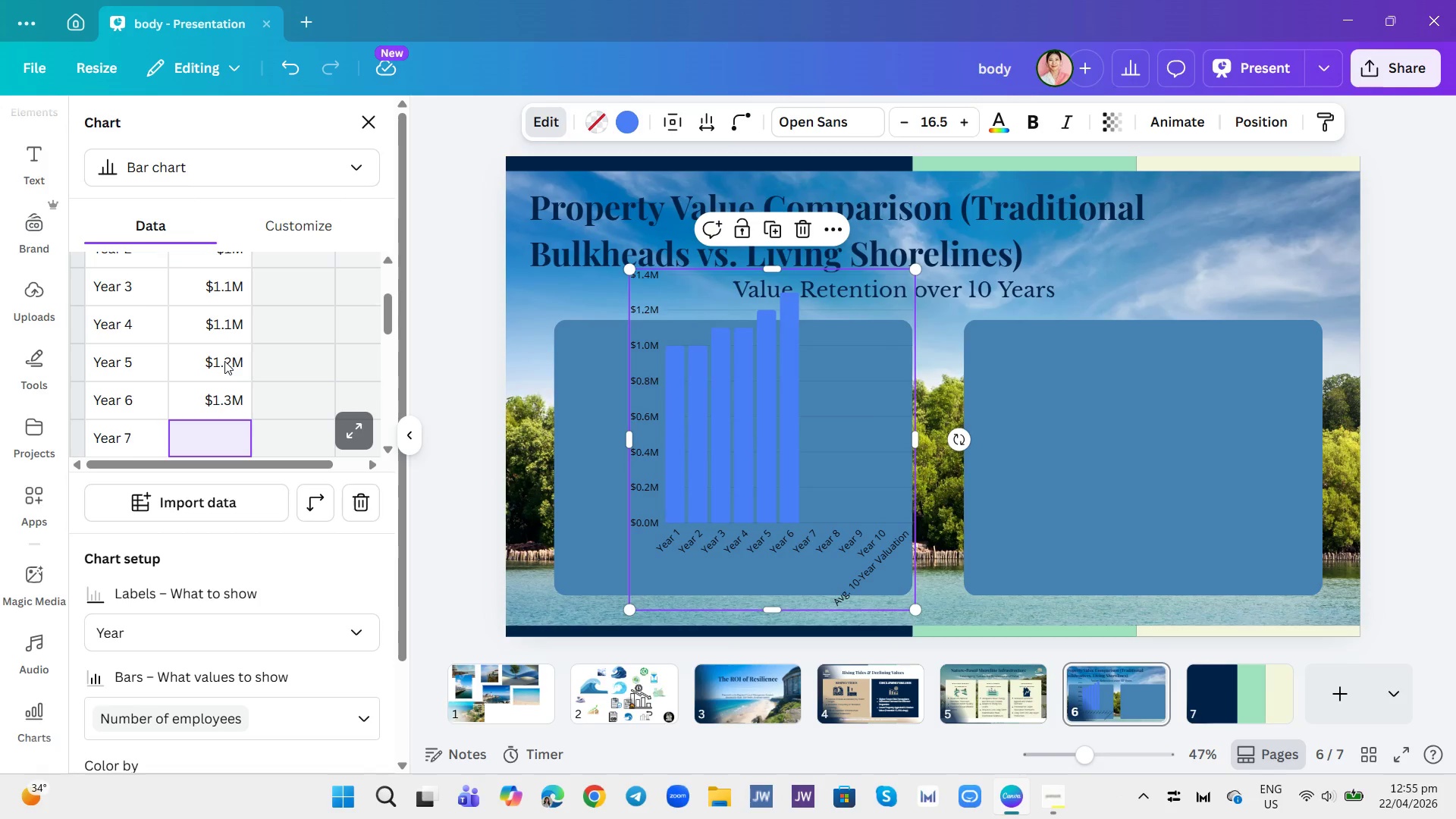 
key(1)
 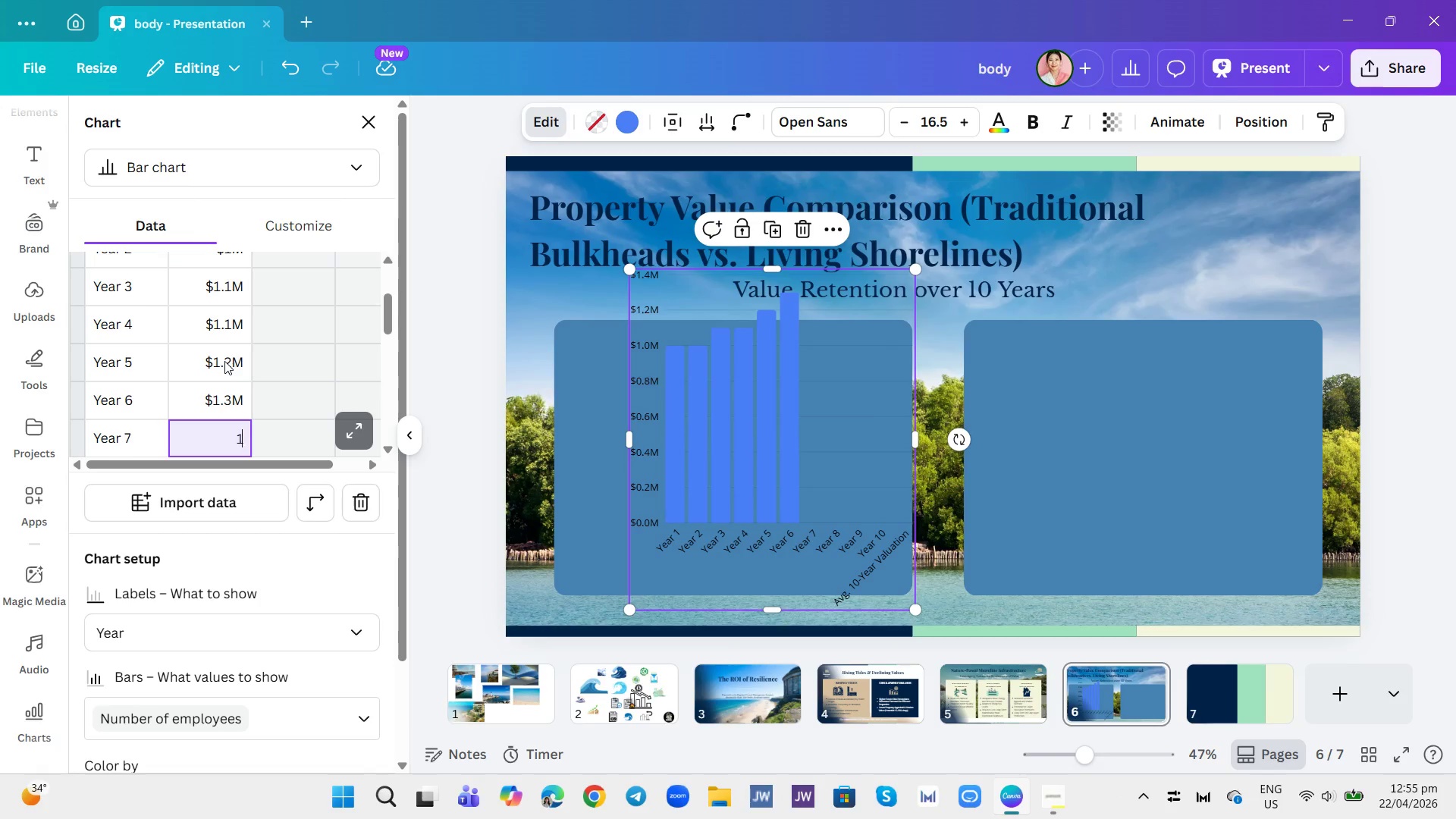 
key(Period)
 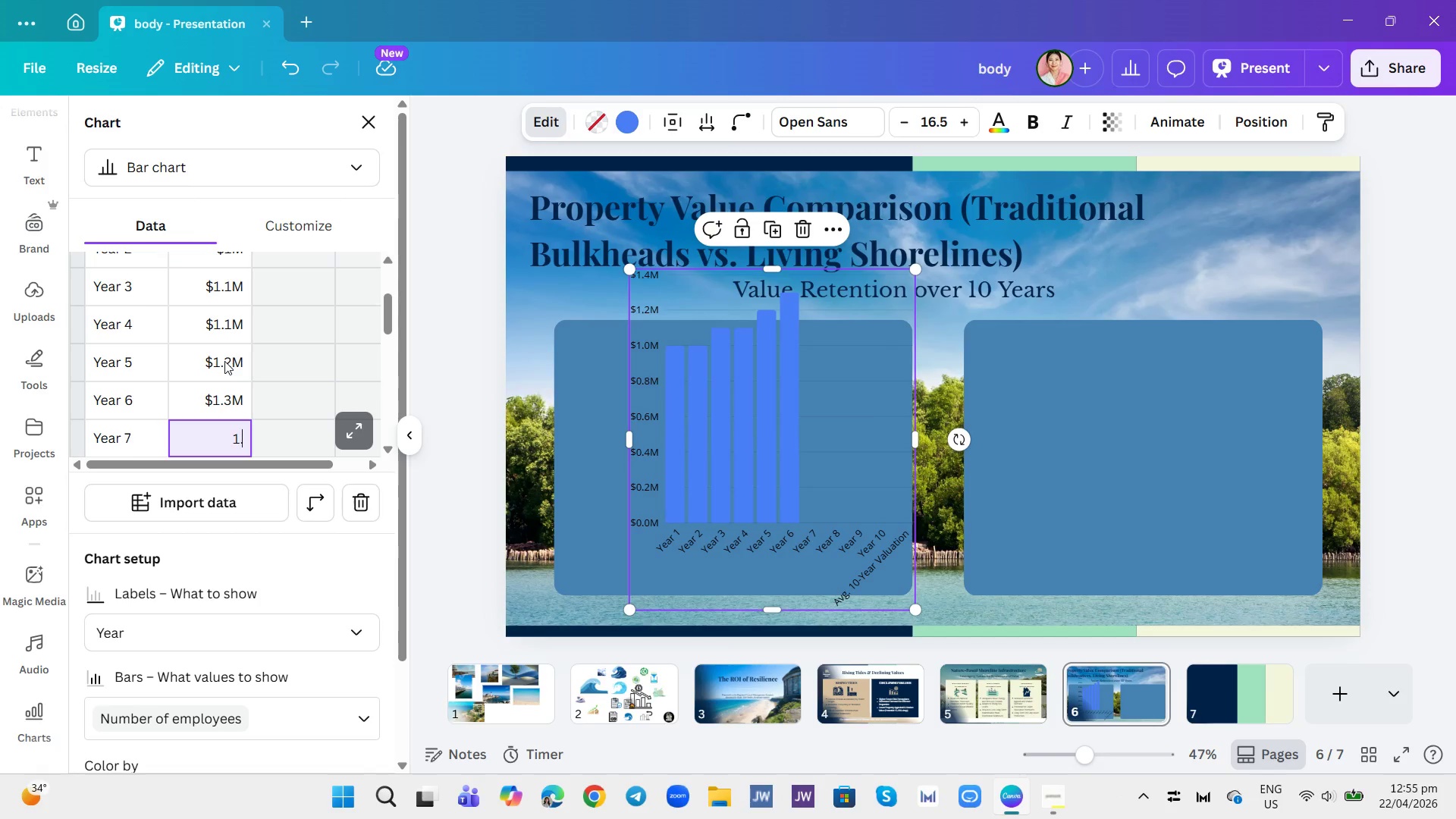 
key(2)
 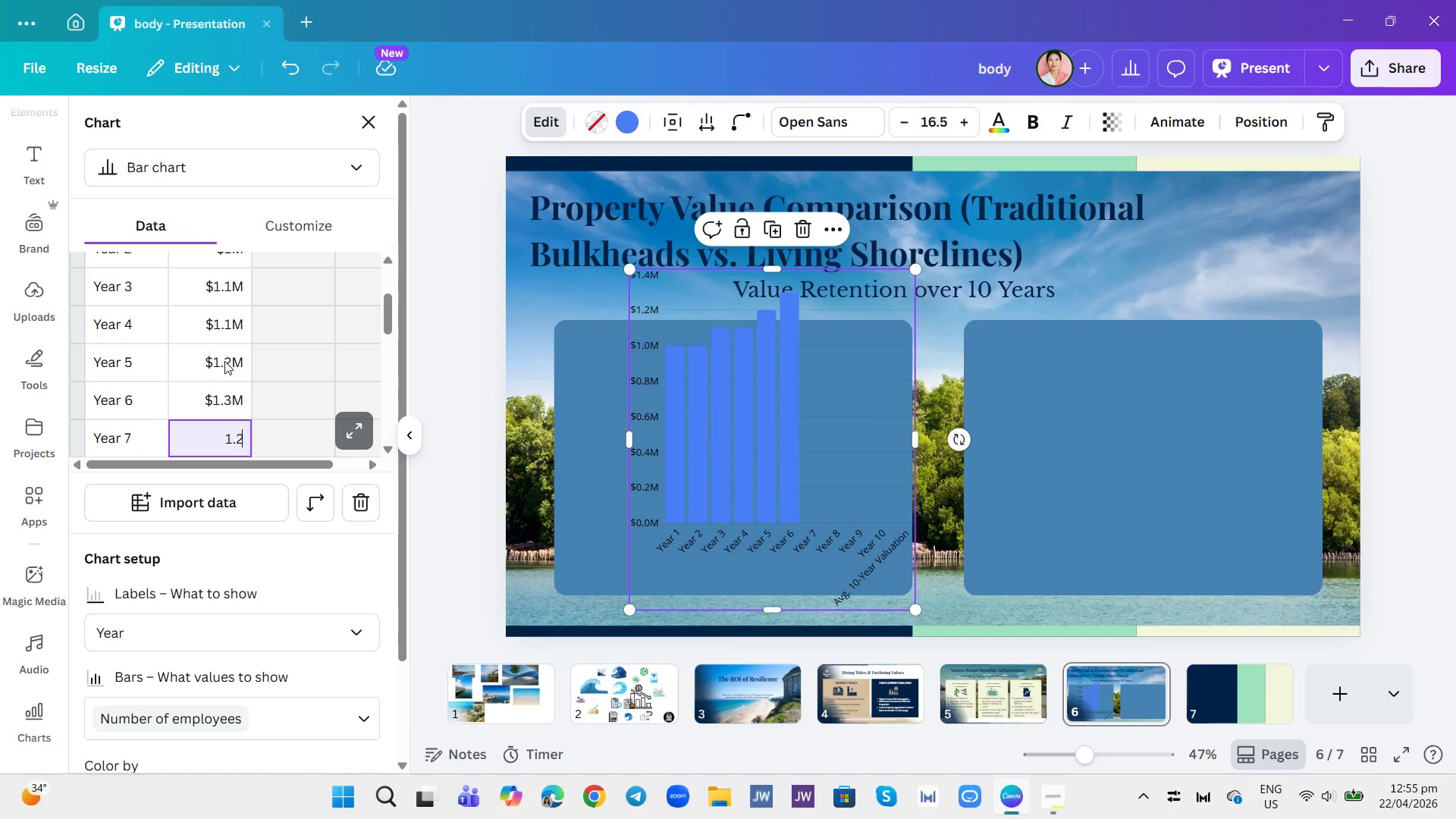 
key(Enter)
 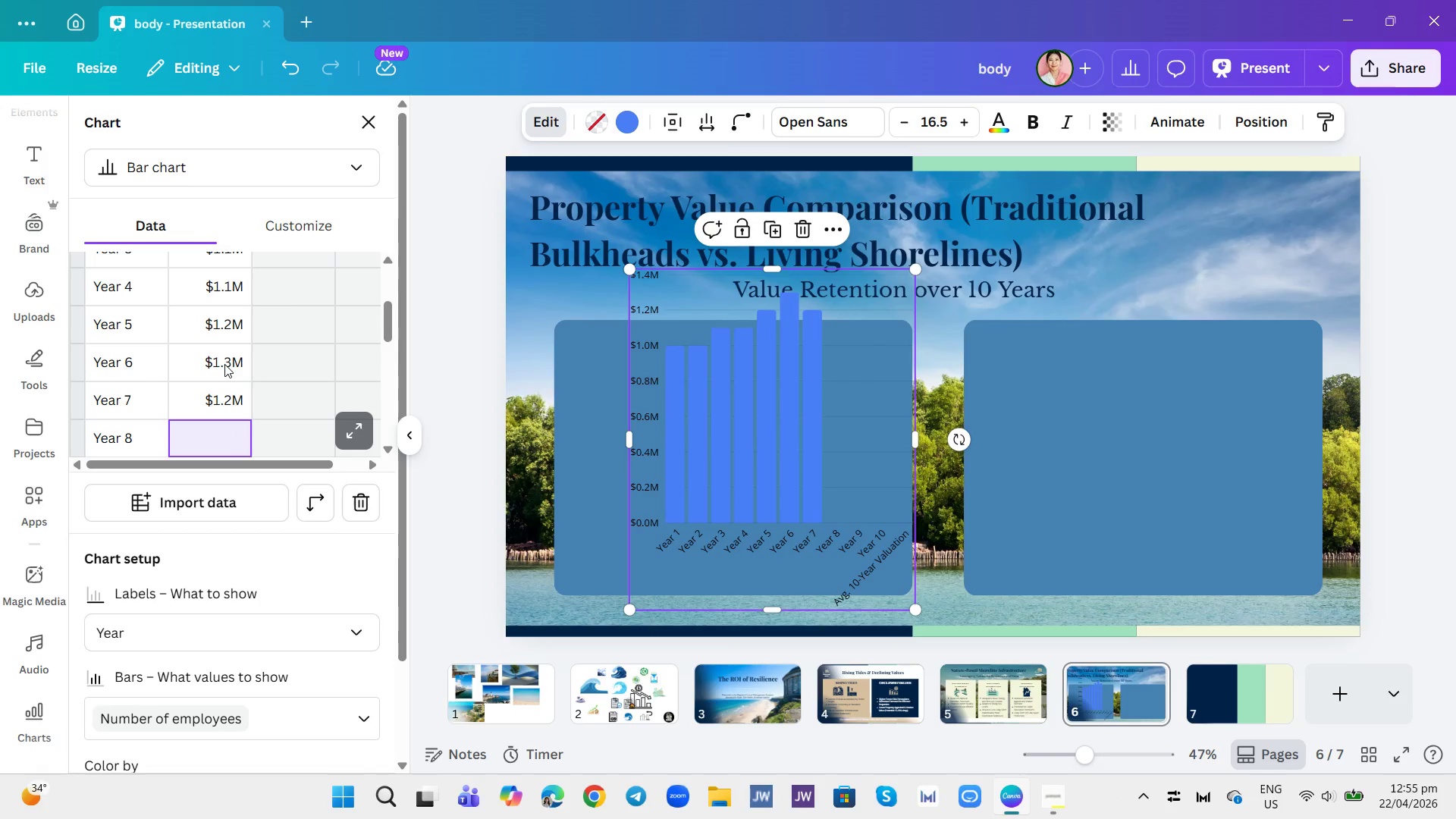 
left_click([240, 409])
 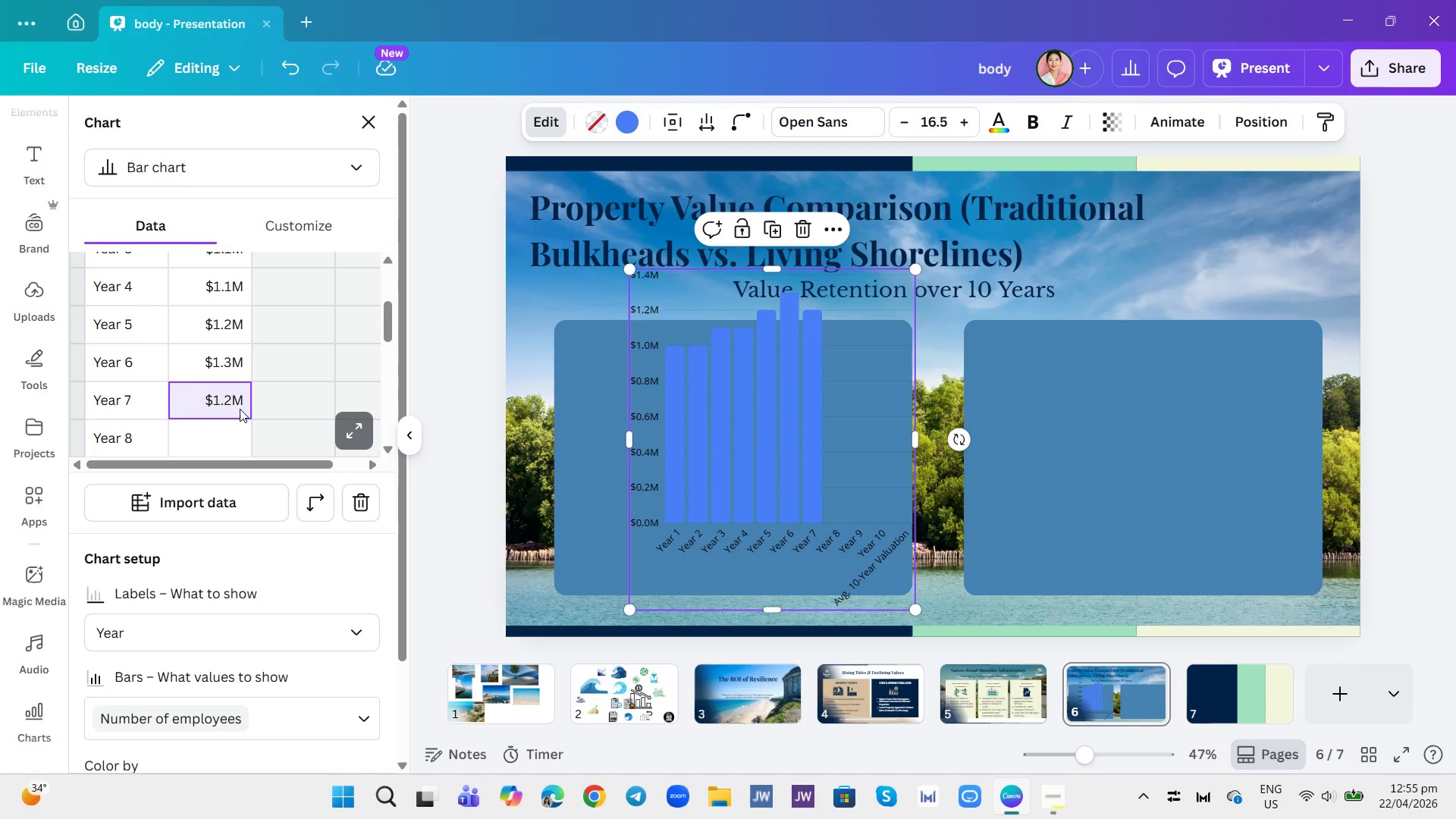 
key(Backspace)
 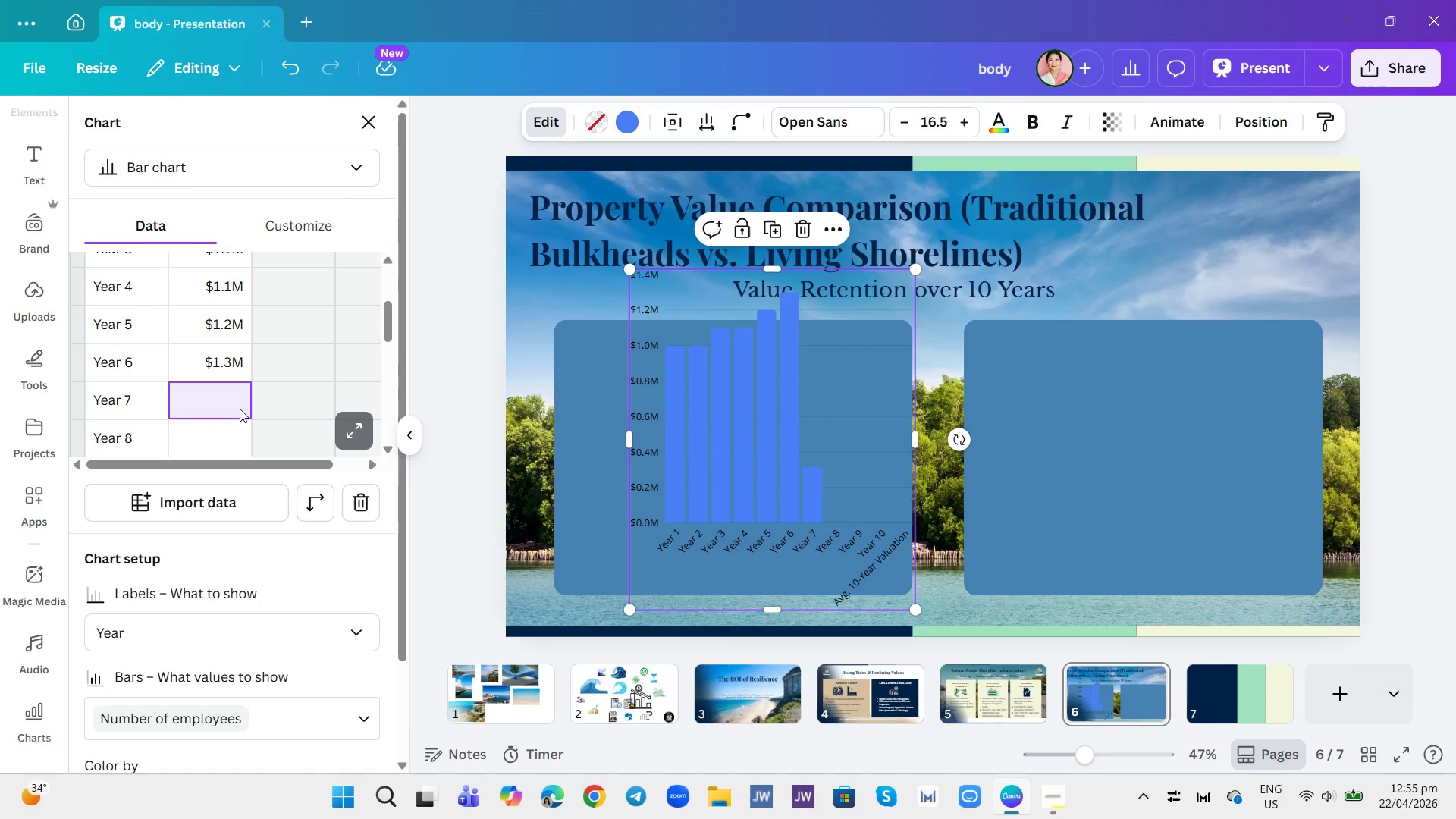 
key(1)
 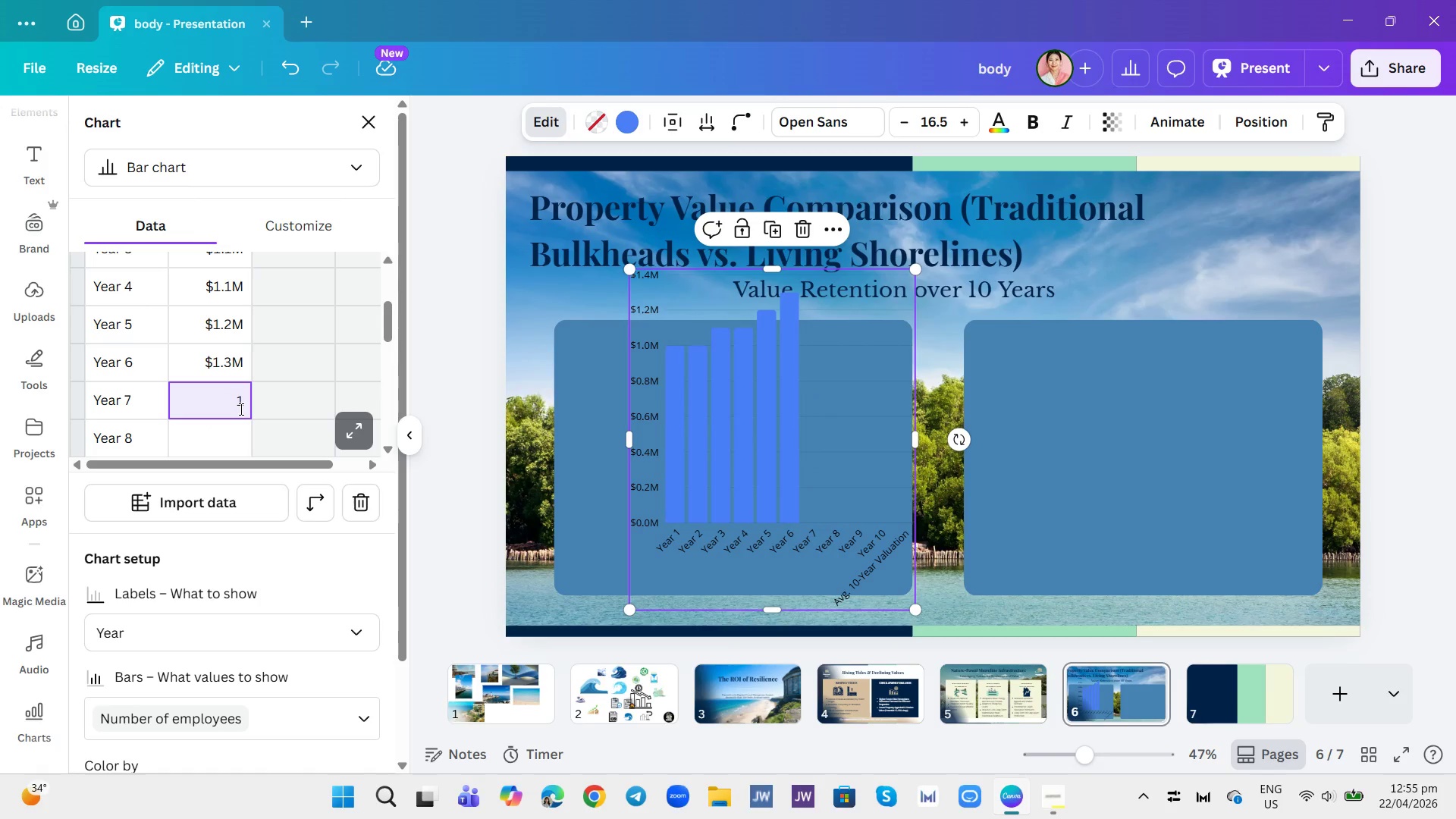 
key(Period)
 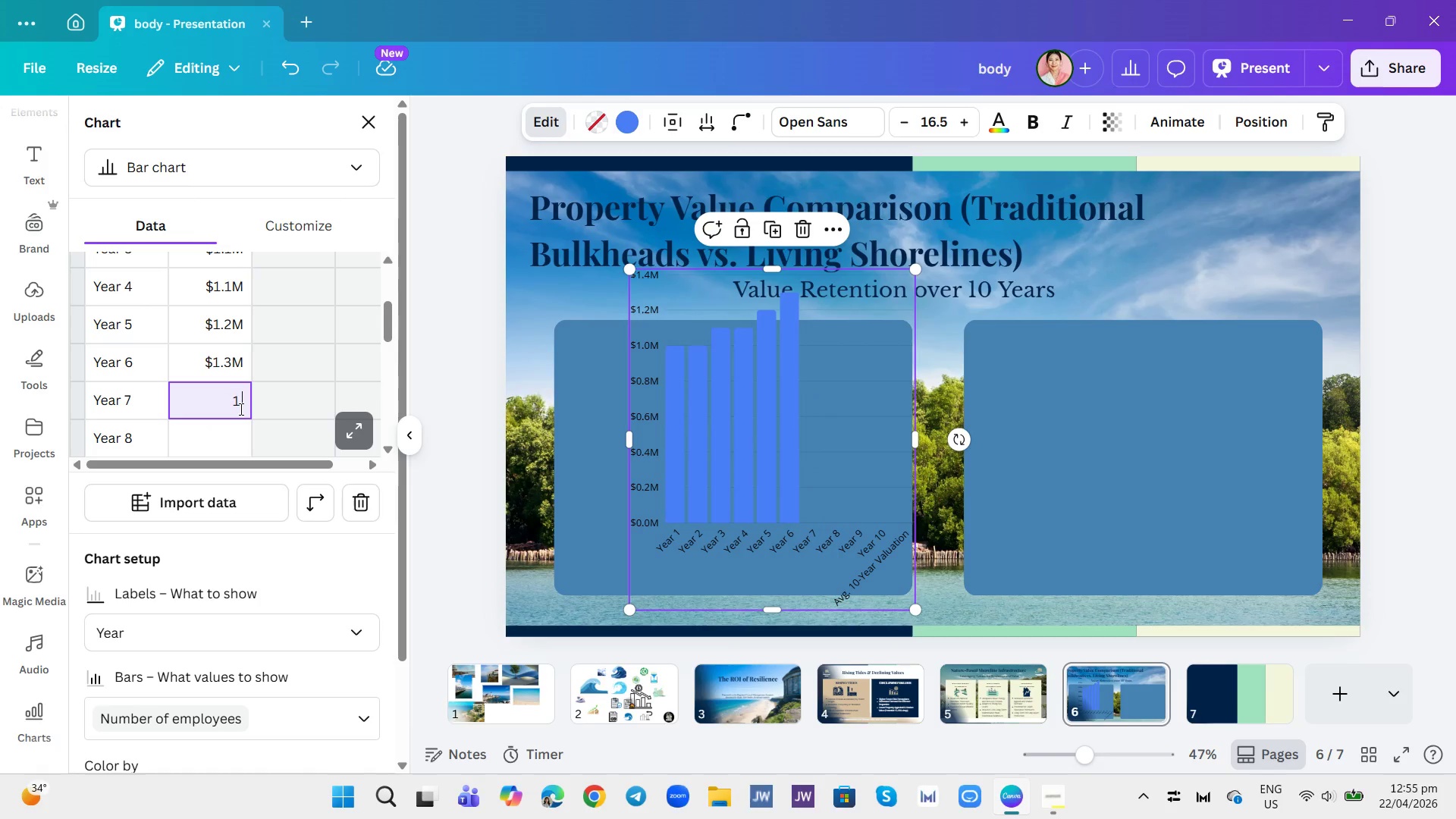 
key(3)
 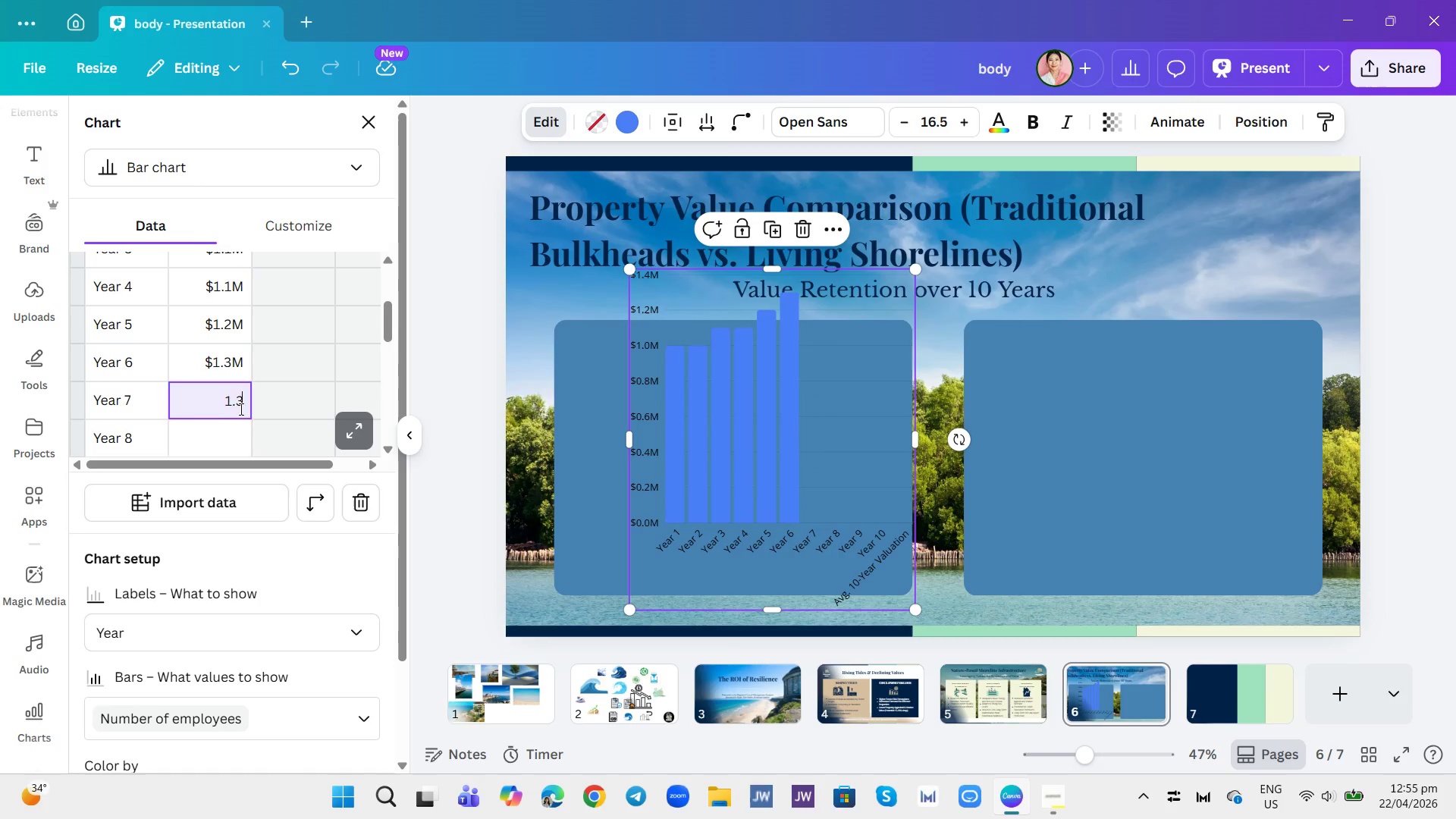 
key(Enter)
 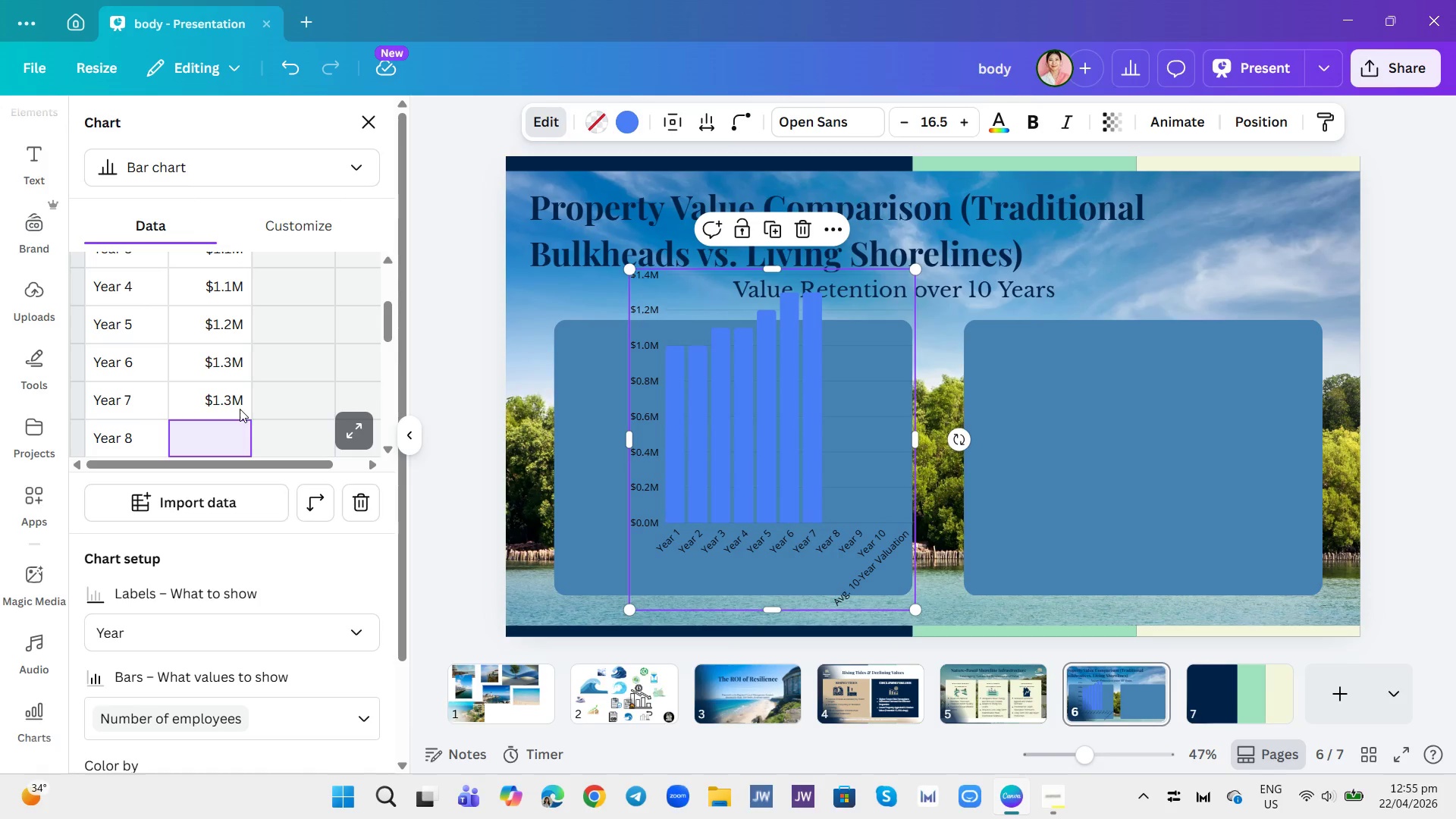 
key(1)
 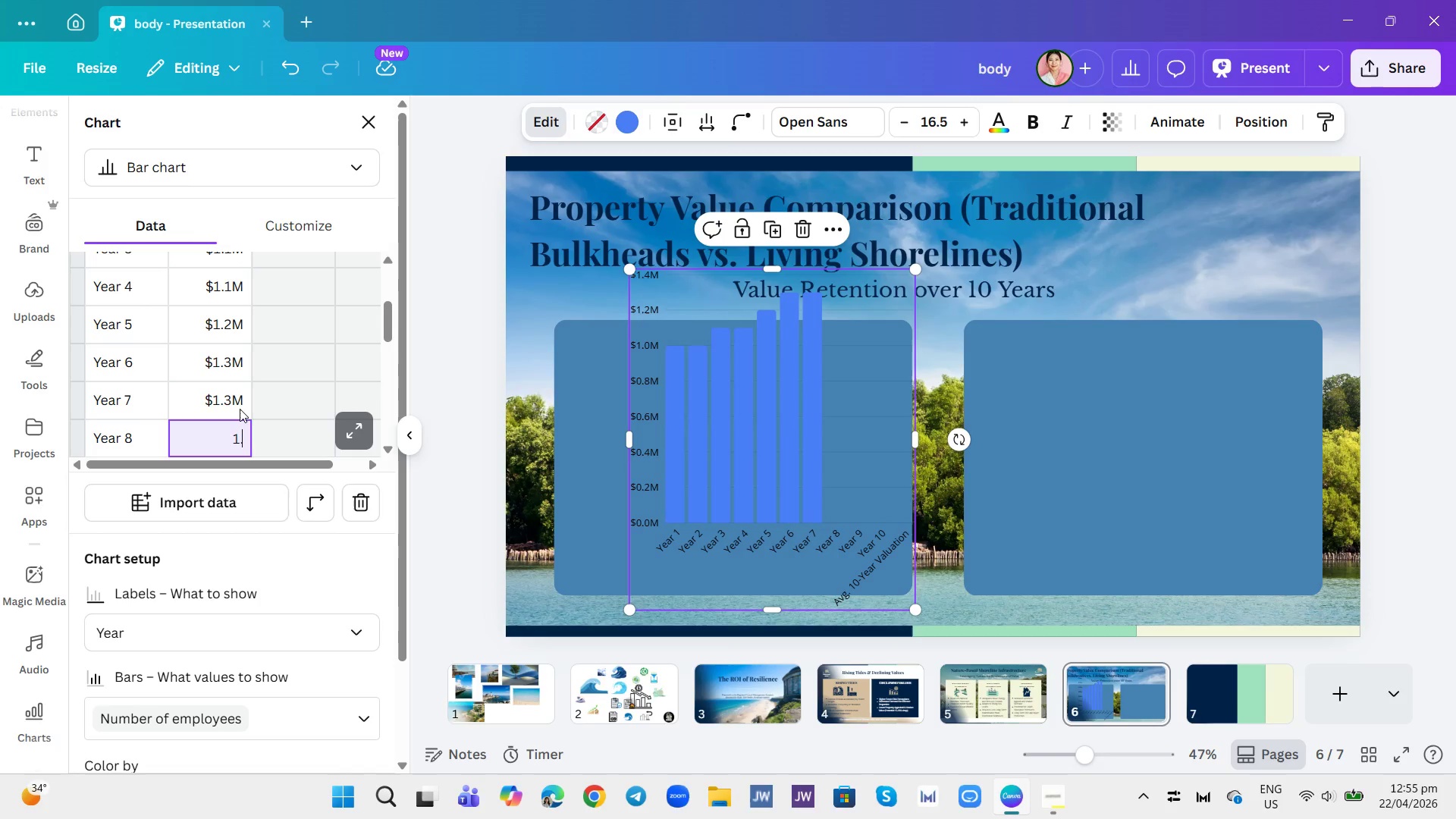 
key(Period)
 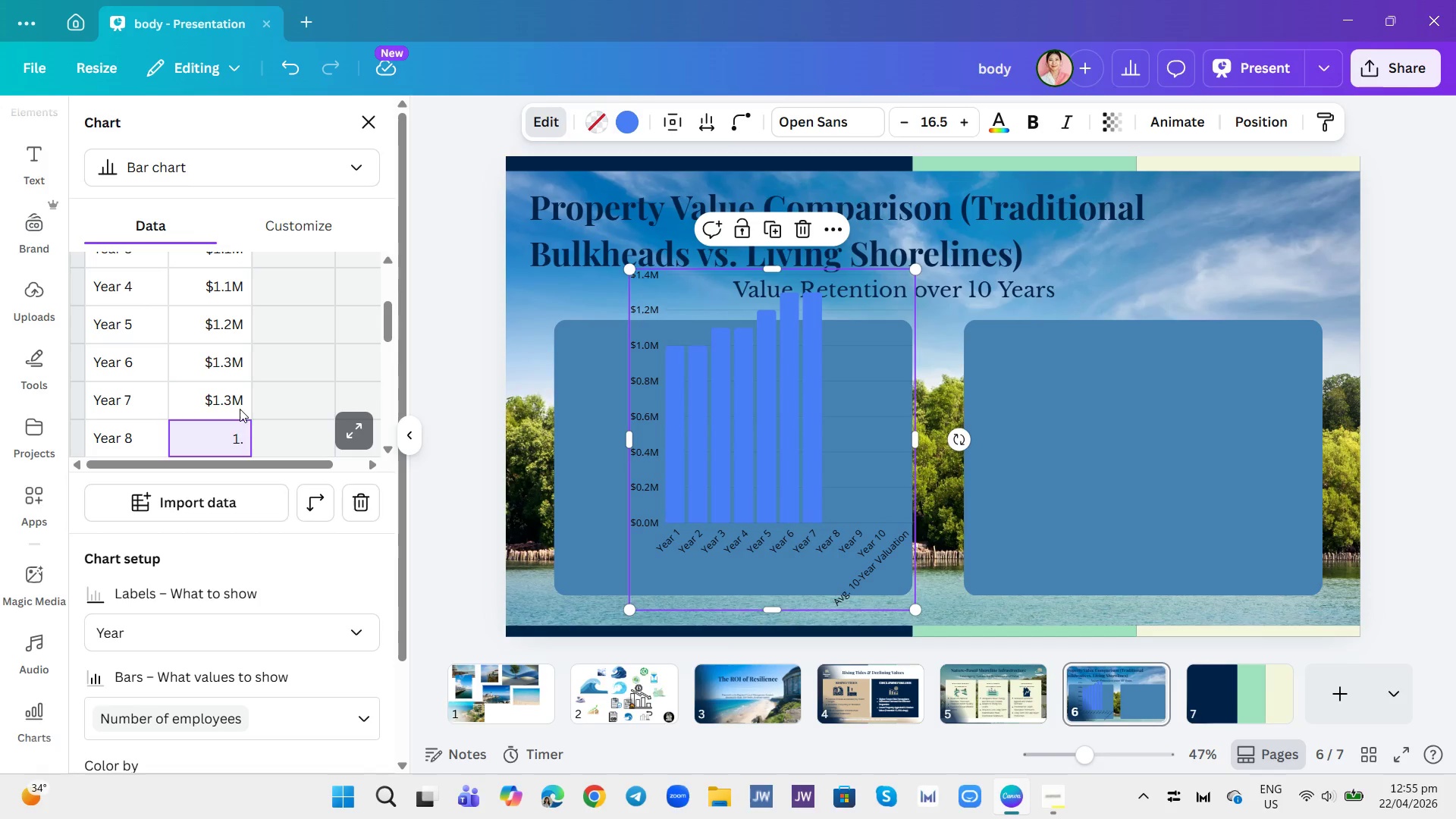 
key(2)
 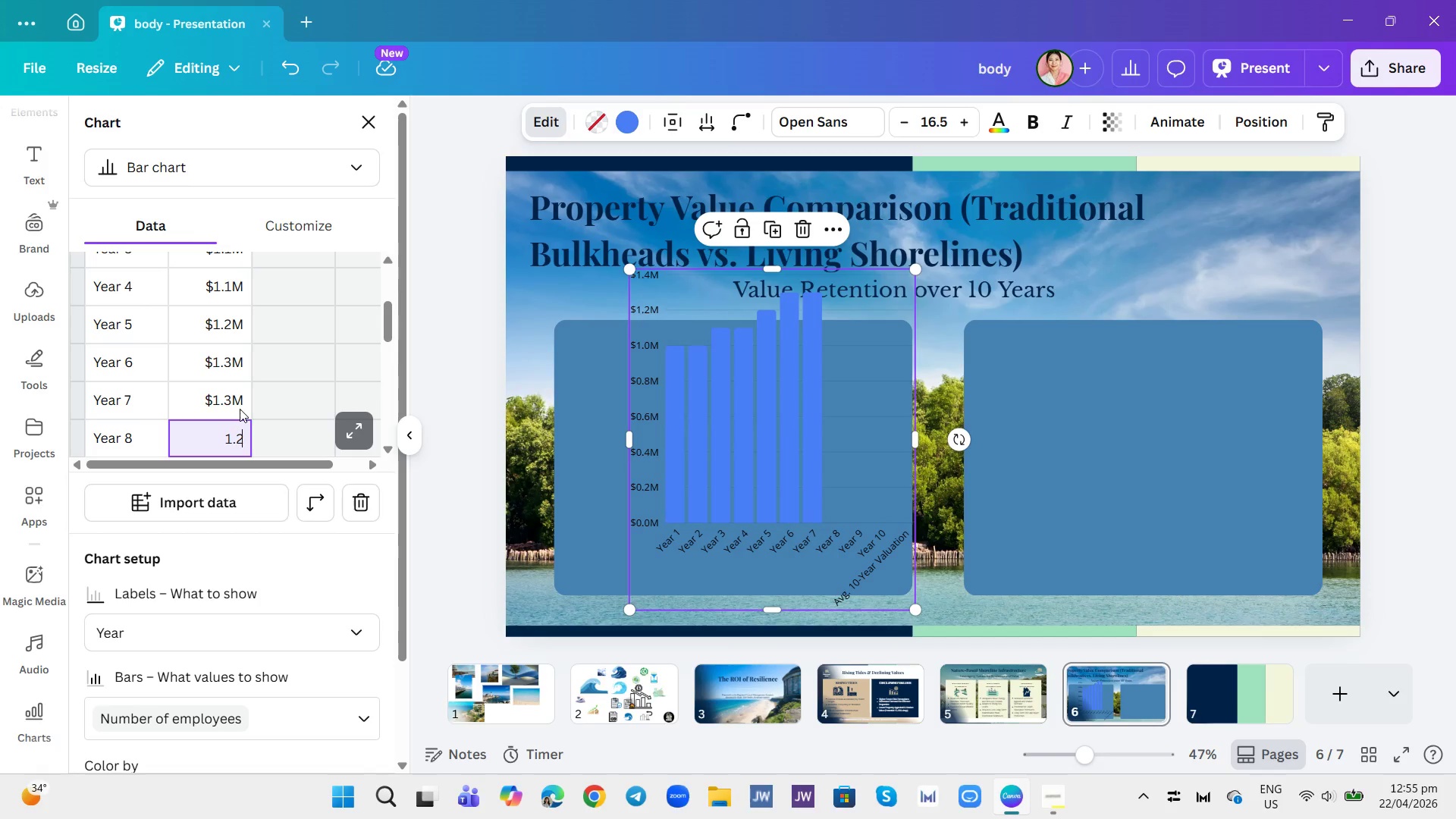 
key(Enter)
 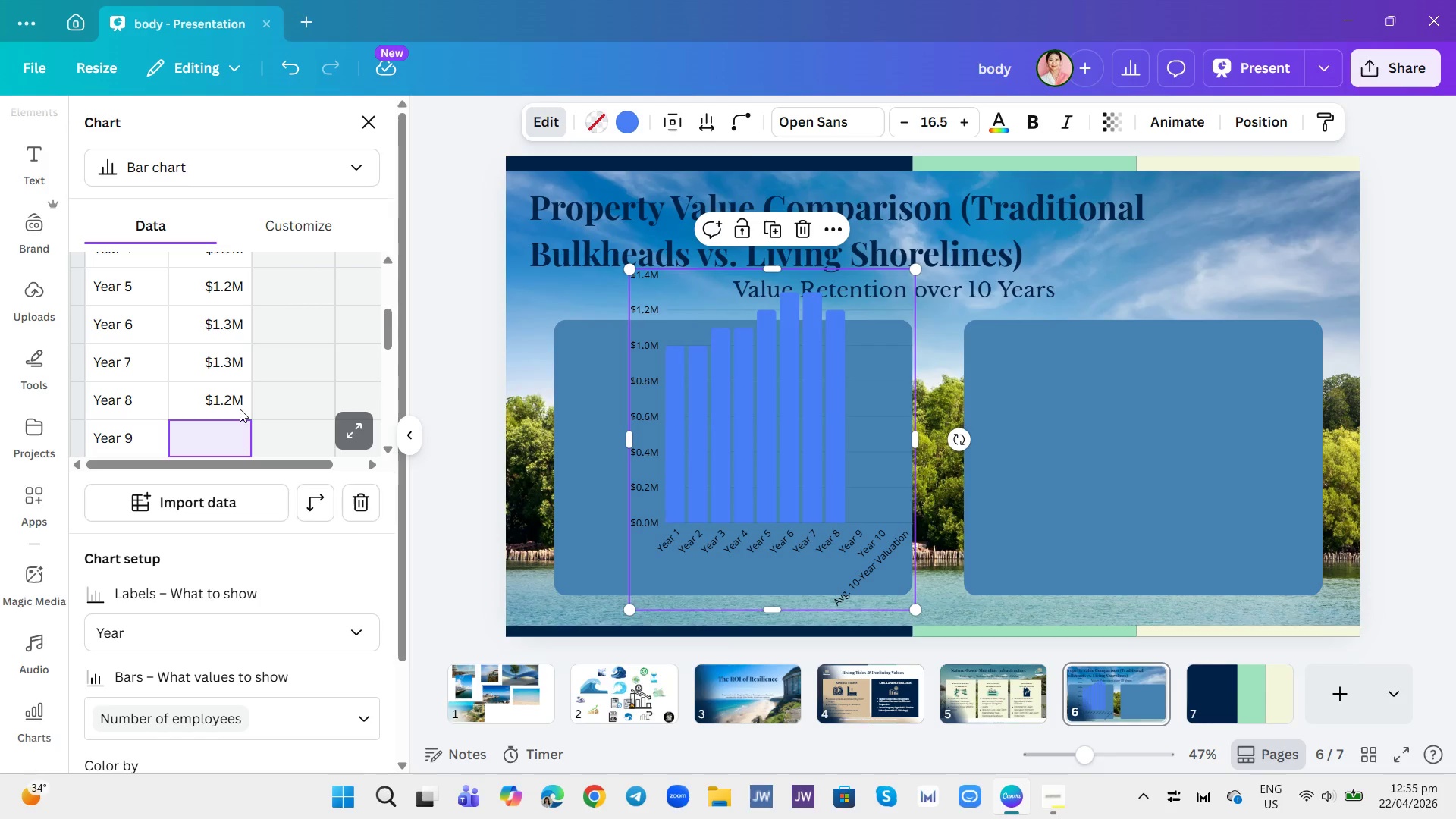 
key(1)
 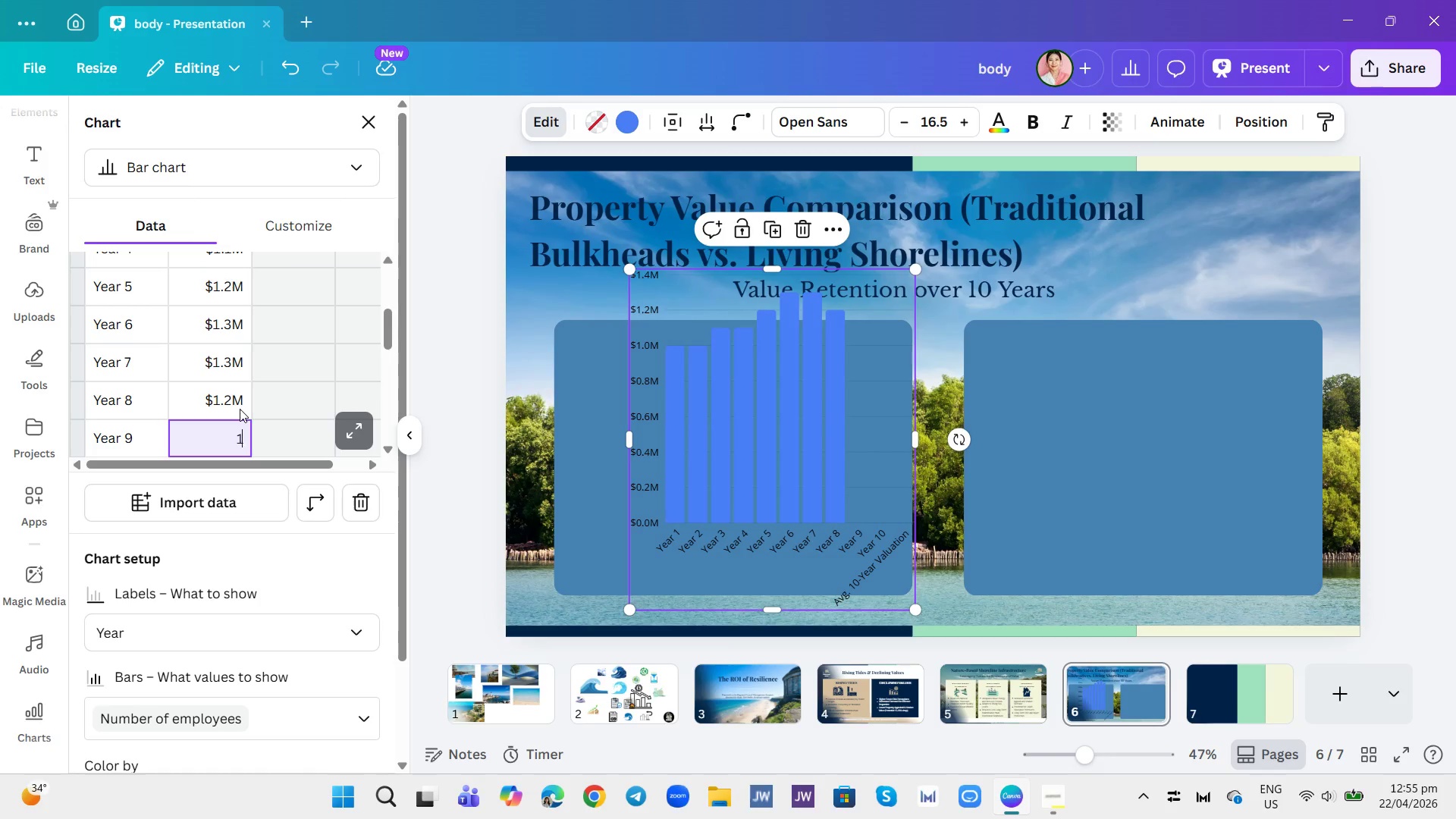 
key(Period)
 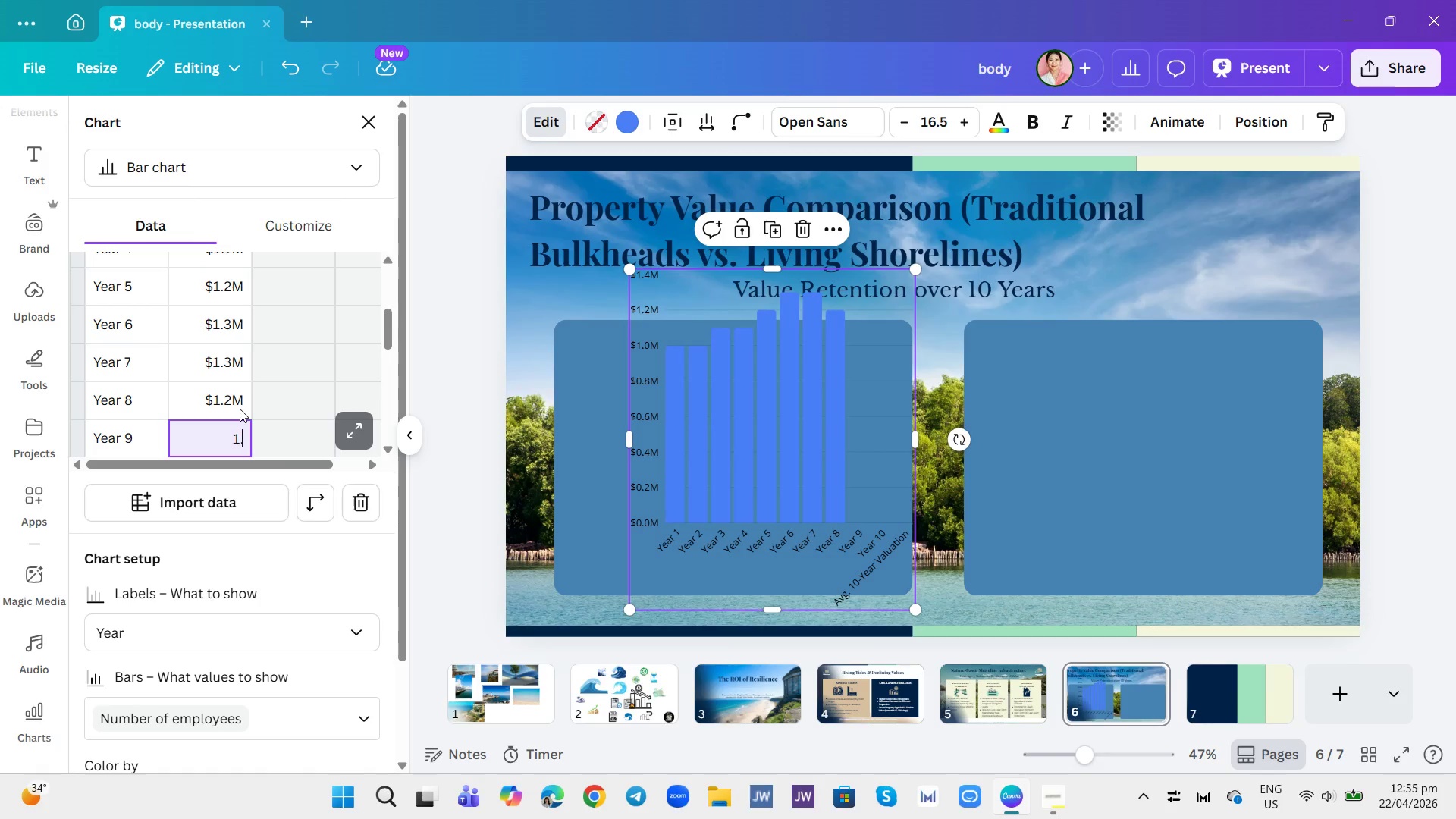 
key(2)
 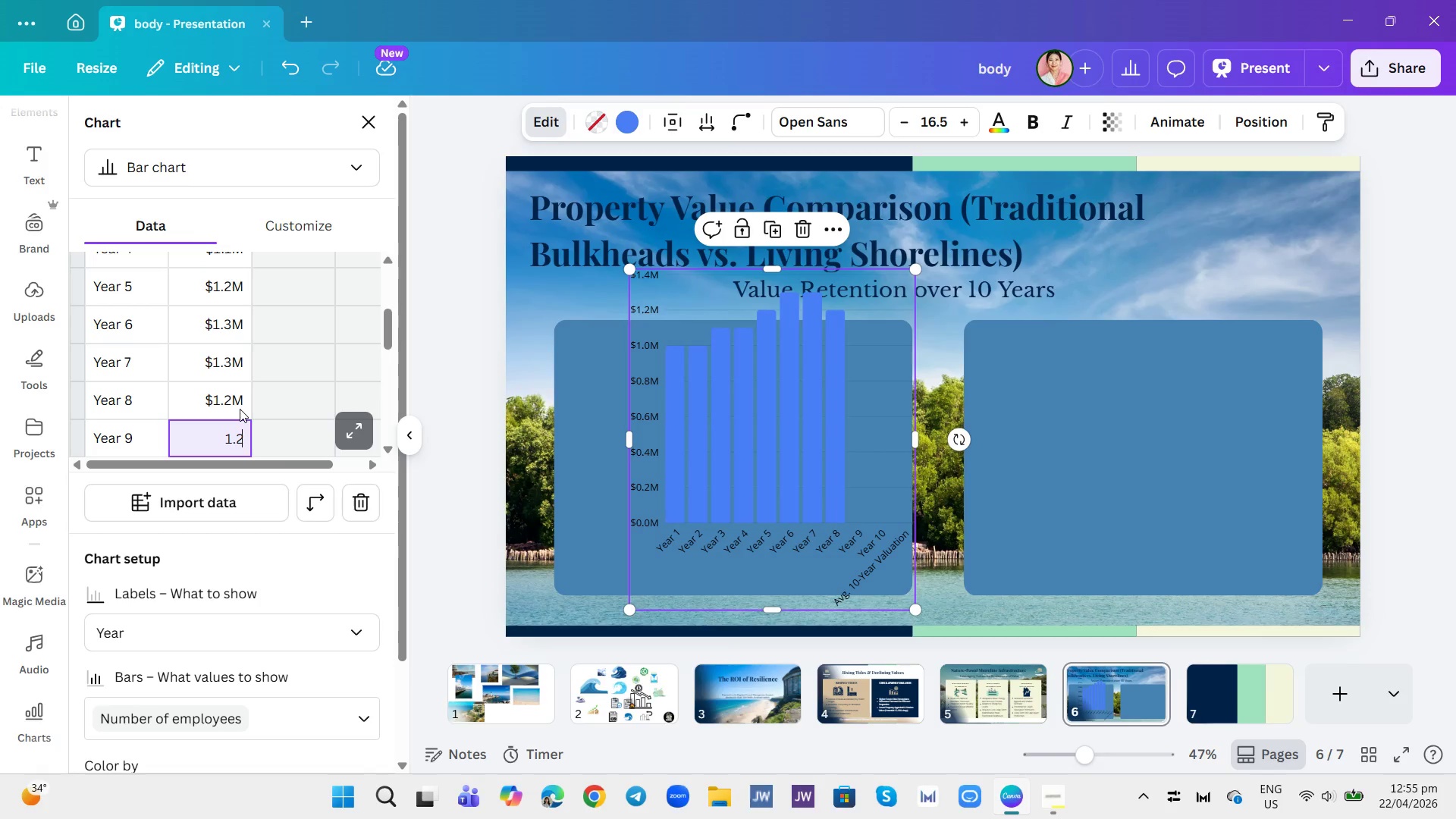 
key(Enter)
 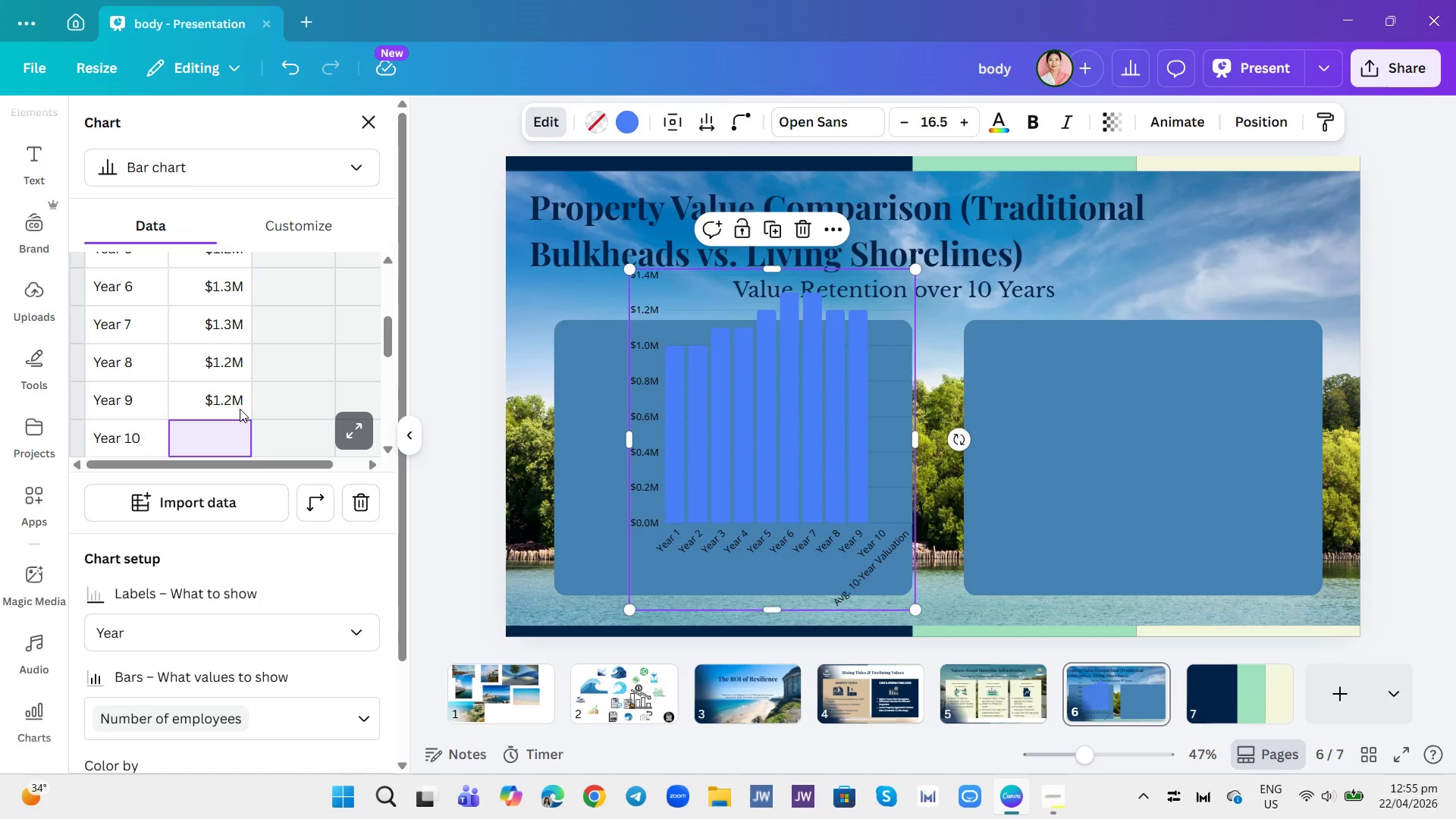 
key(1)
 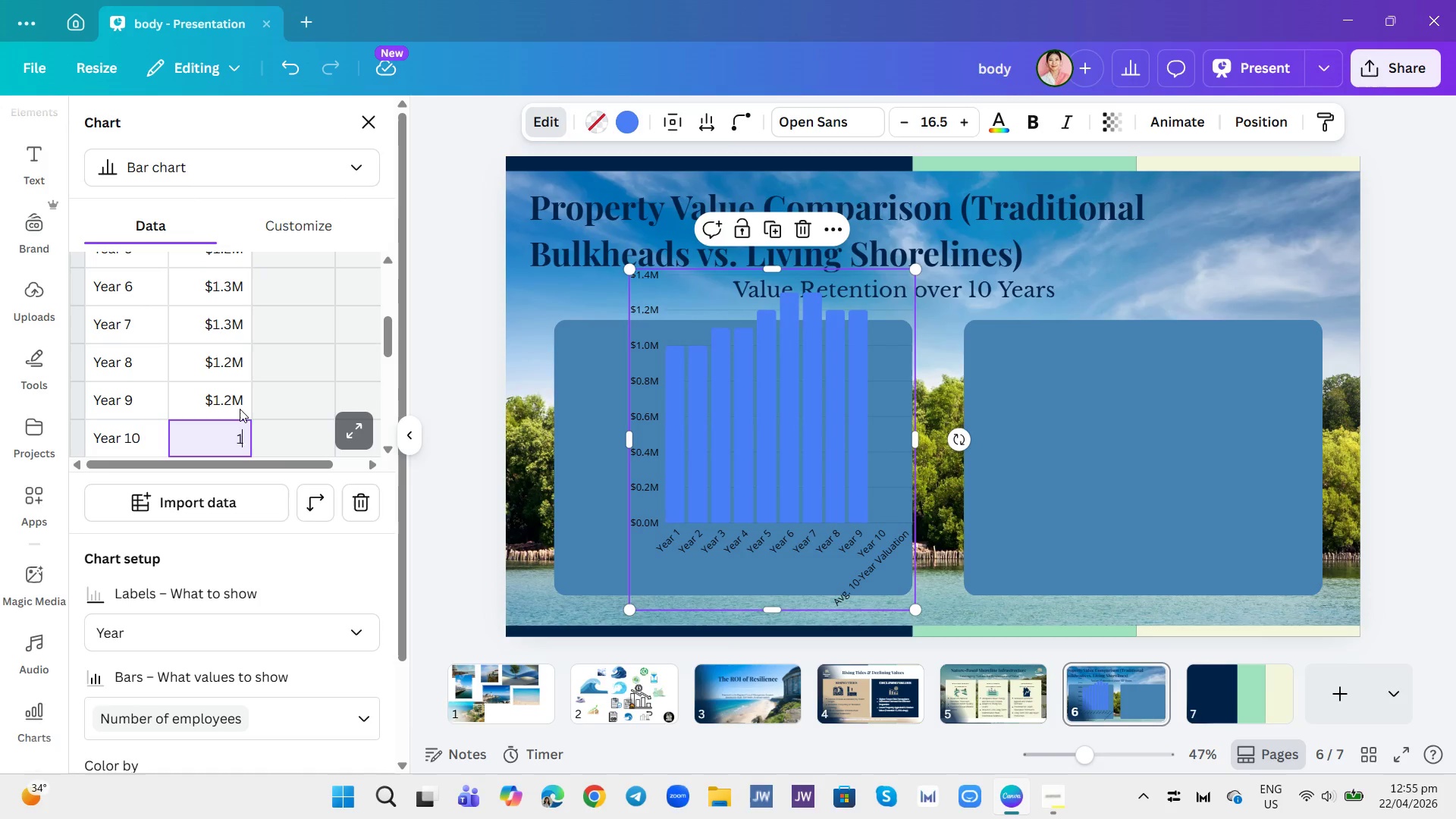 
key(Period)
 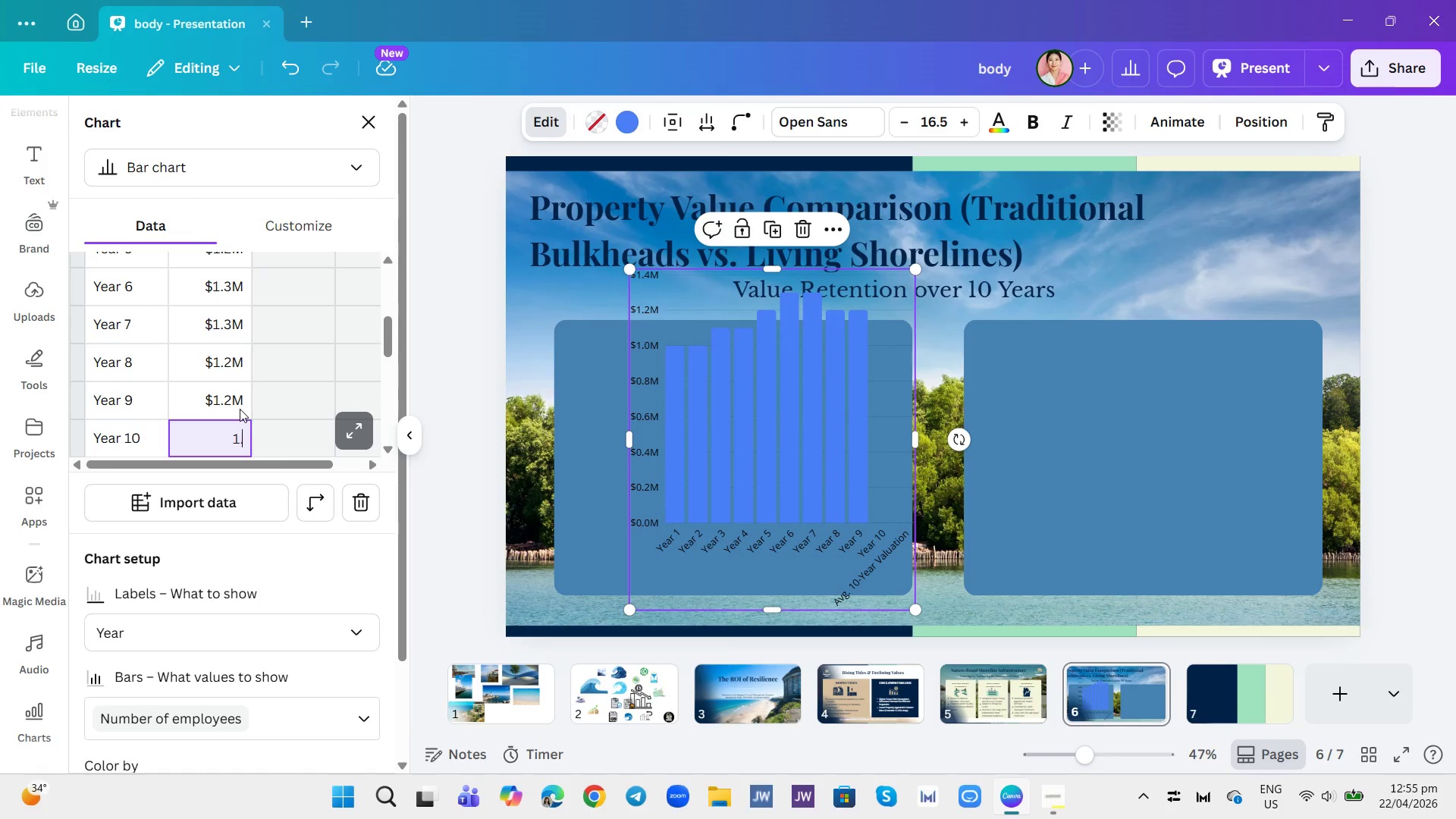 
key(1)
 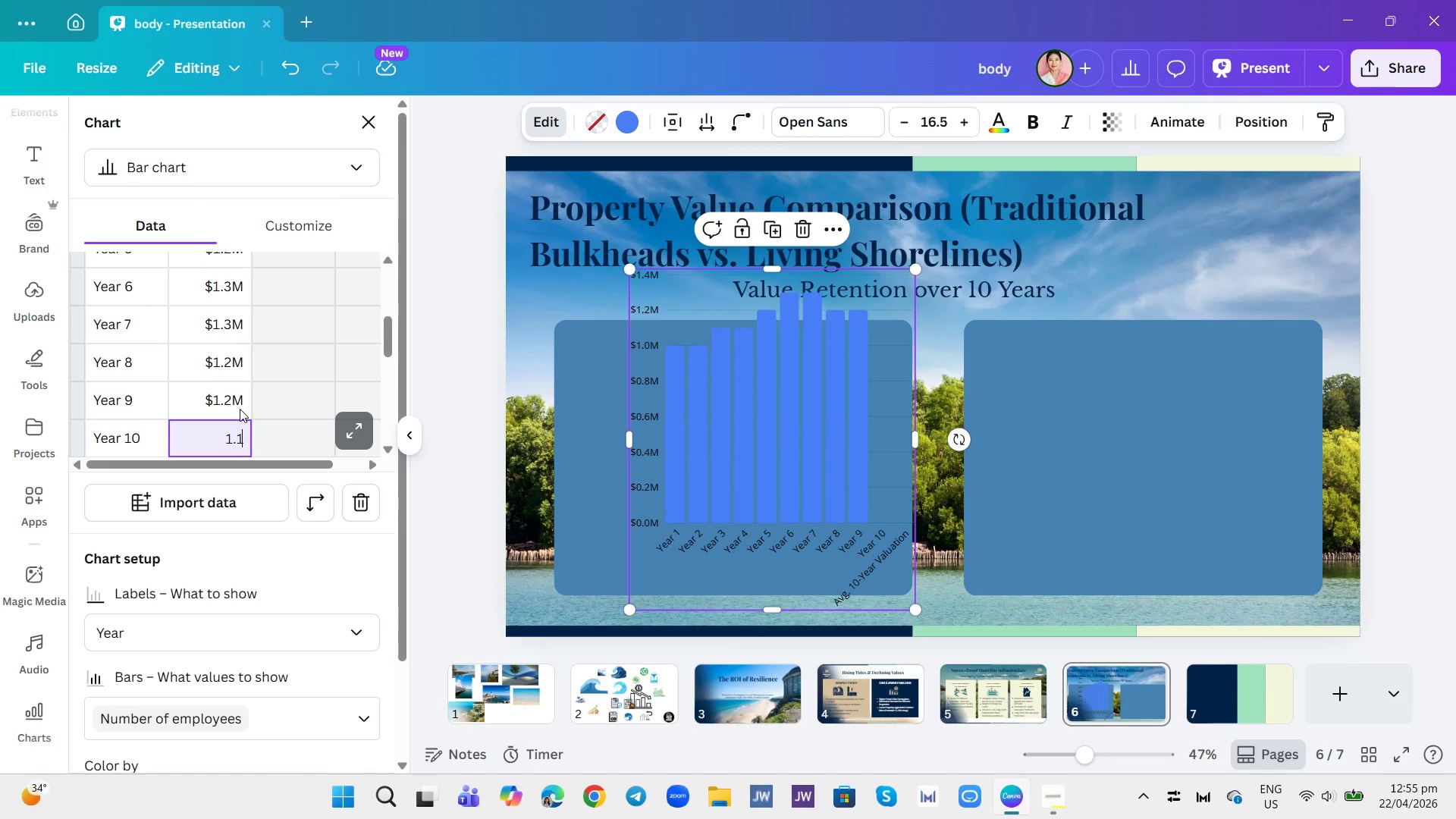 
key(Enter)
 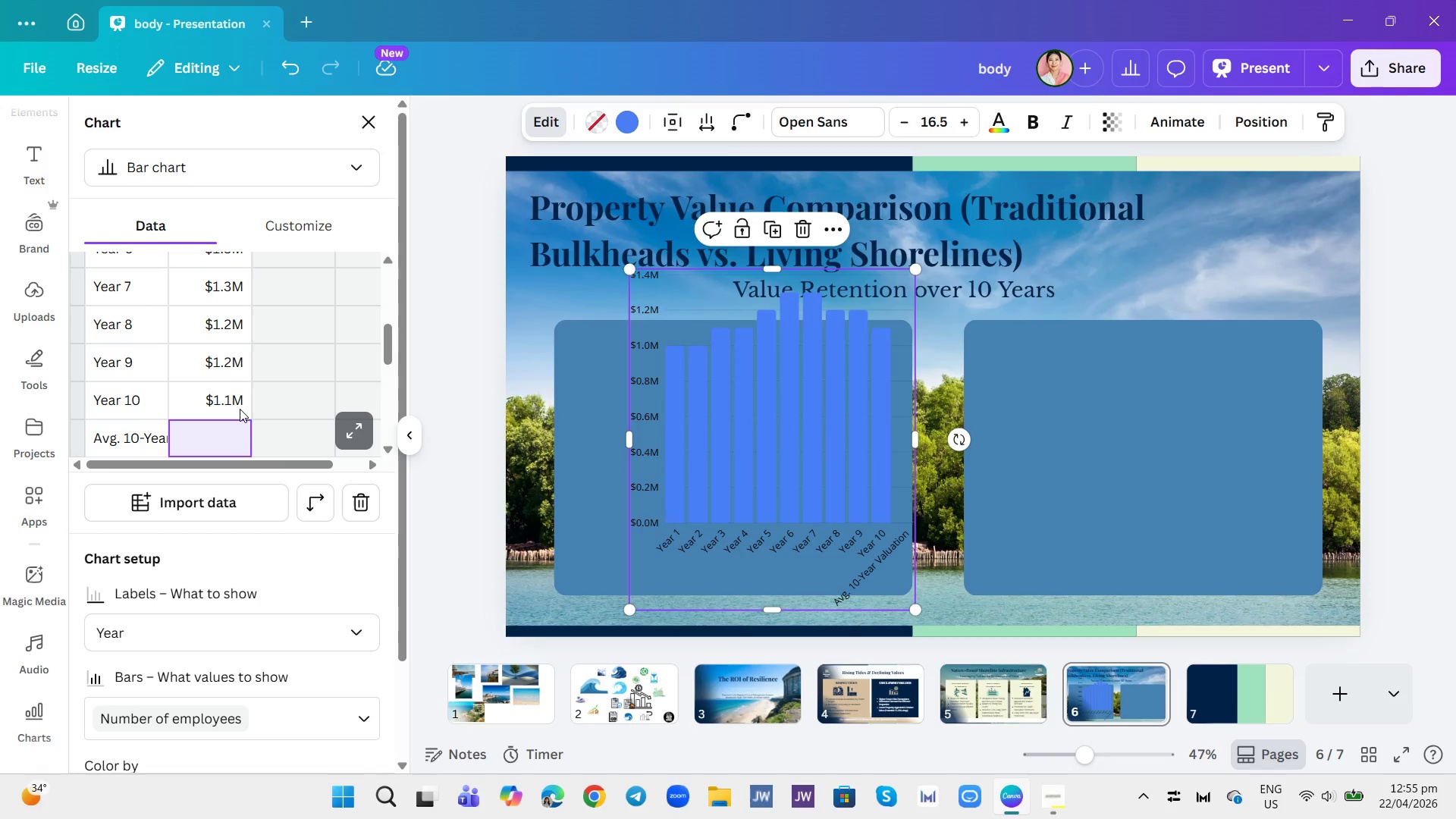 
key(1)
 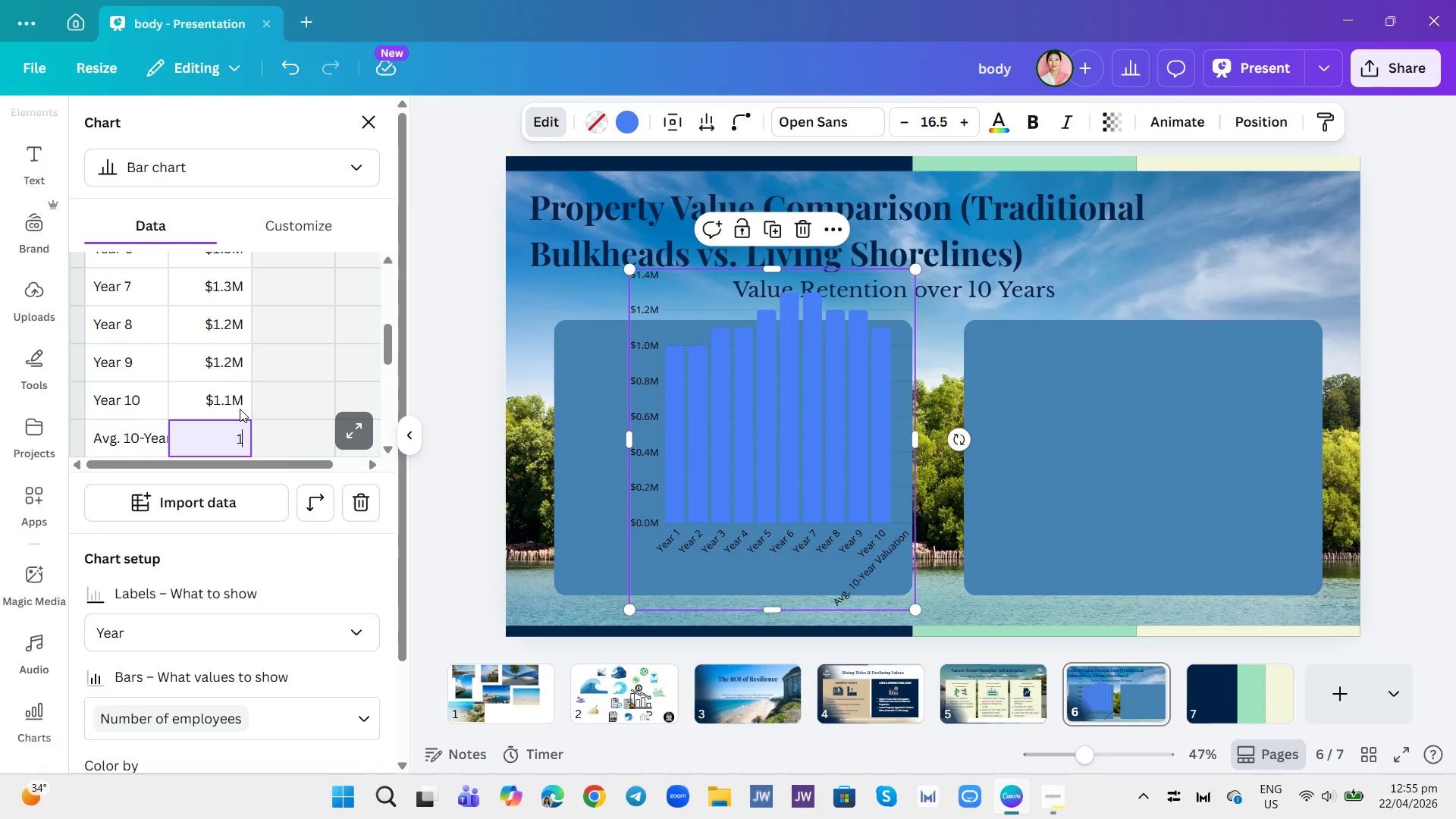 
key(Period)
 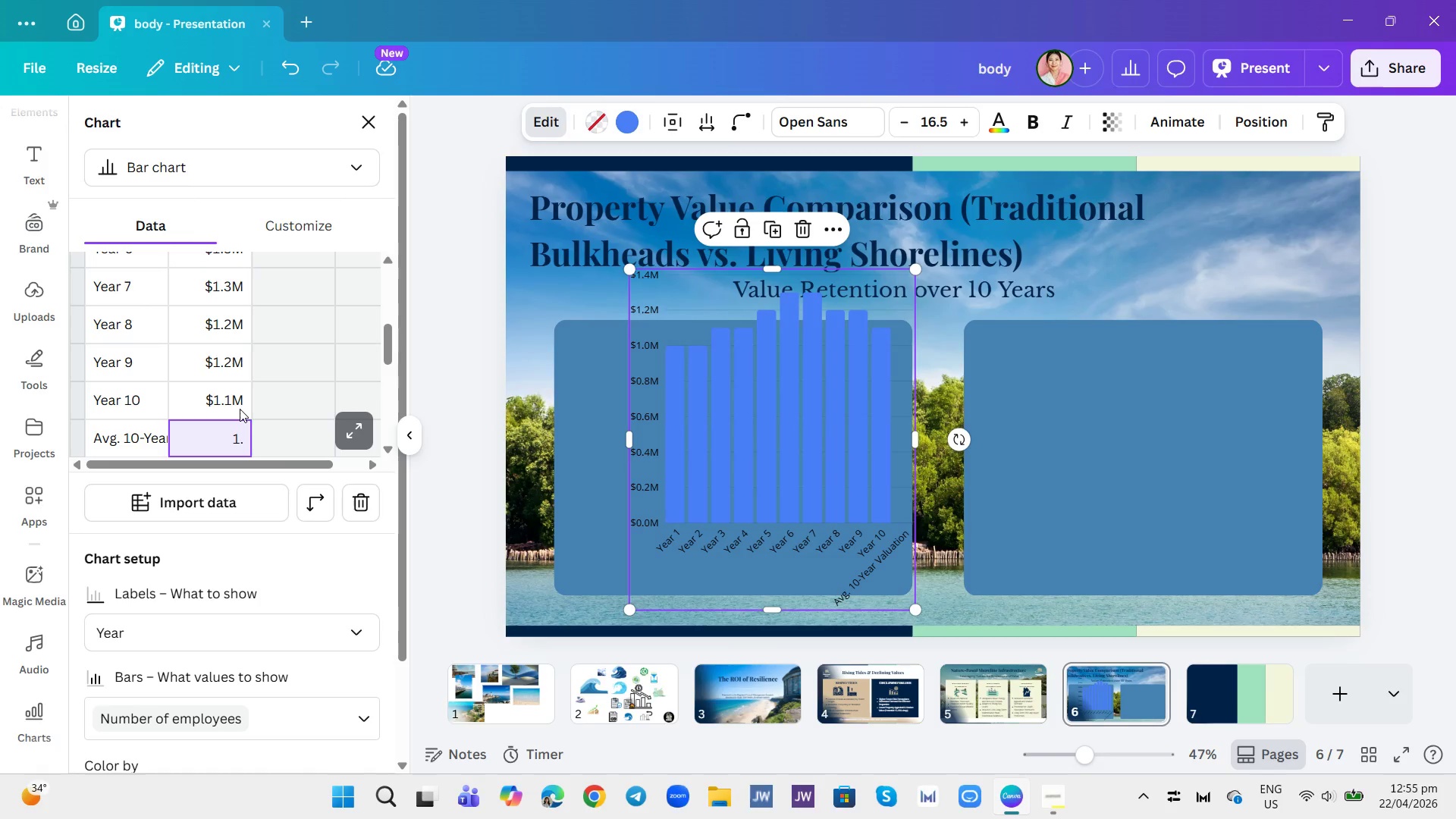 
key(1)
 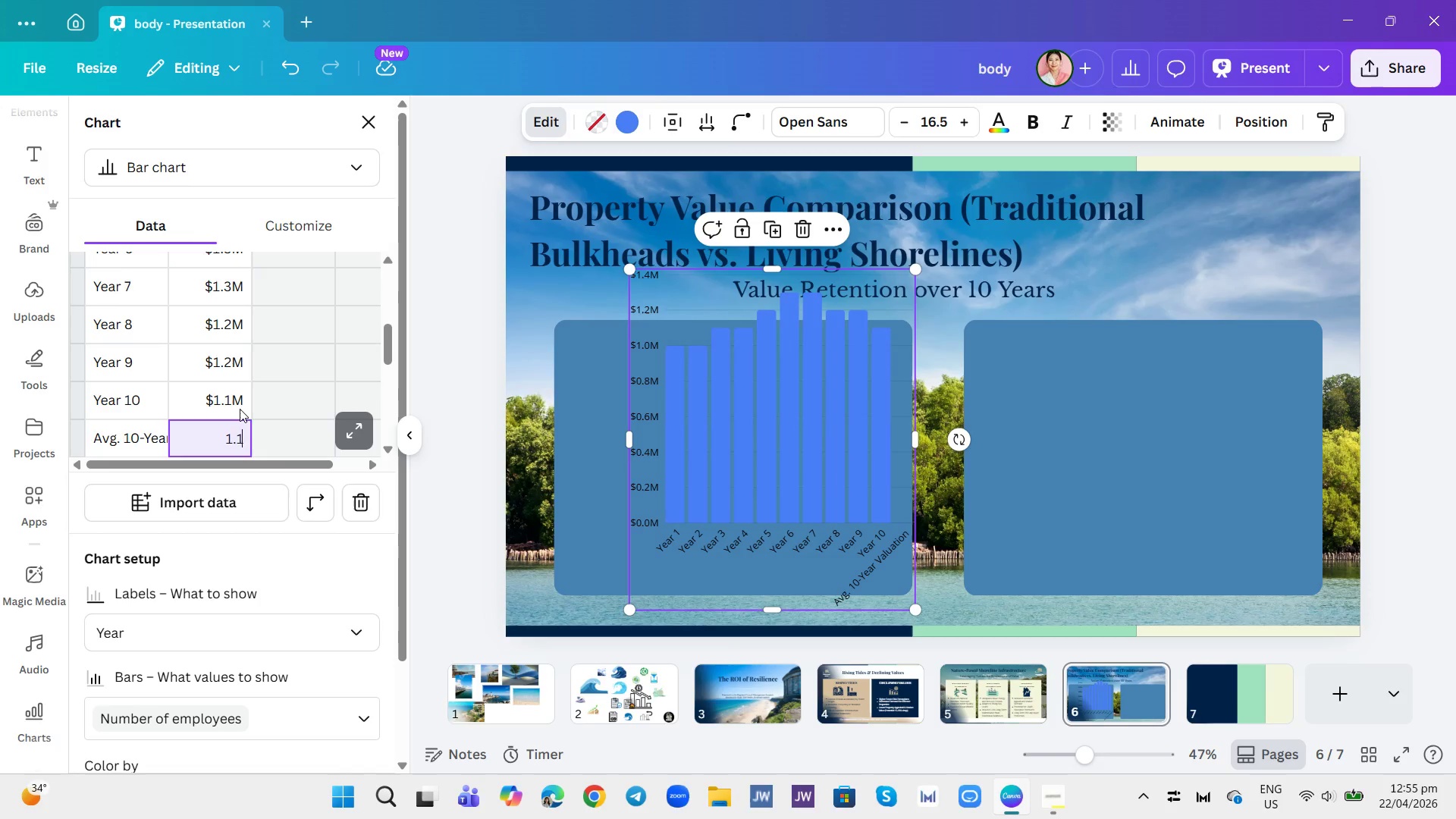 
key(Enter)
 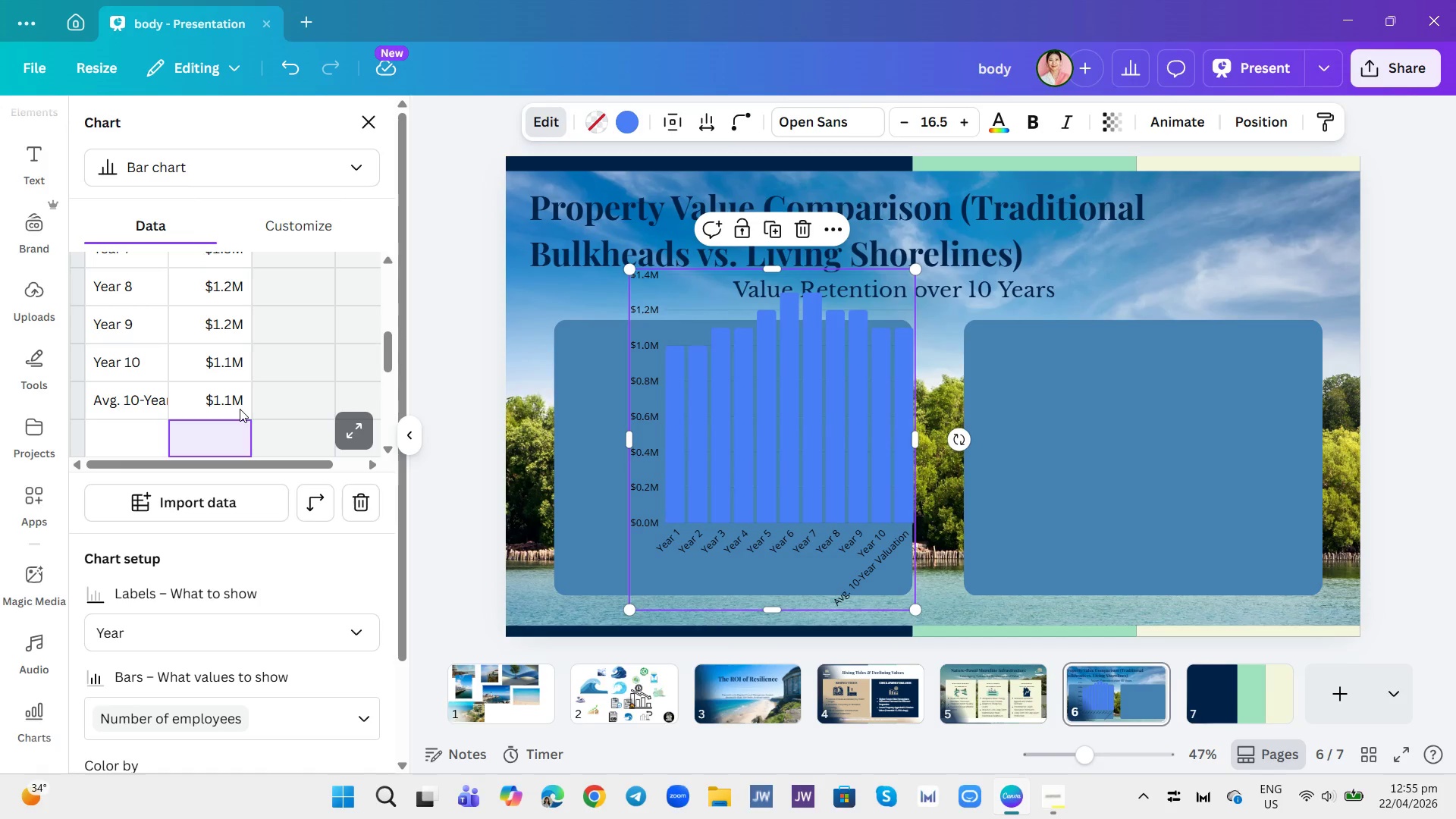 
wait(7.02)
 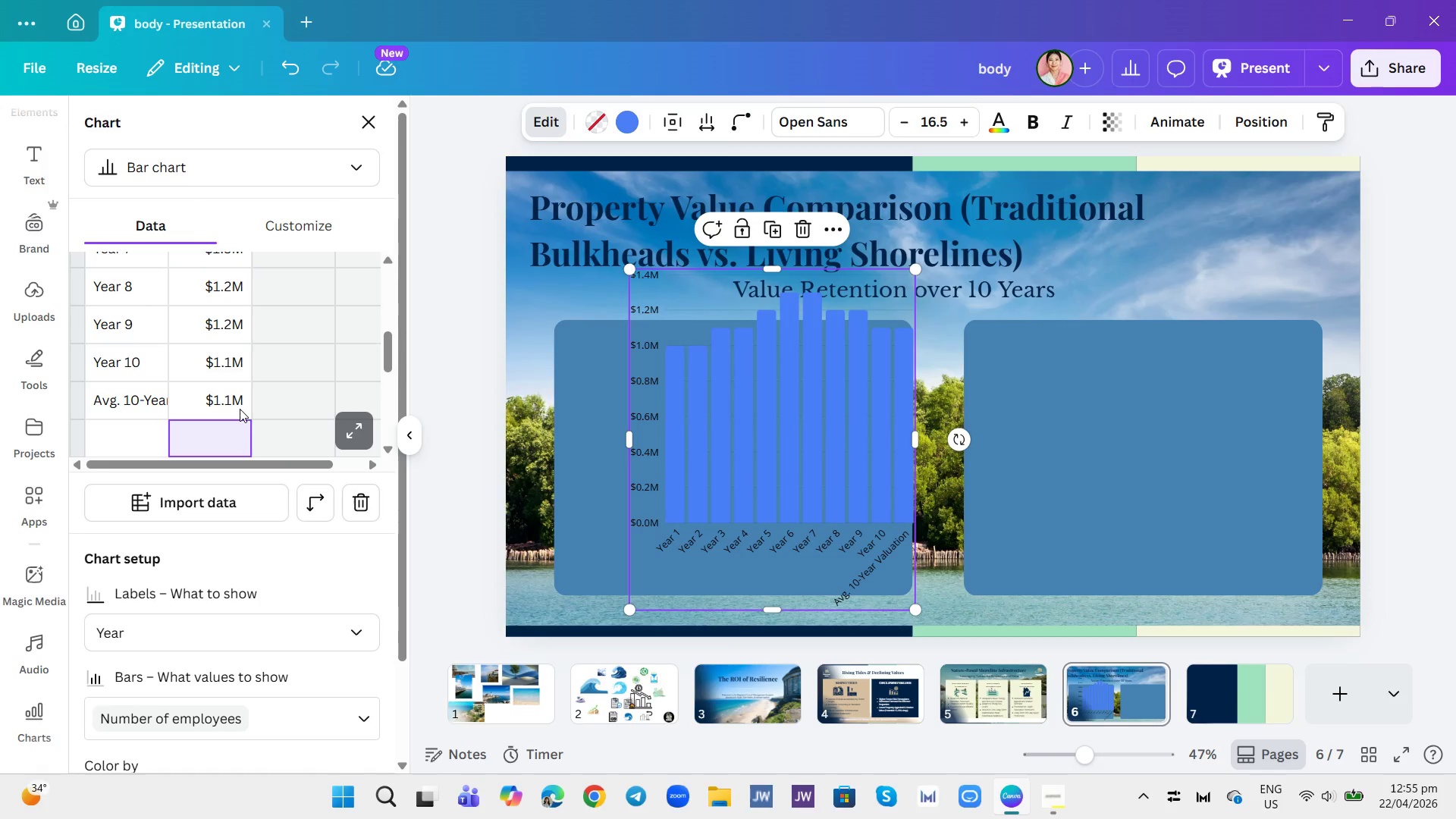 
scroll: coordinate [252, 407], scroll_direction: up, amount: 1.0
 